 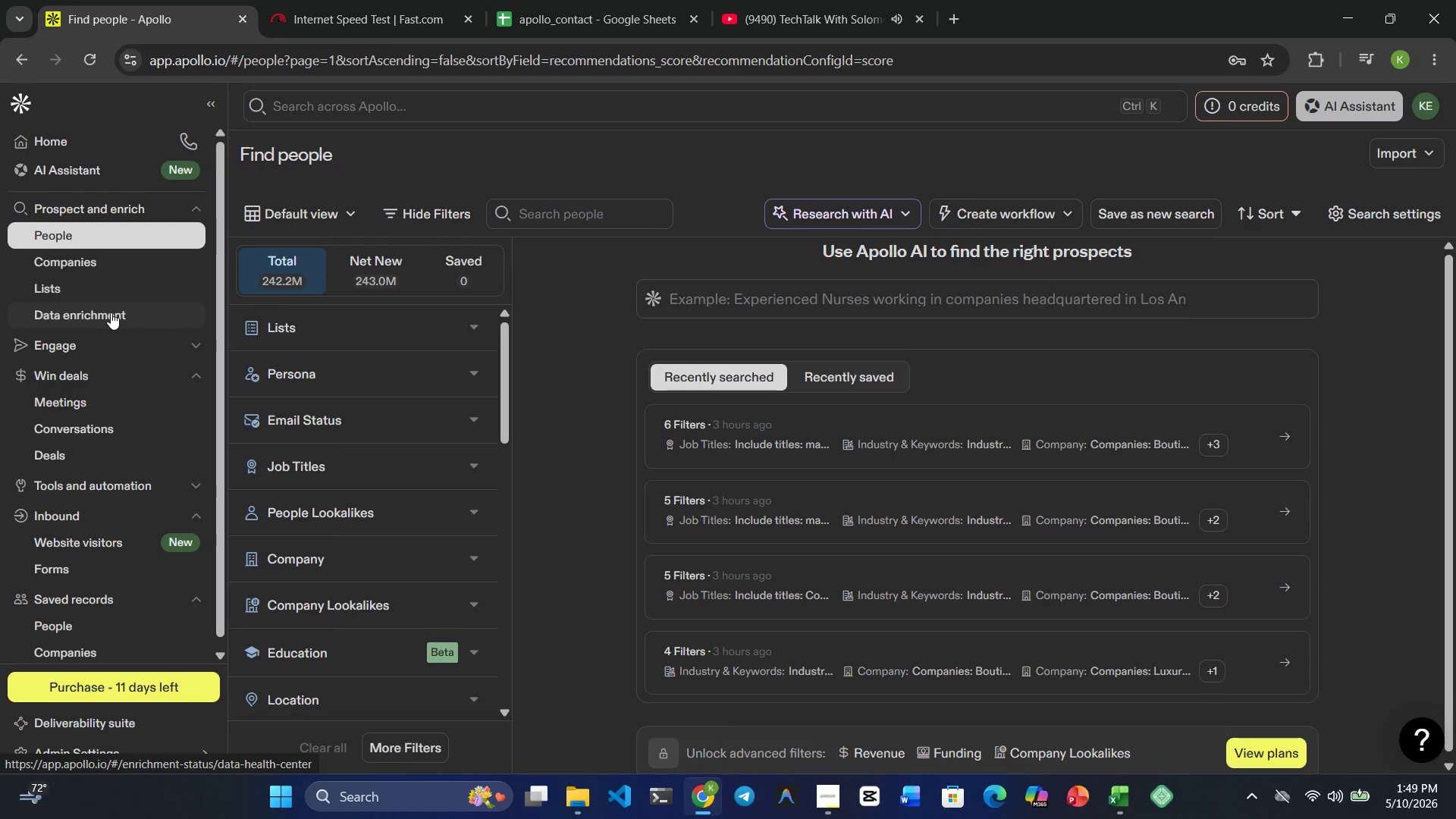 
left_click([136, 229])
 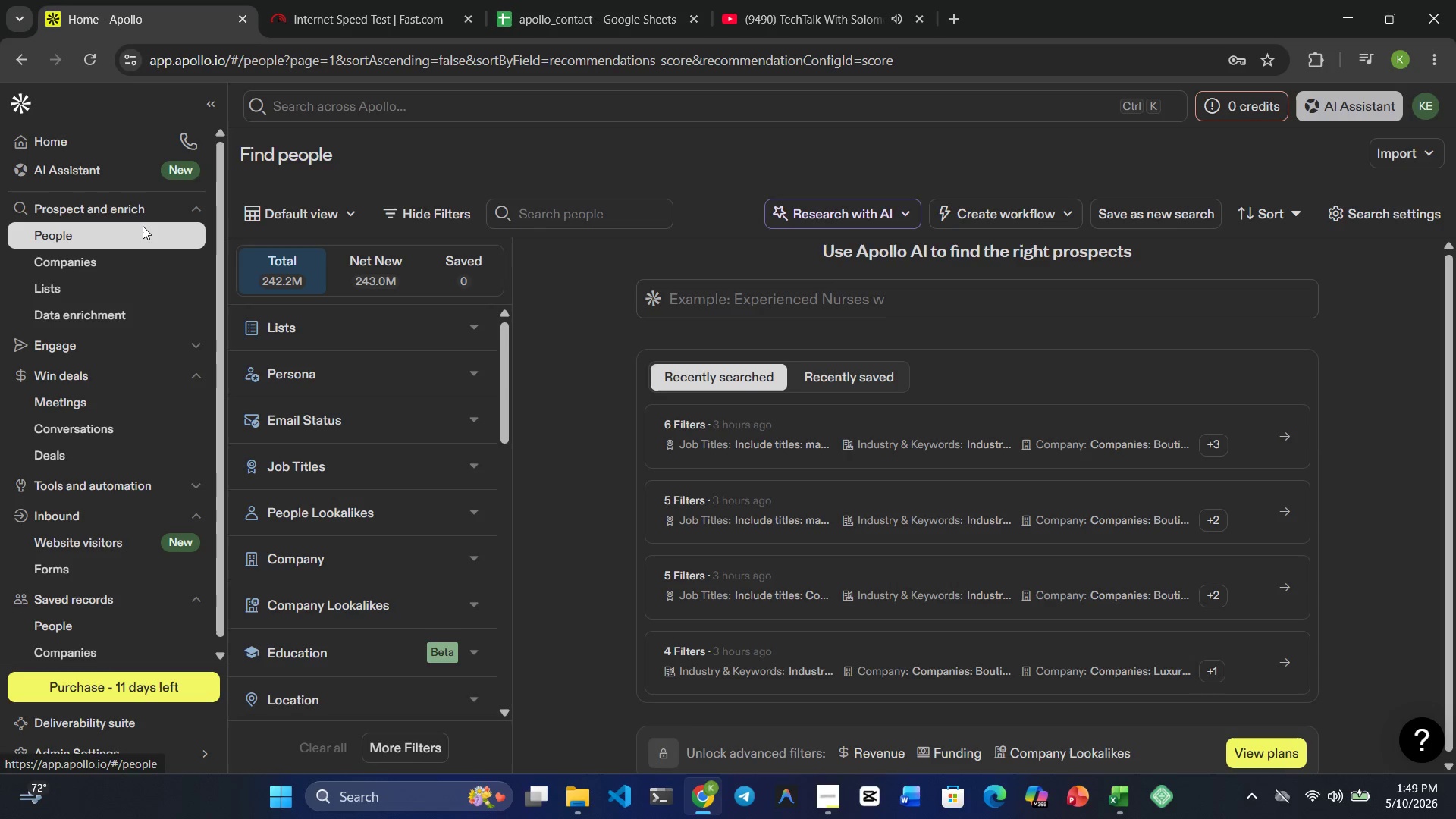 
mouse_move([353, 371])
 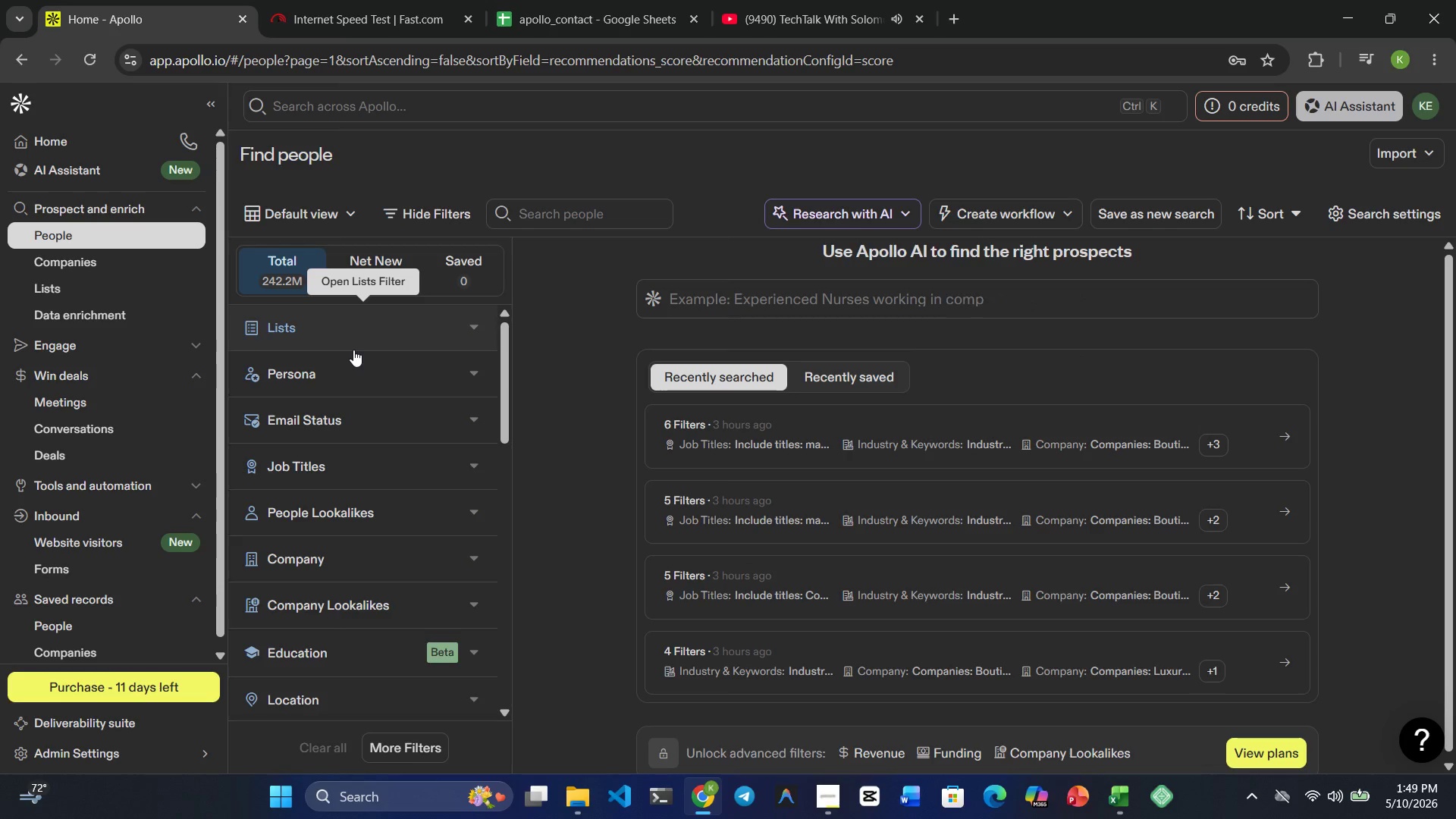 
wait(10.73)
 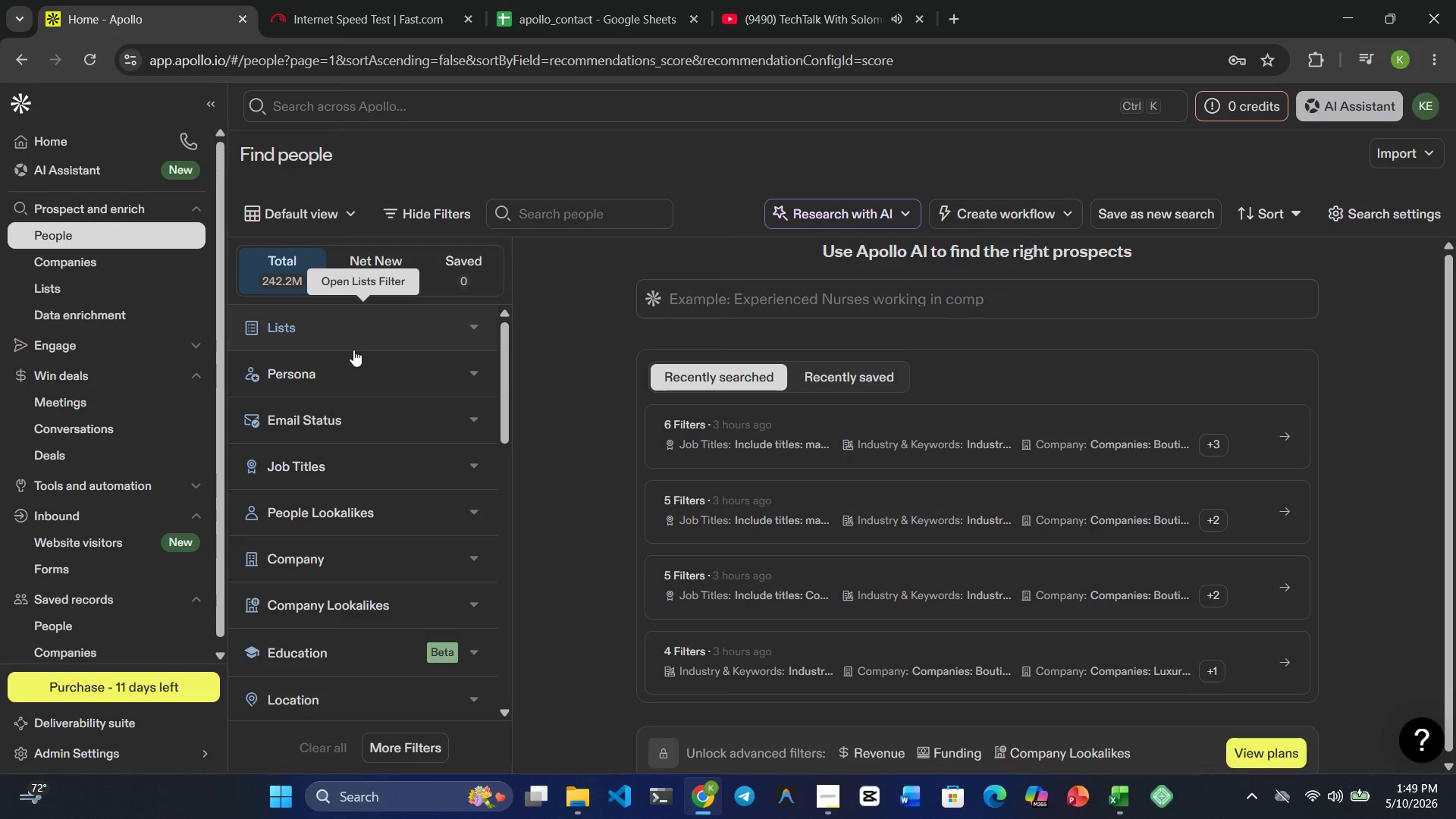 
scroll: coordinate [353, 350], scroll_direction: up, amount: 2.0
 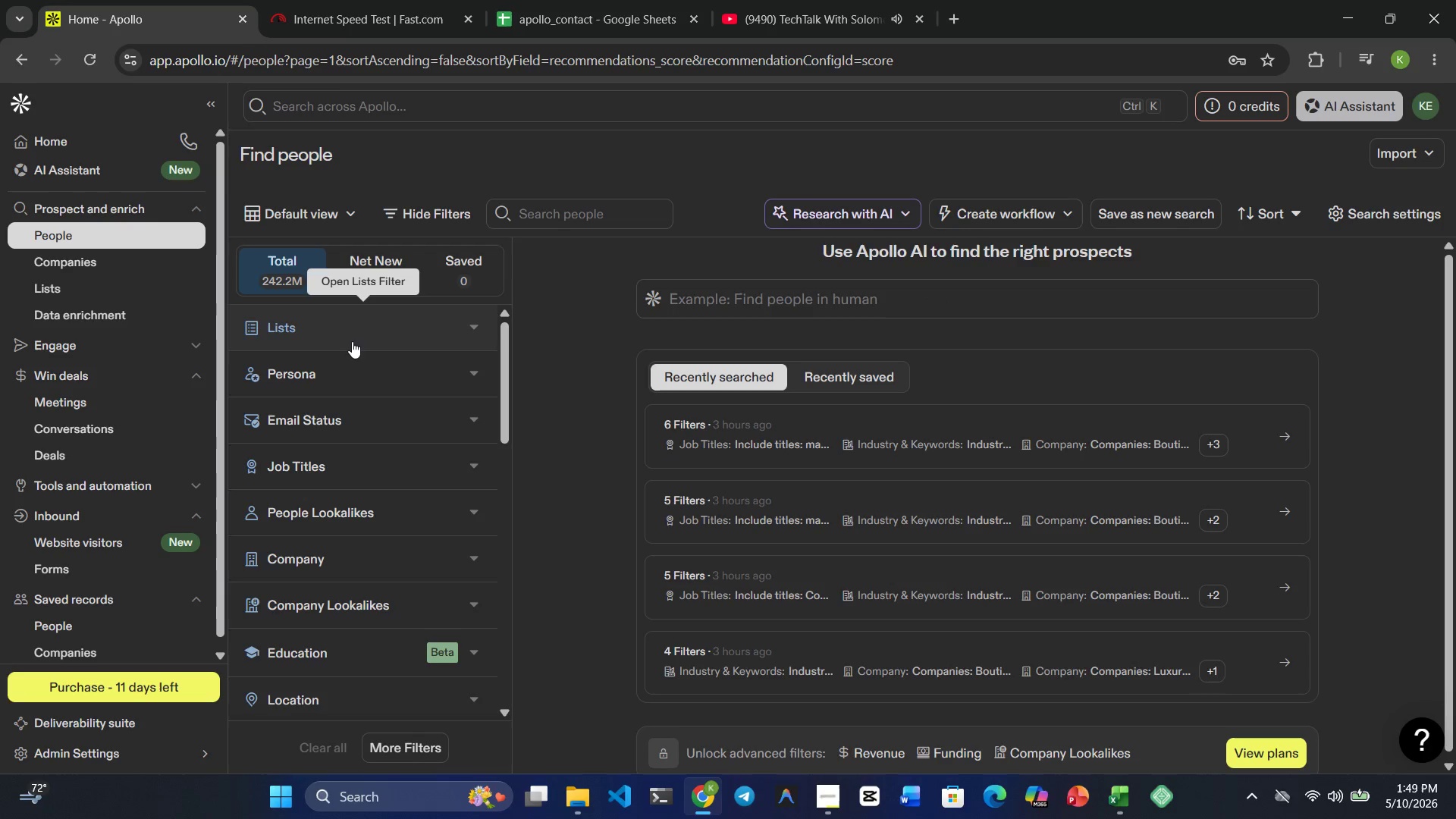 
wait(29.97)
 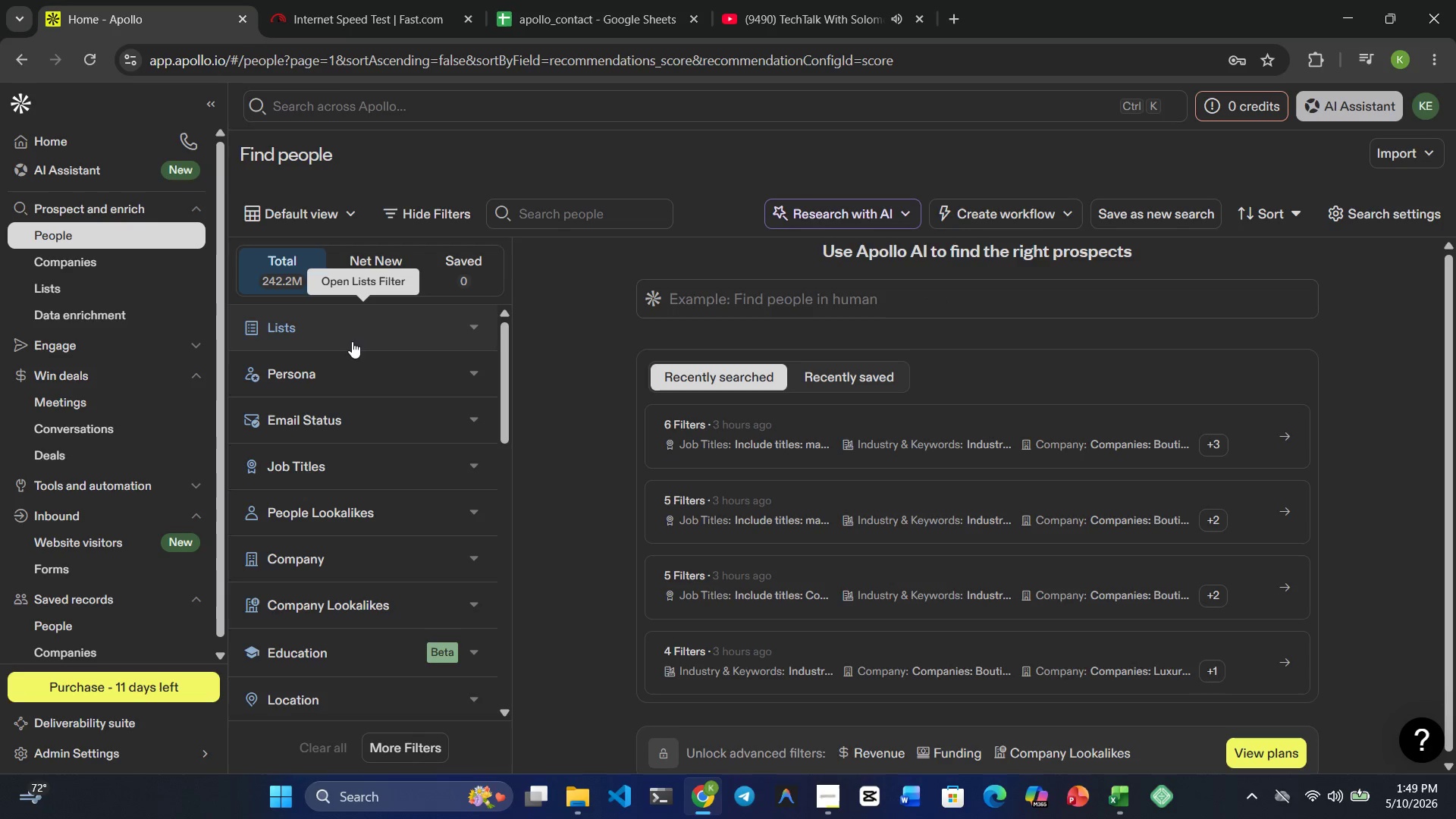 
scroll: coordinate [383, 549], scroll_direction: down, amount: 11.0
 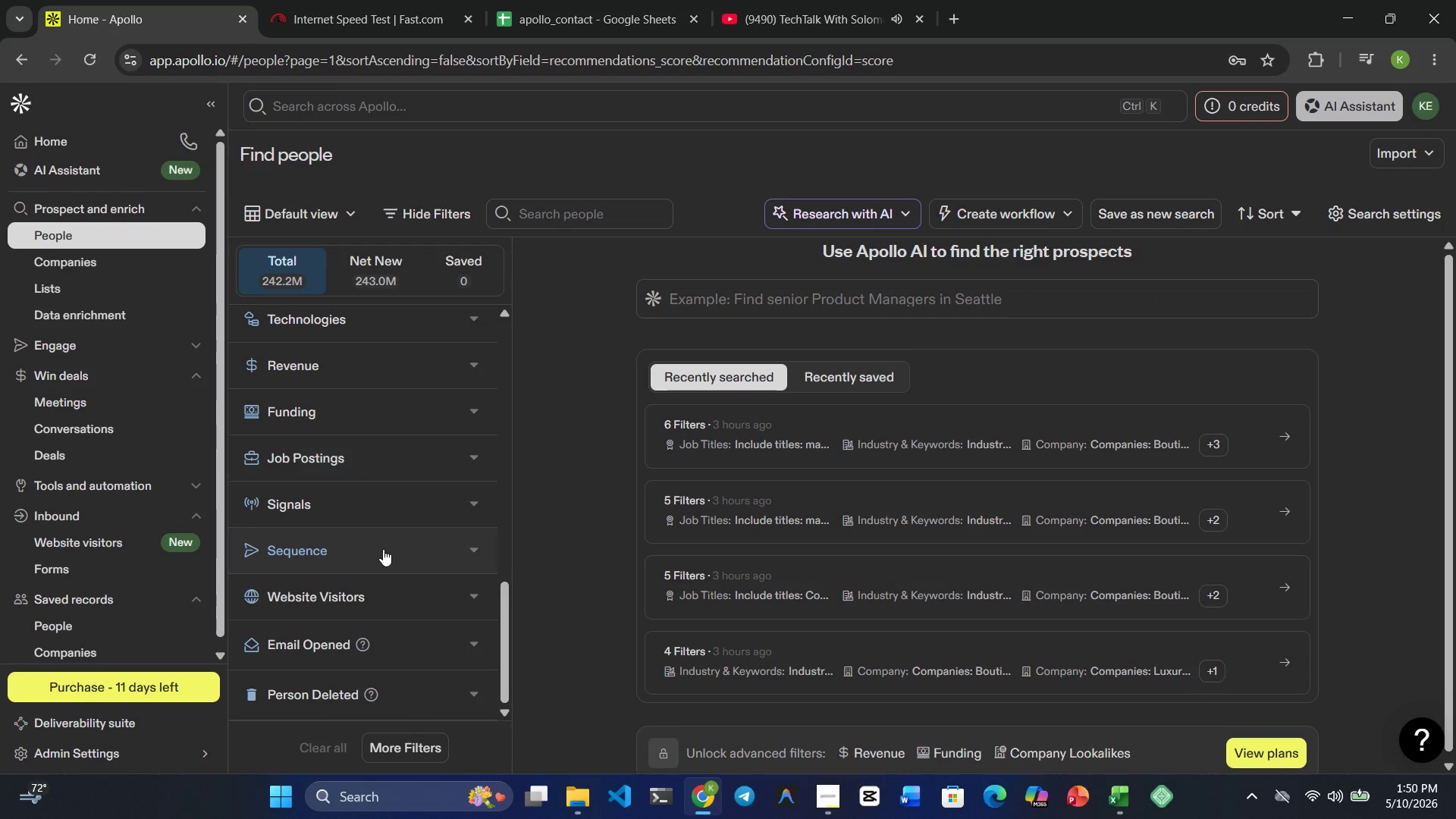 
scroll: coordinate [405, 519], scroll_direction: up, amount: 3.0
 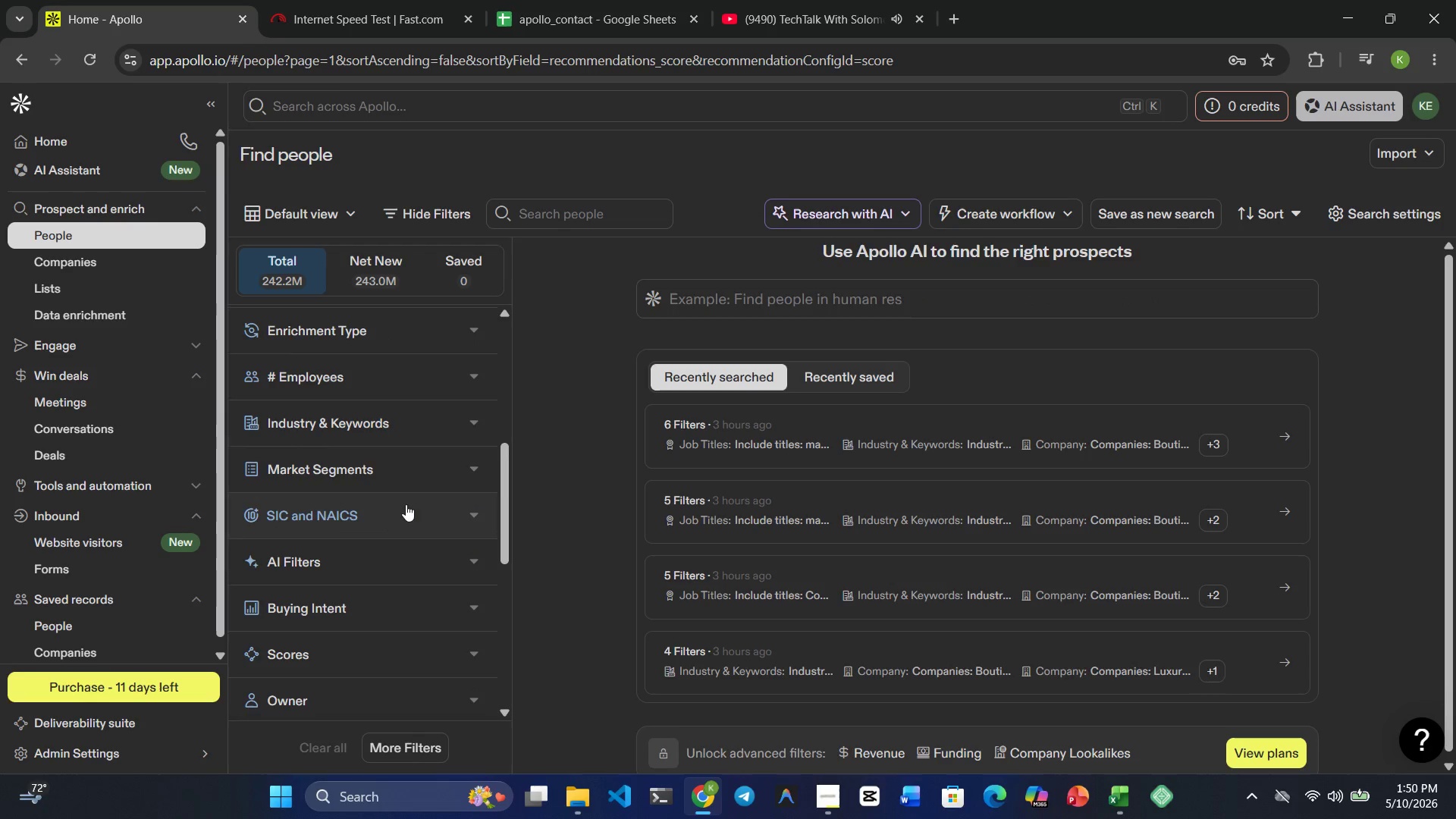 
left_click([411, 421])
 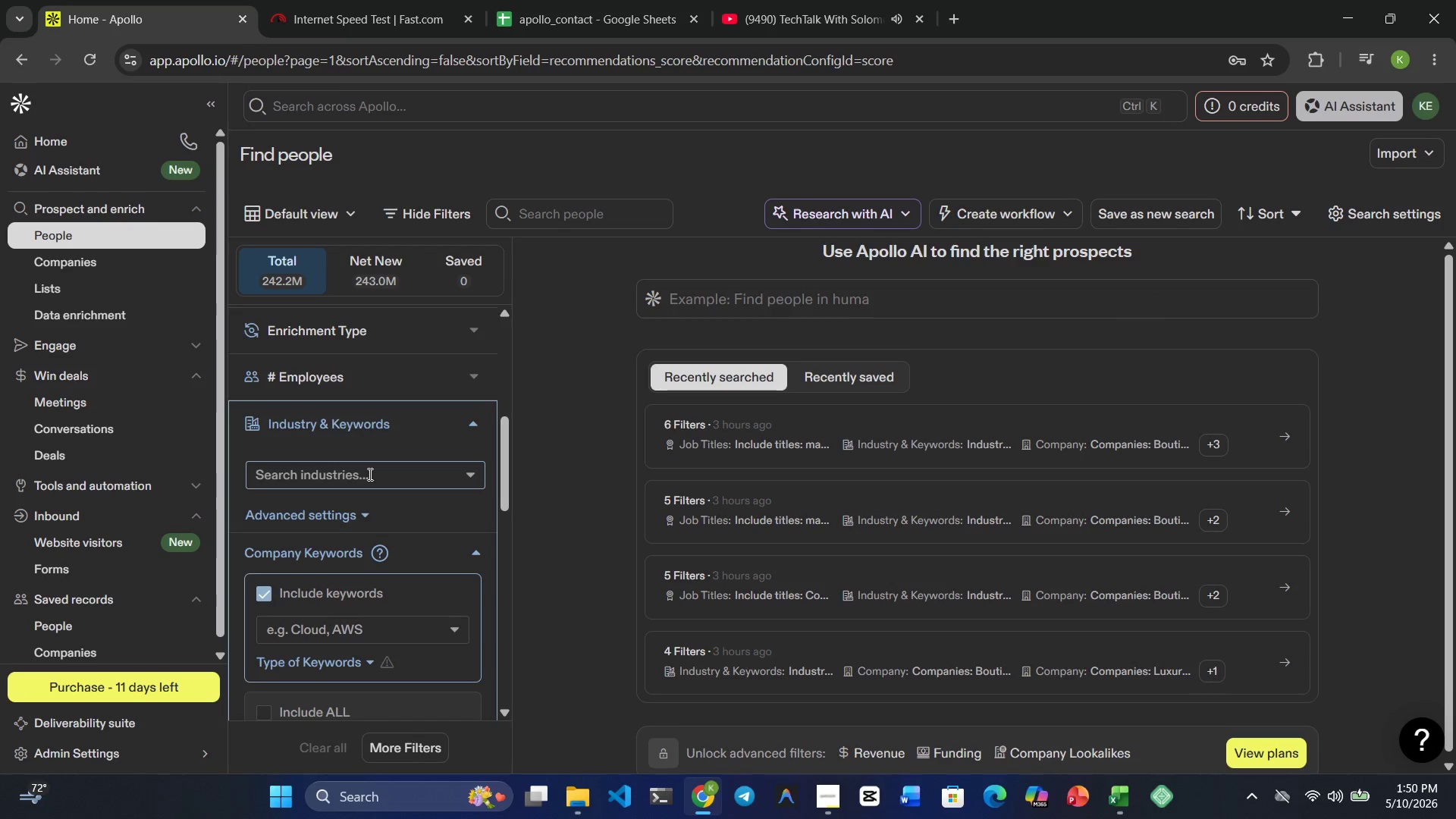 
wait(13.17)
 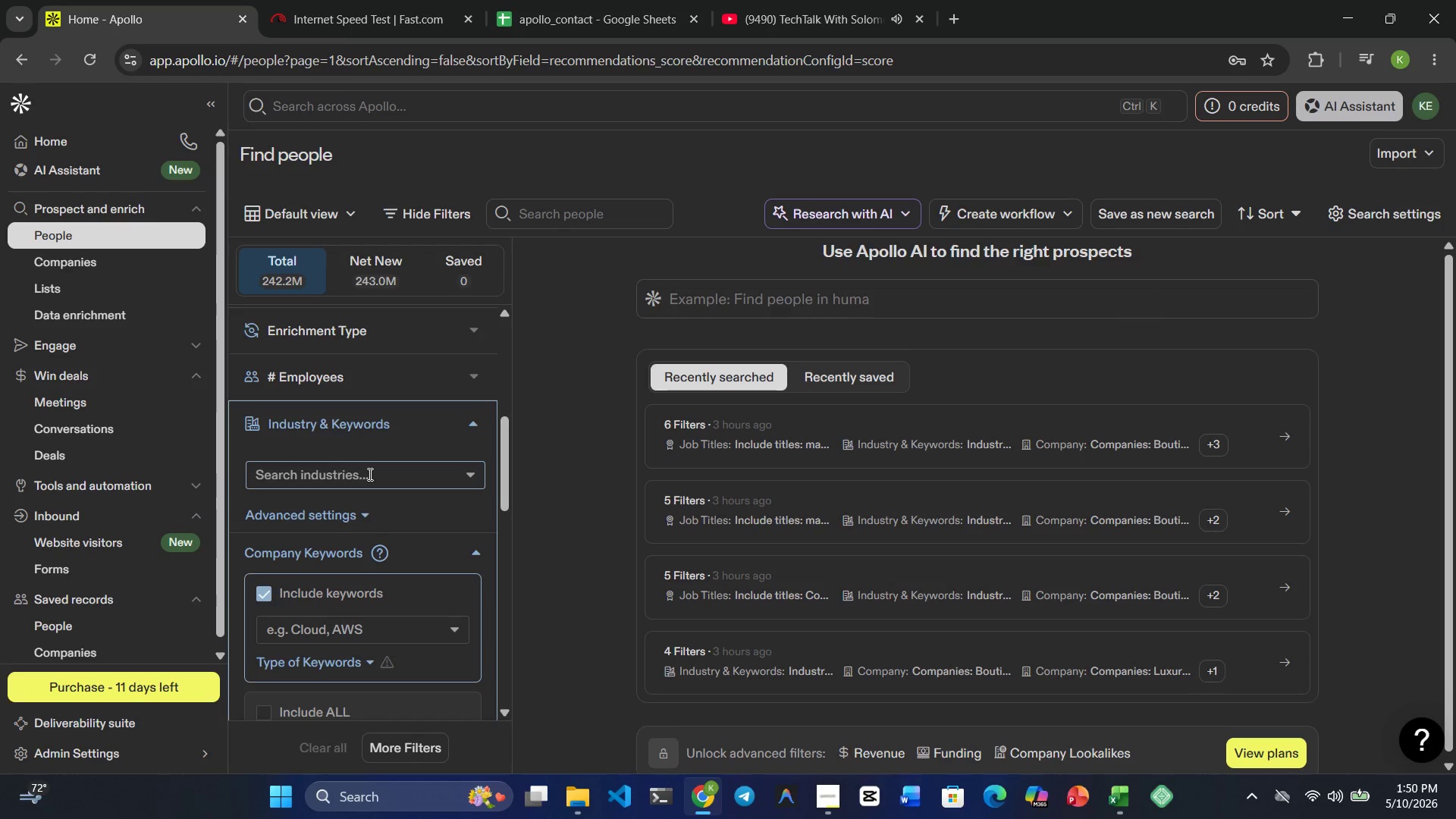 
type(S[ecial)
key(Backspace)
key(Backspace)
key(Backspace)
key(Backspace)
key(Backspace)
key(Backspace)
type(peciality)
 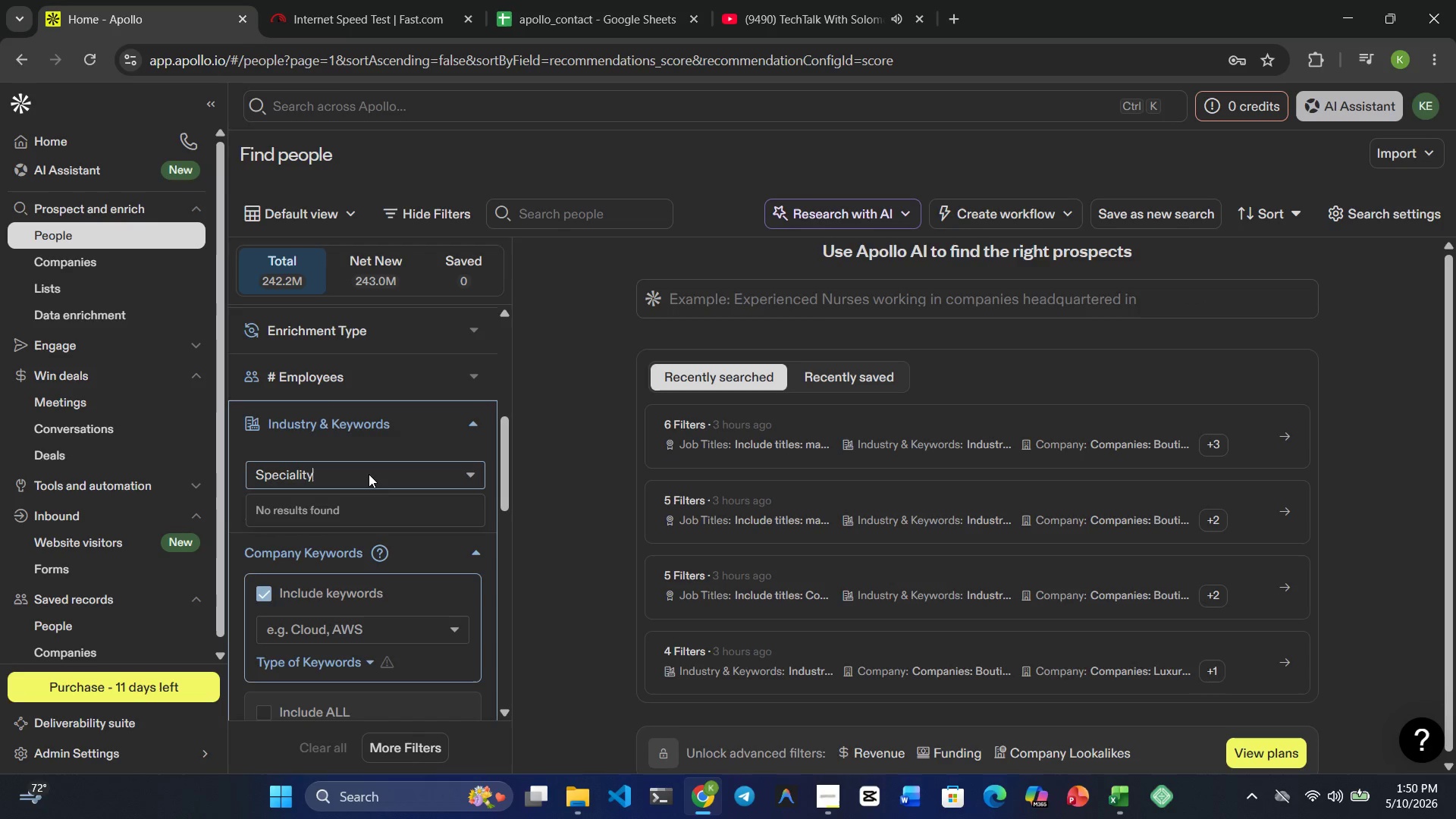 
wait(6.95)
 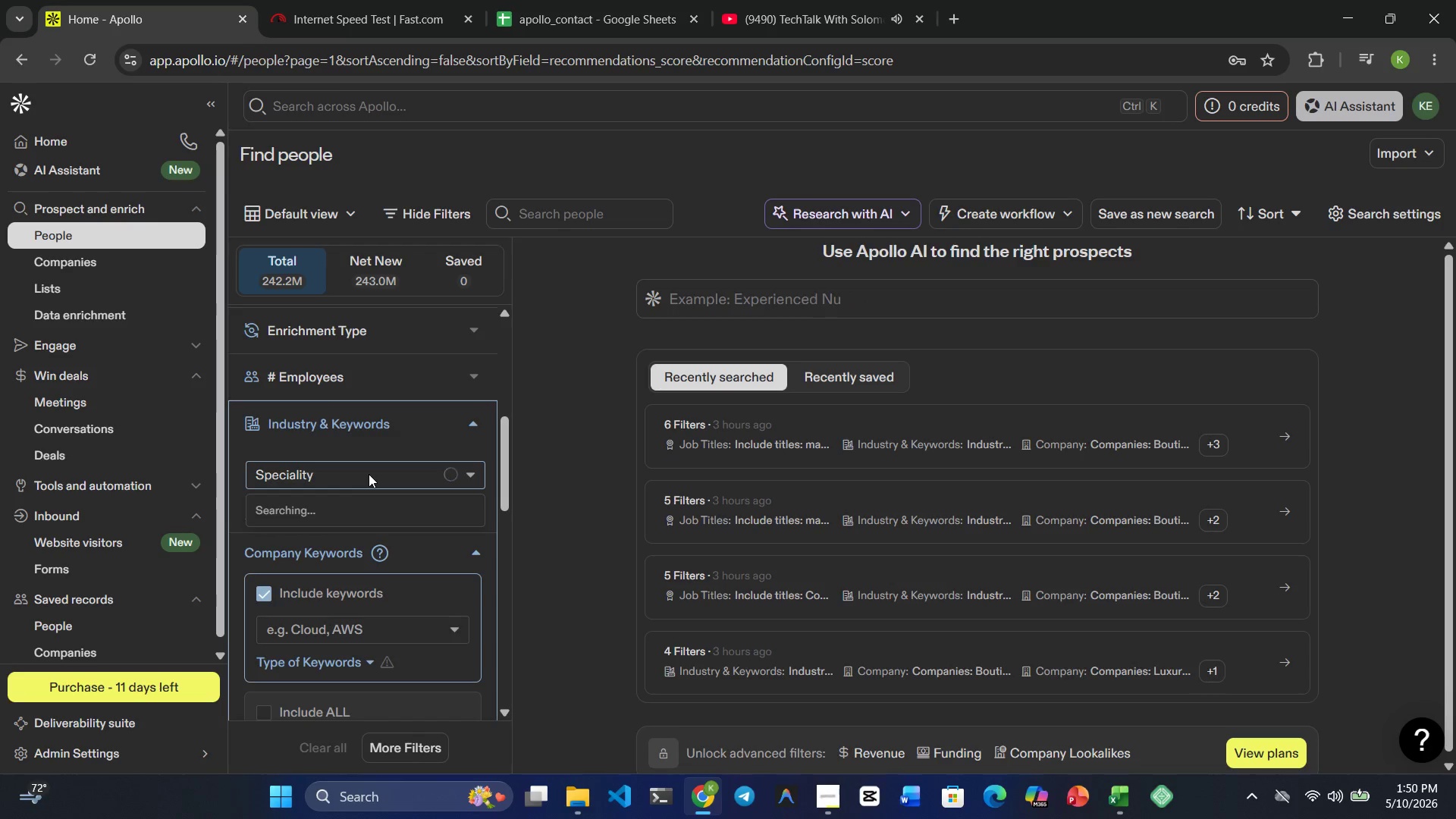 
key(ArrowLeft)
 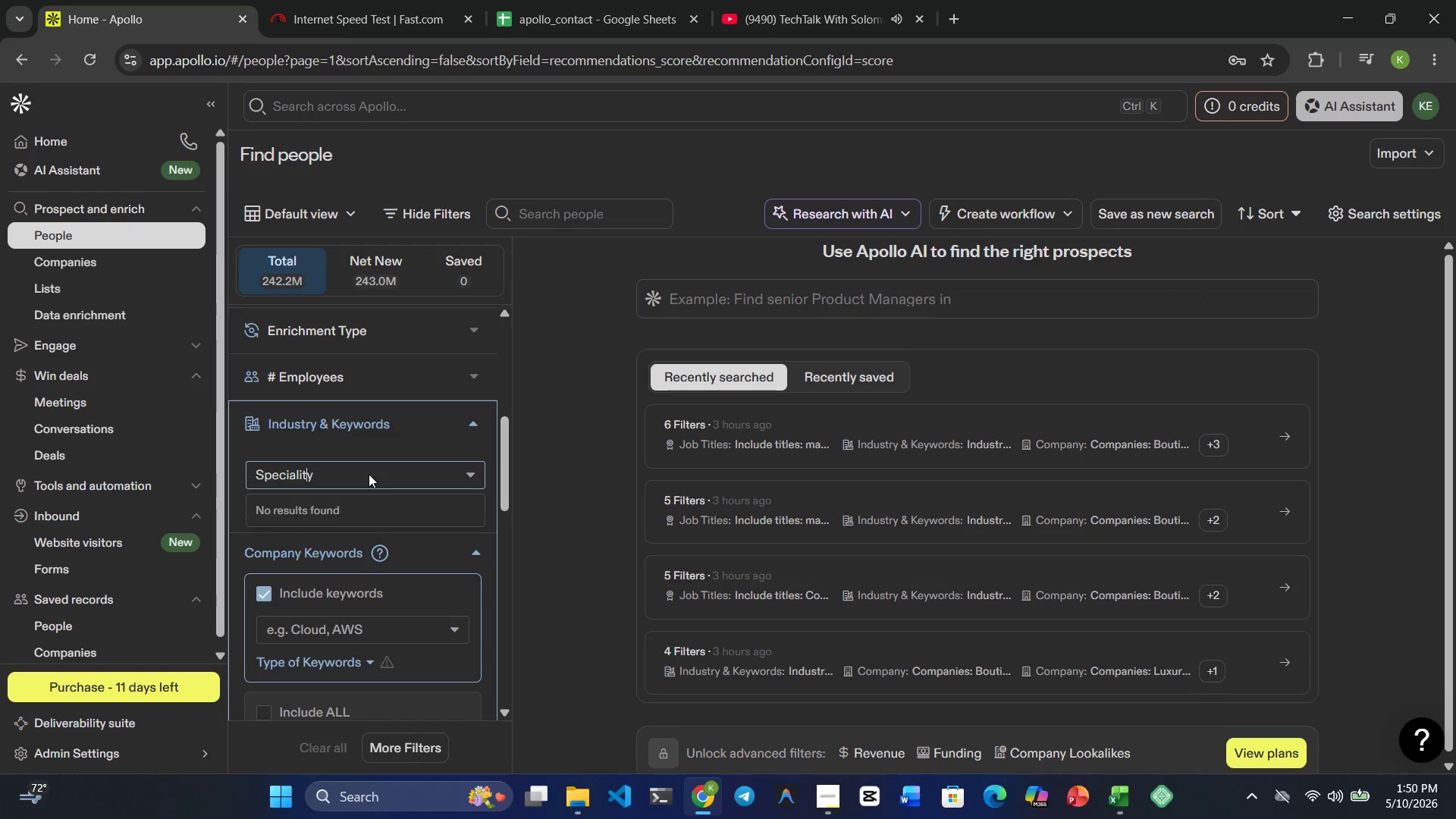 
key(ArrowLeft)
 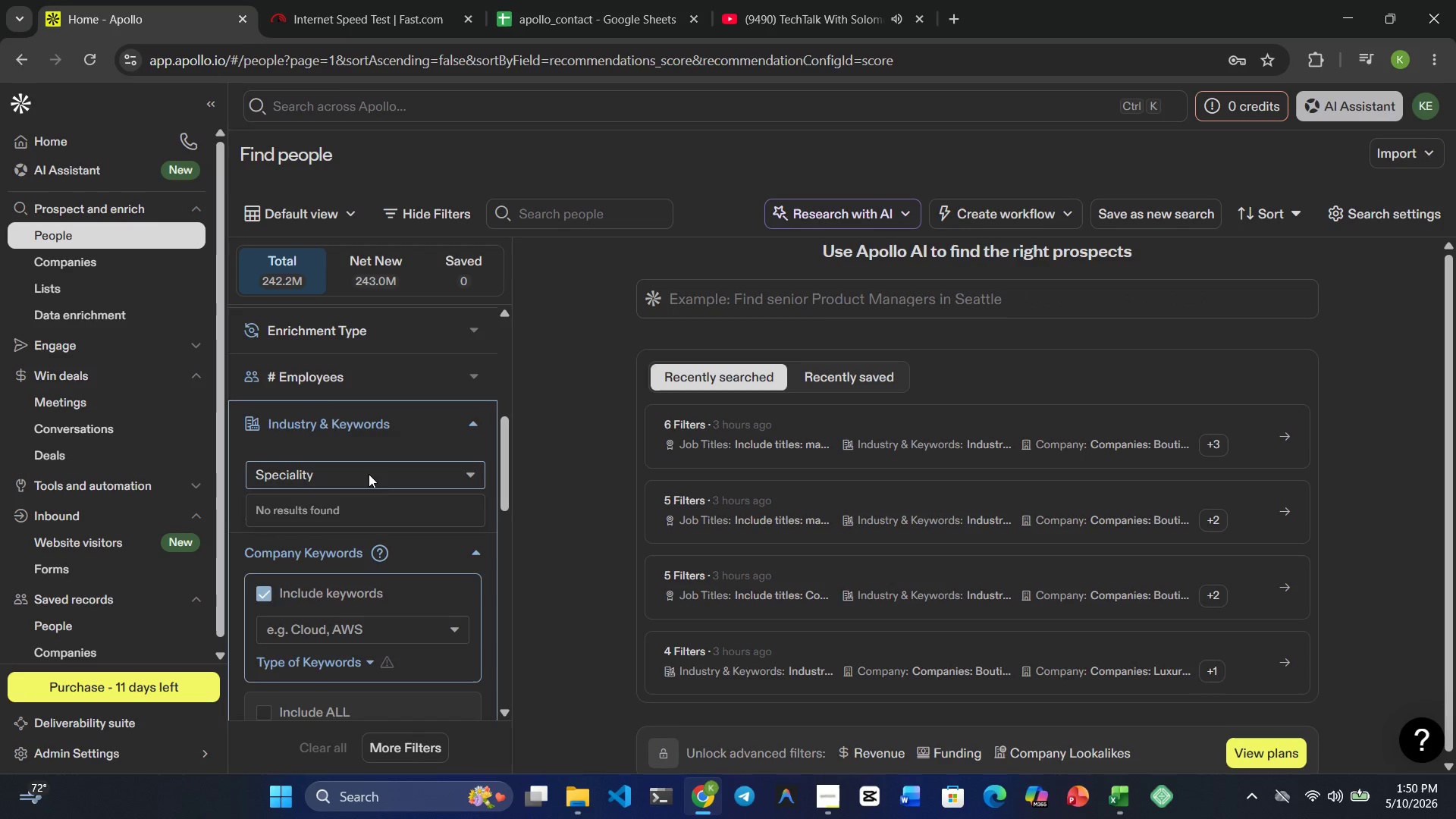 
key(Backspace)
 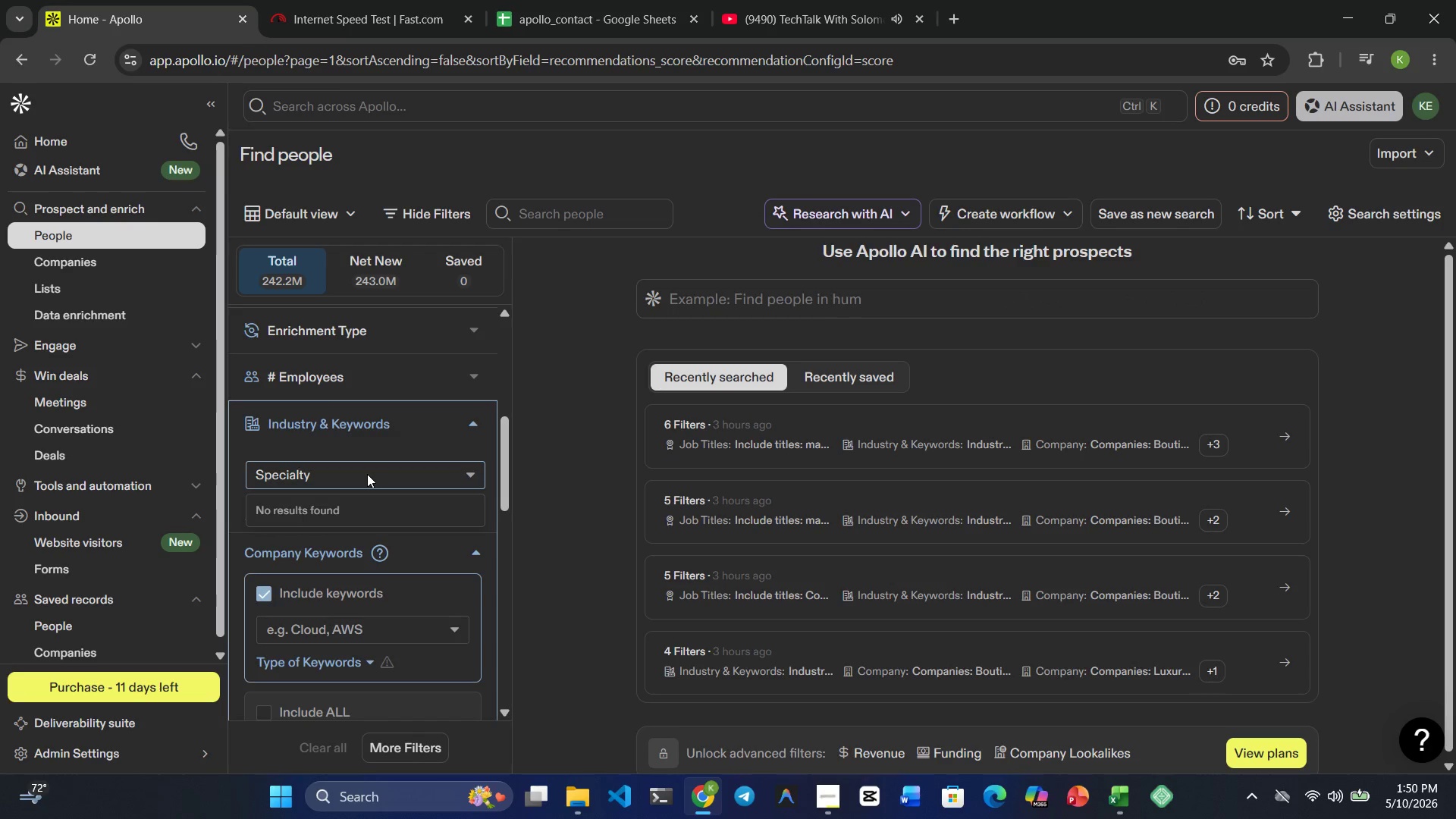 
left_click([359, 467])
 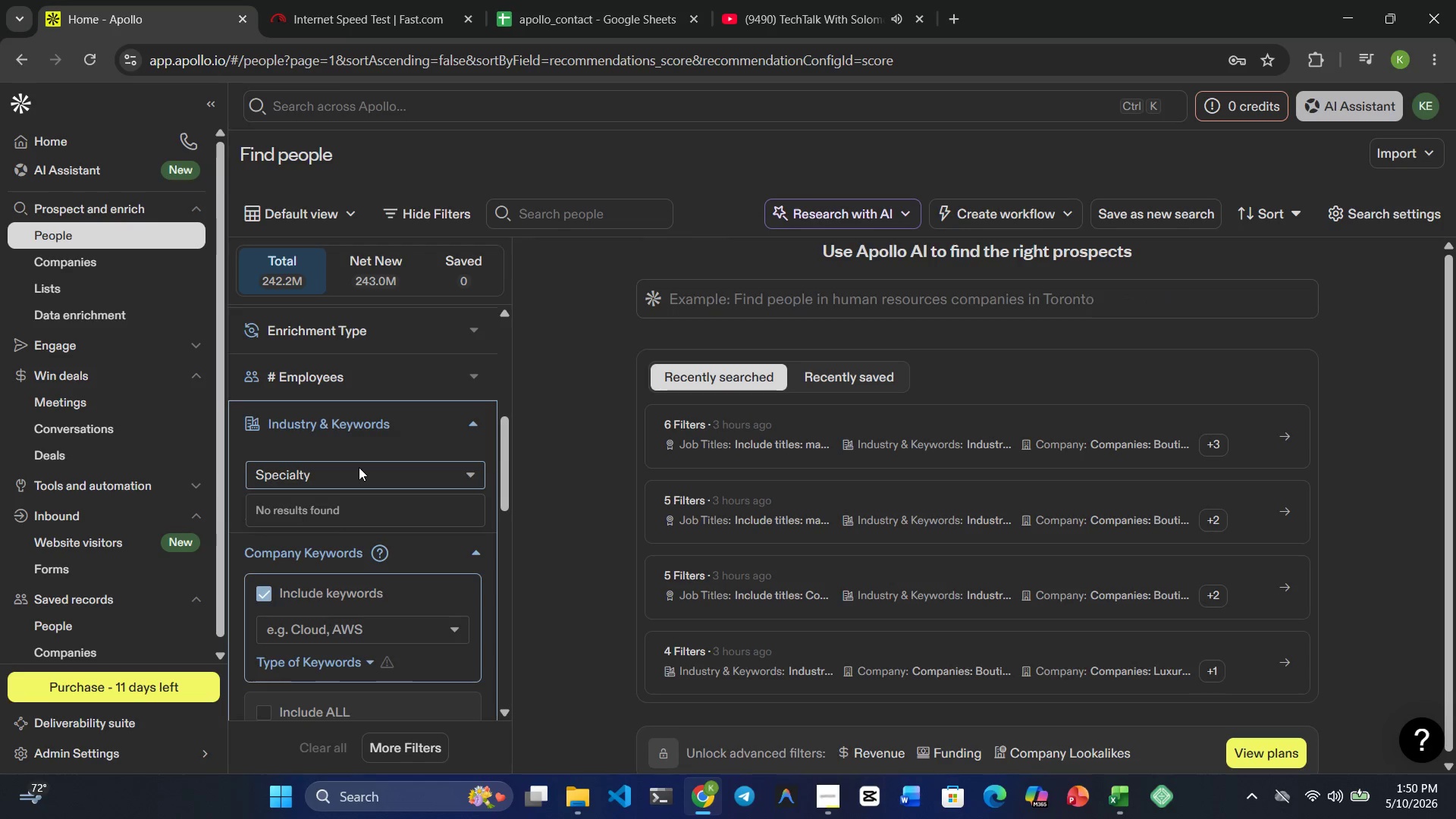 
left_click([359, 467])
 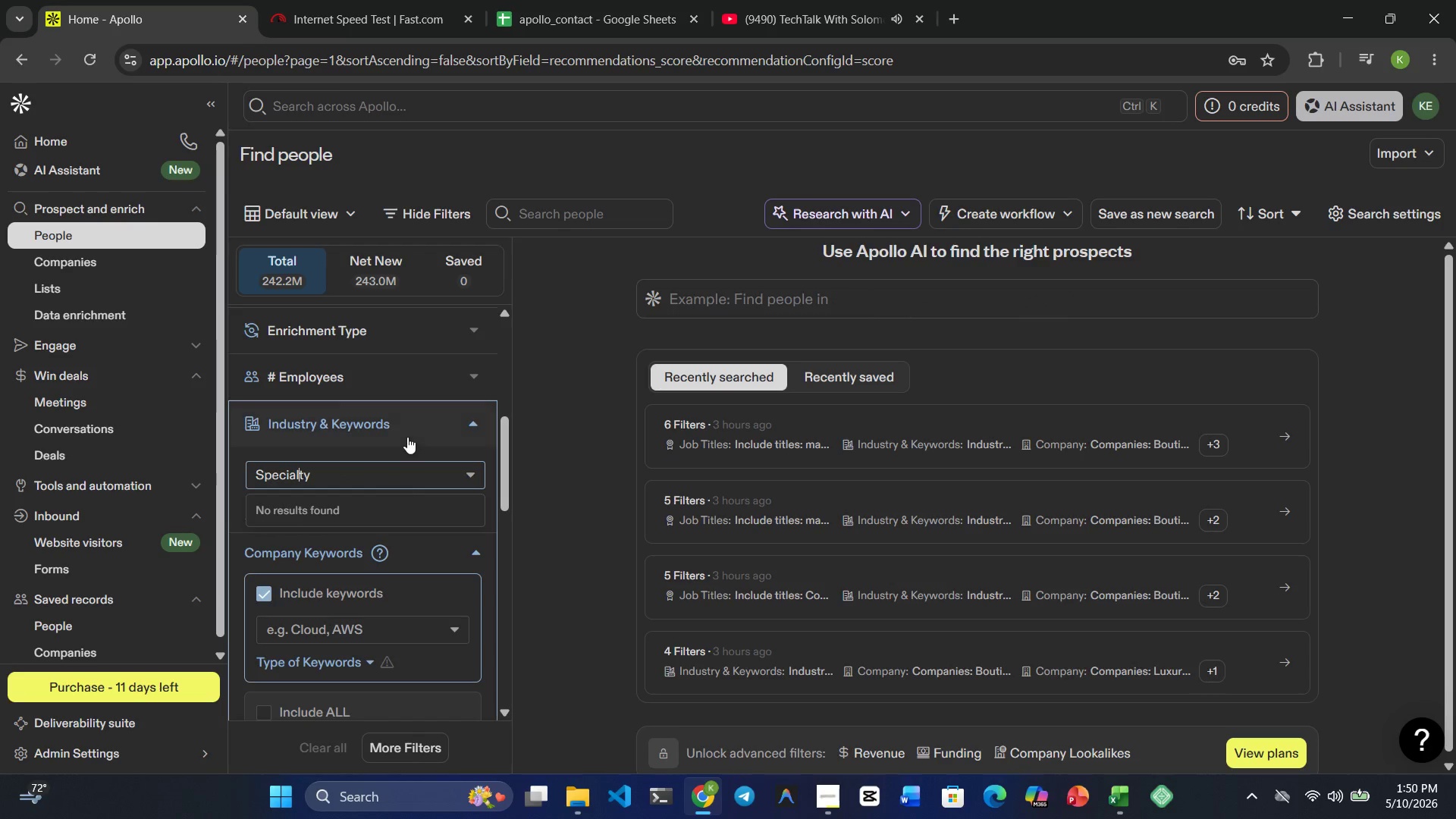 
key(ArrowRight)
 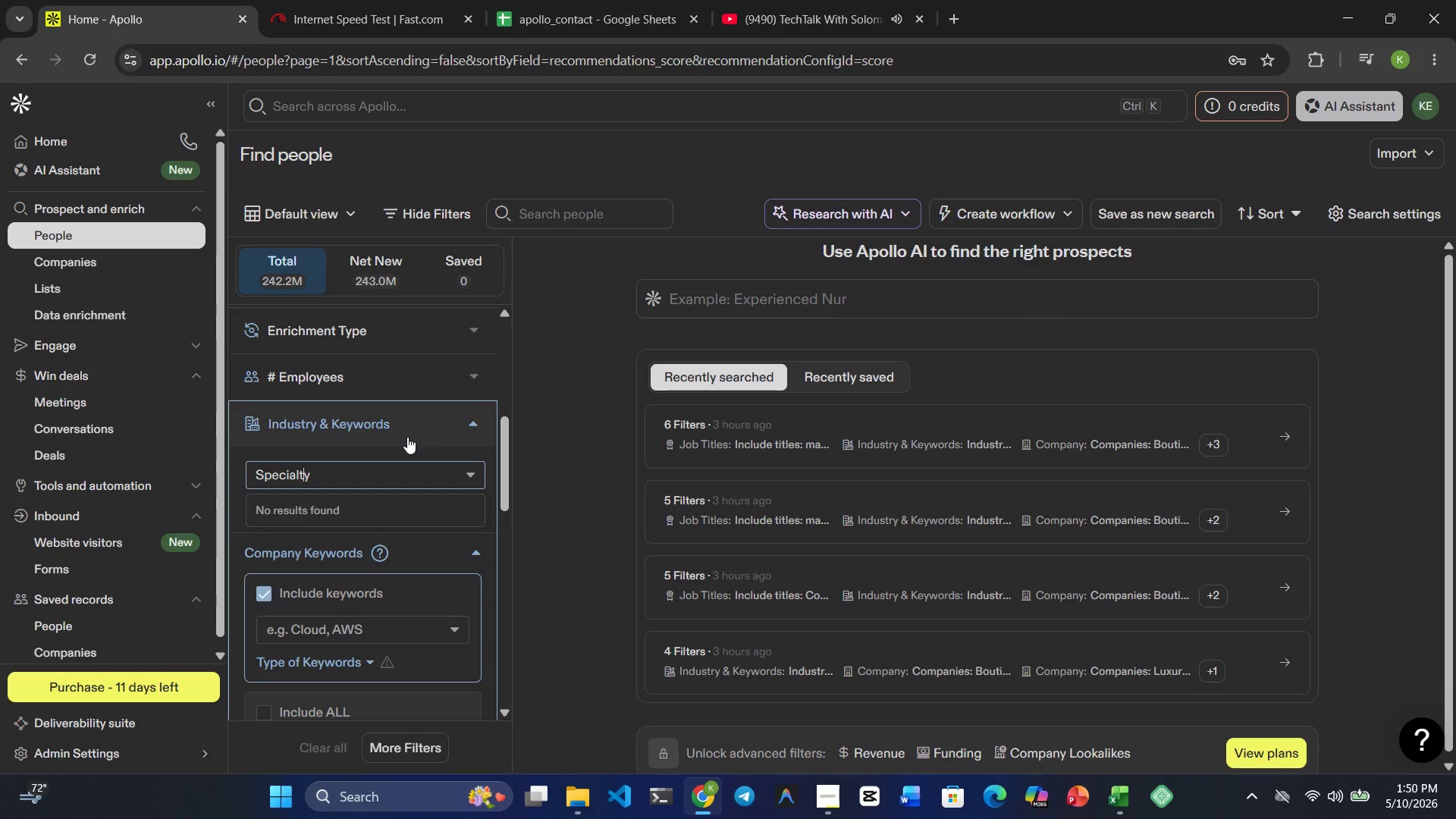 
key(ArrowRight)
 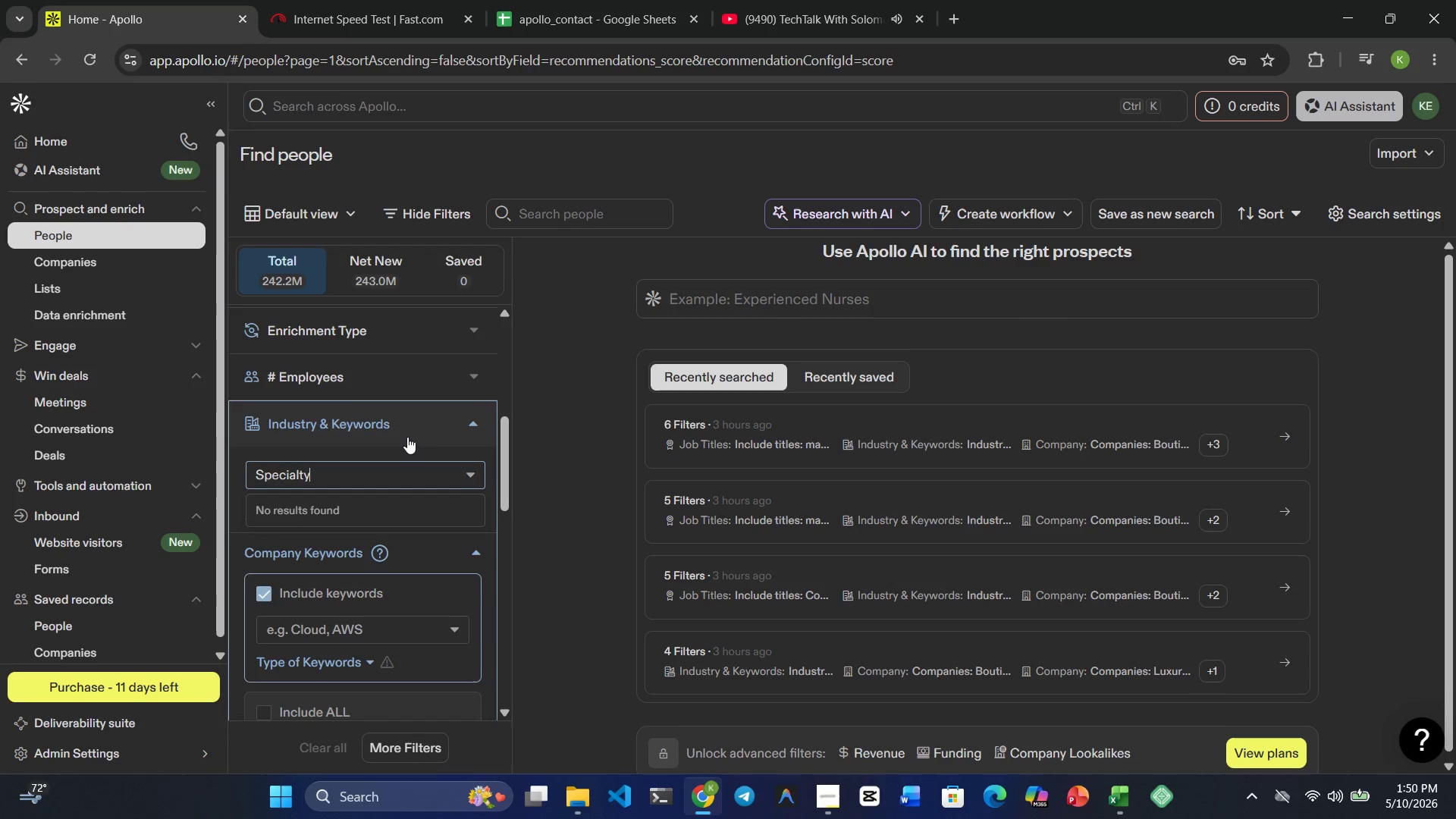 
key(ArrowRight)
 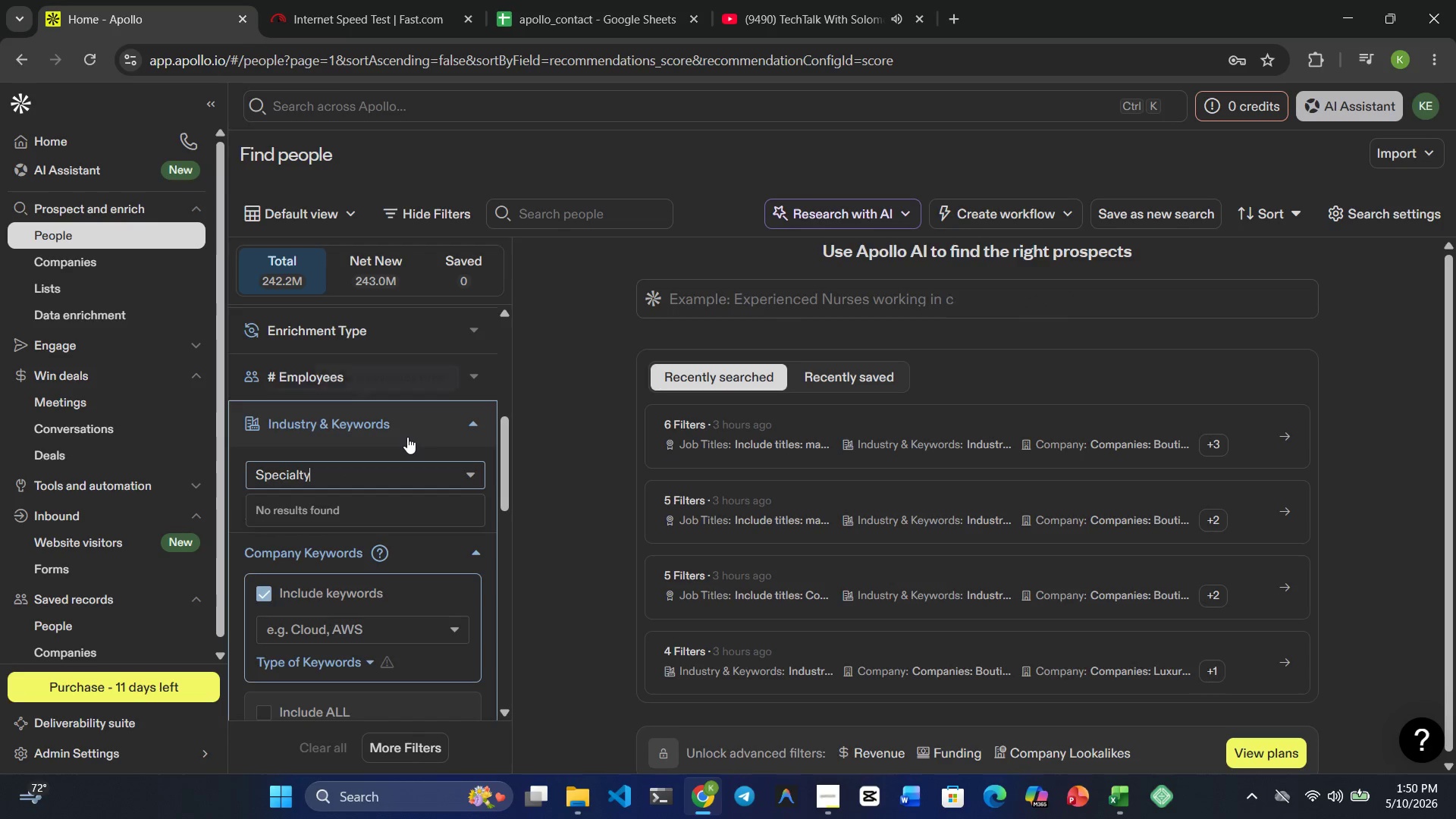 
type( Fppd)
key(Backspace)
key(Backspace)
key(Backspace)
type(ood)
 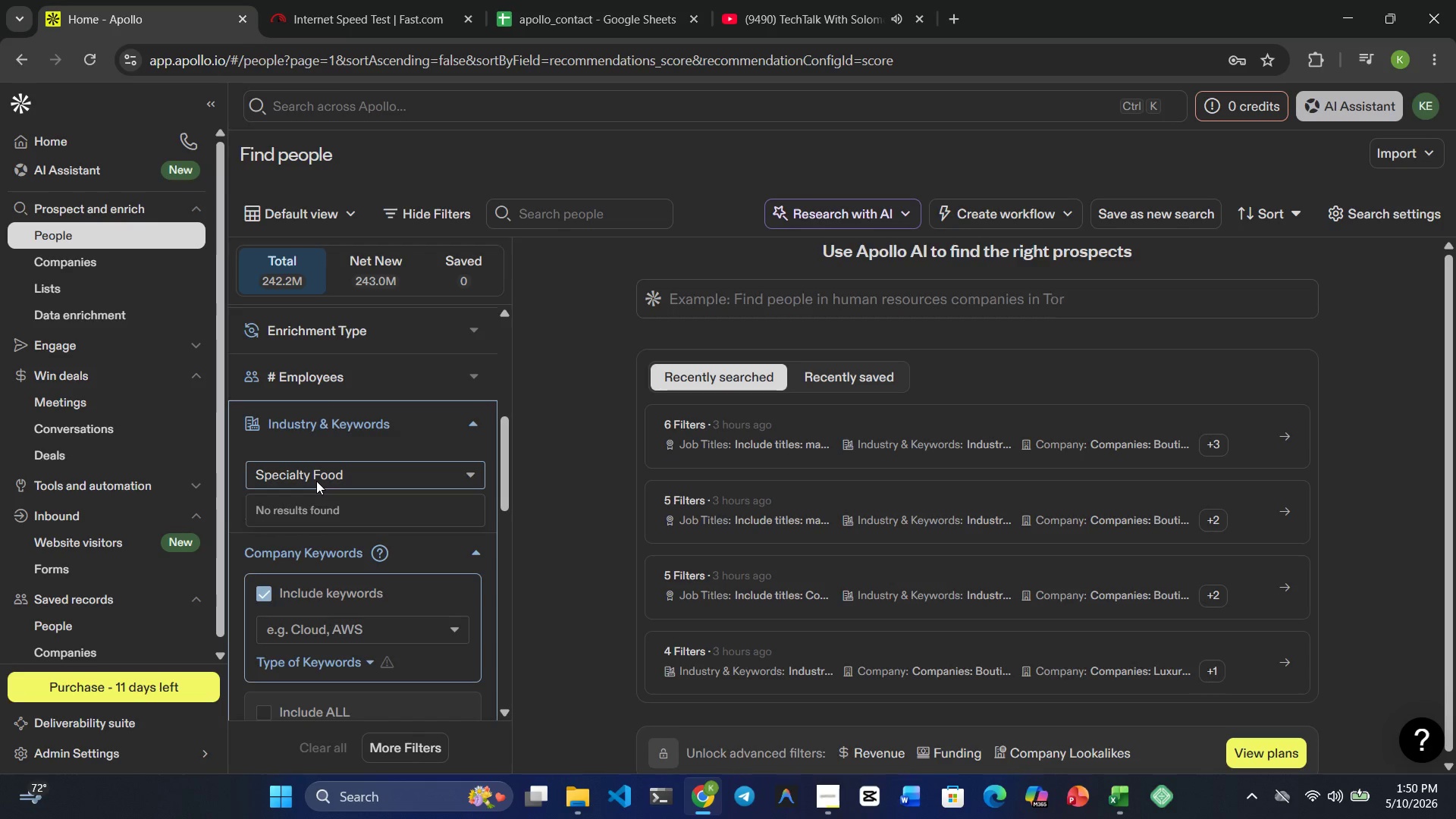 
wait(9.94)
 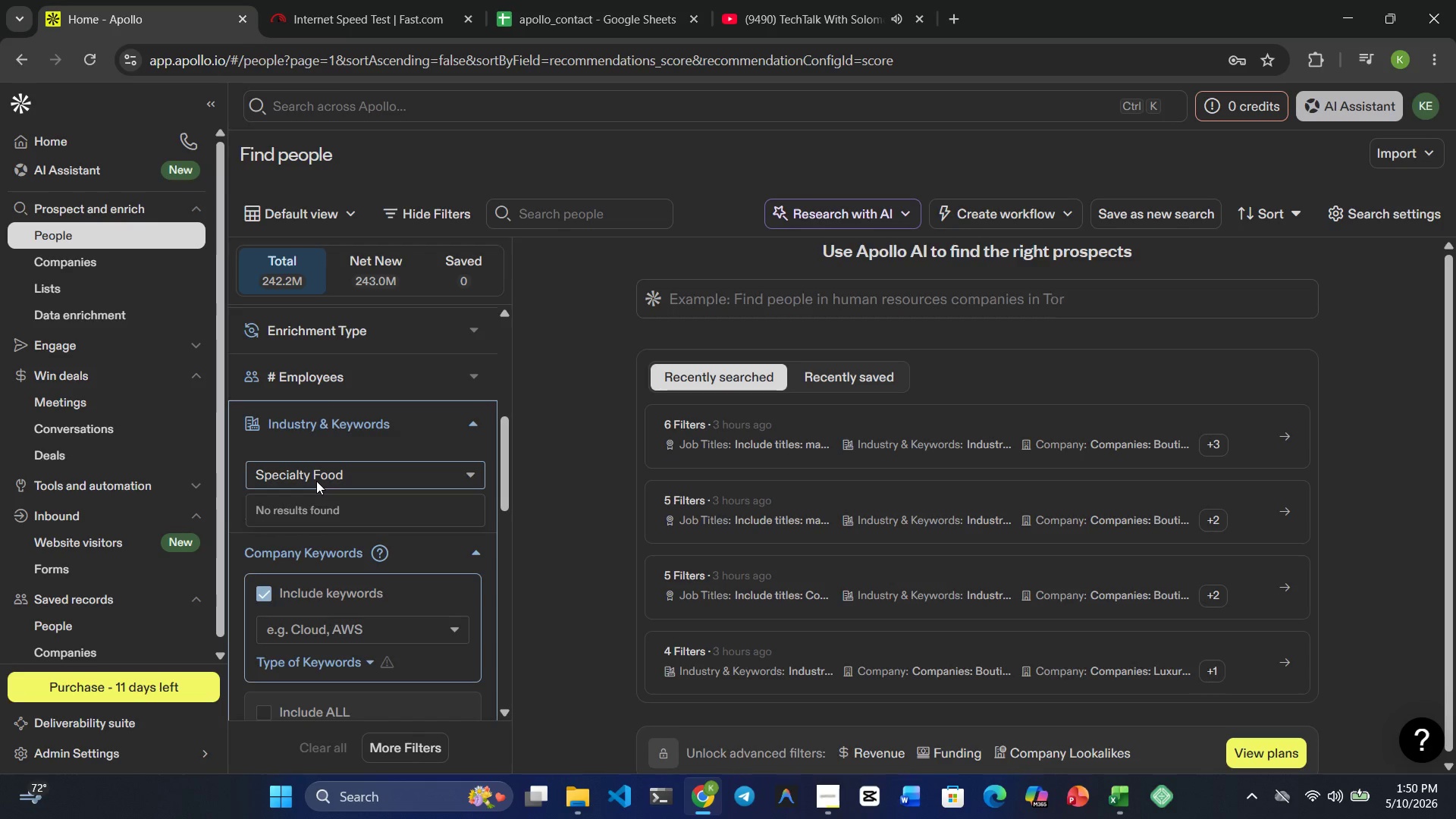 
hold_key(key=ArrowLeft, duration=0.64)
 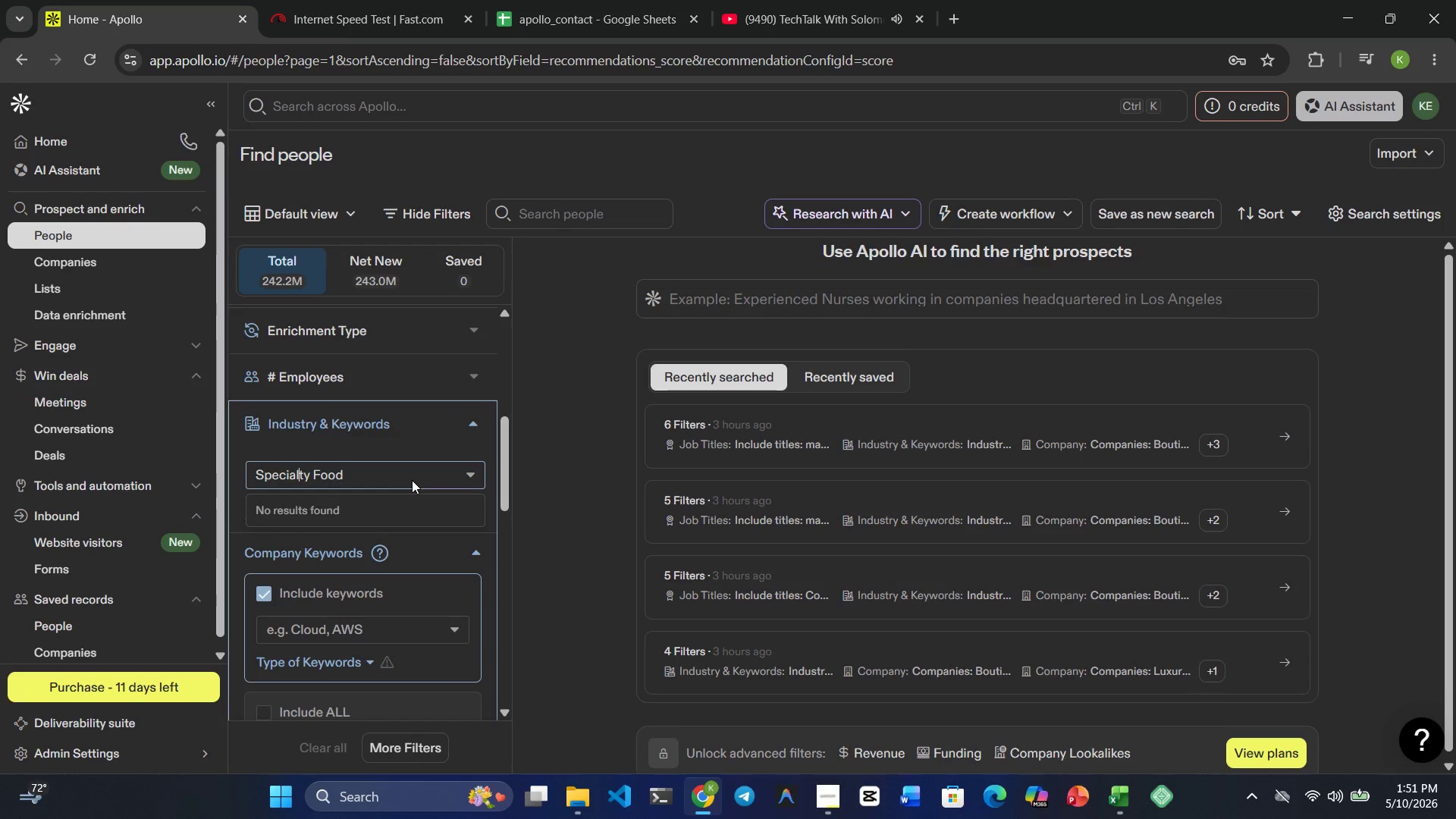 
key(ArrowLeft)
 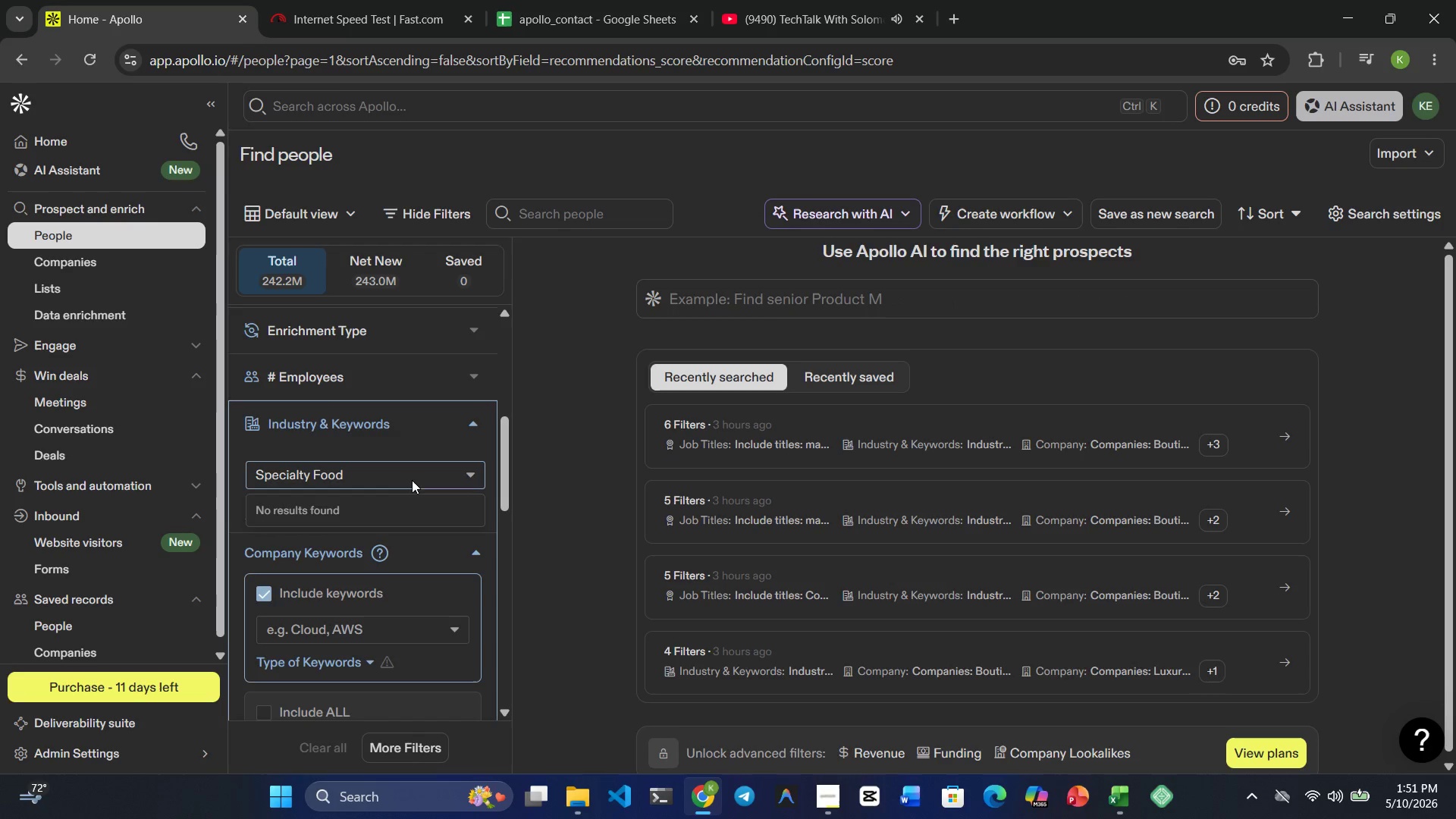 
hold_key(key=ArrowRight, duration=0.83)
 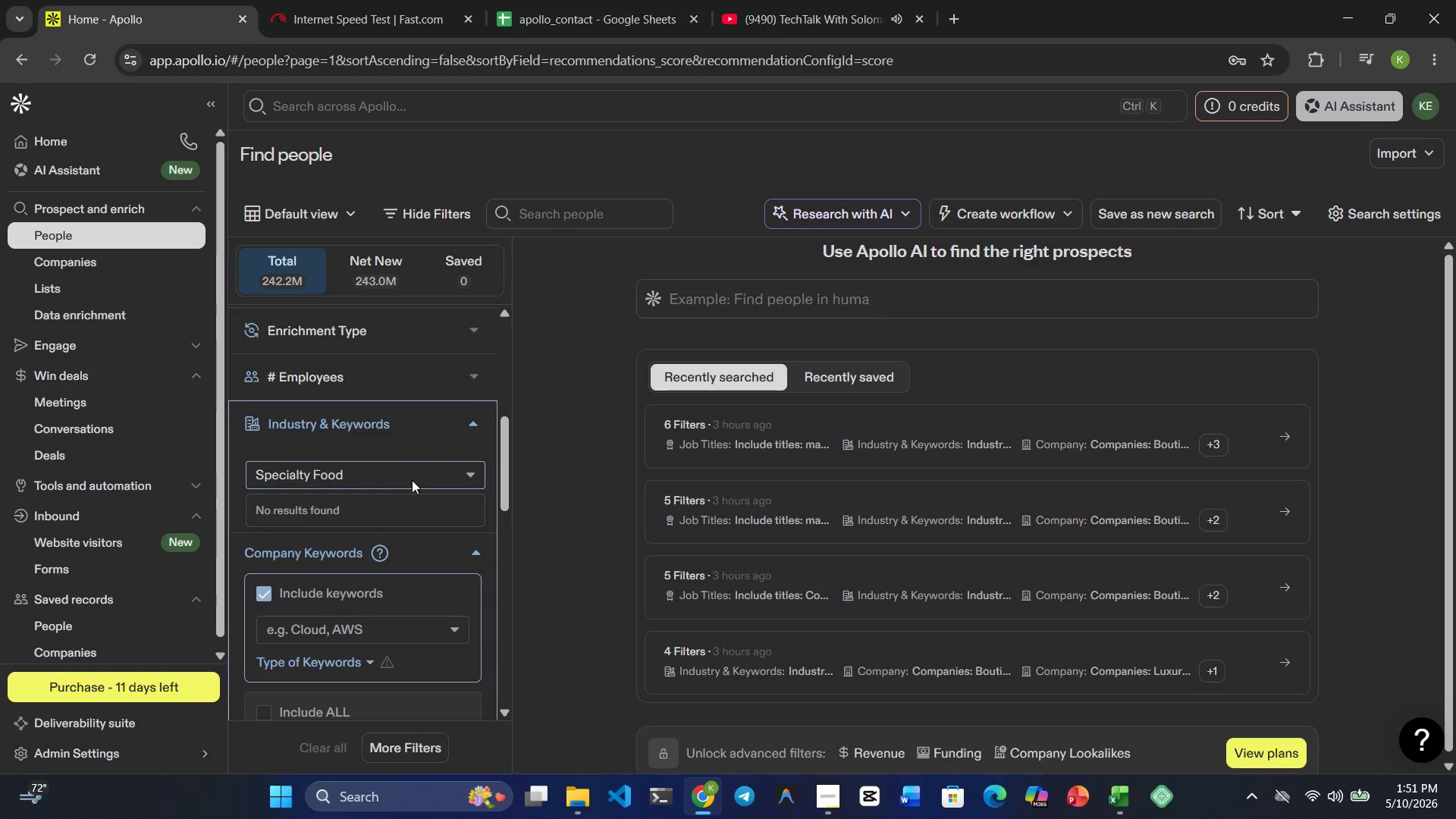 
hold_key(key=Backspace, duration=0.89)
 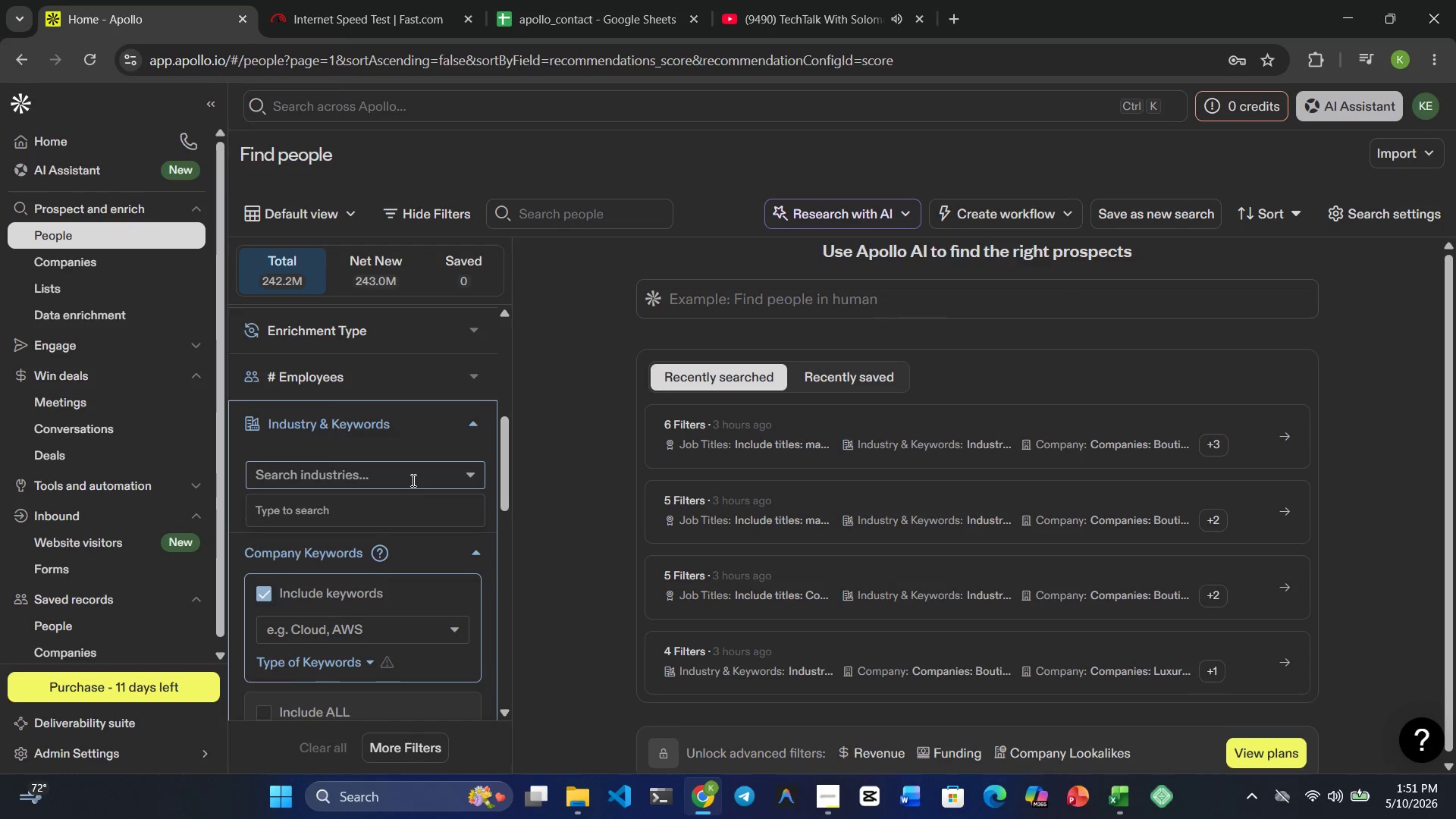 
type(Wine)
 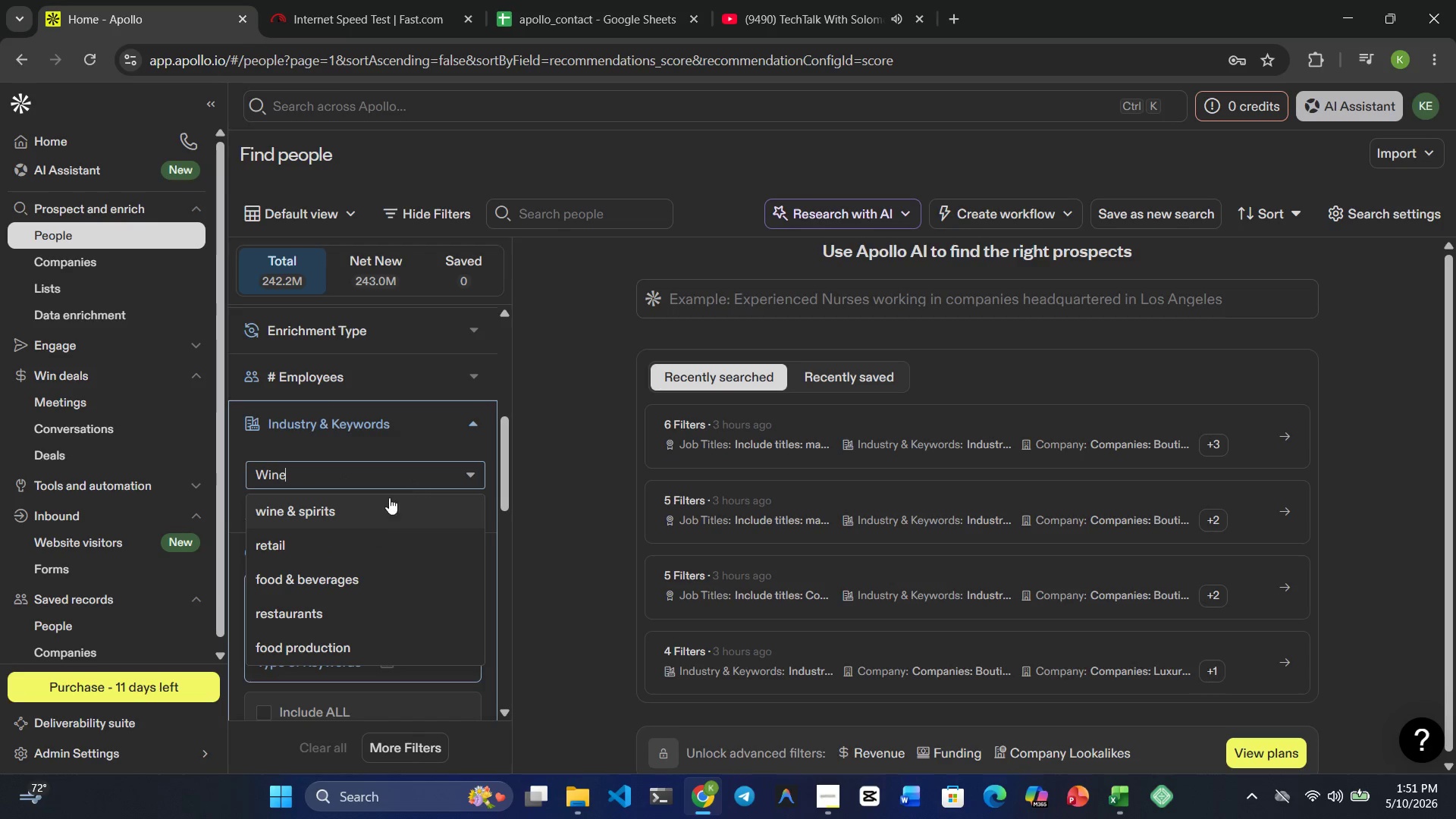 
left_click([359, 510])
 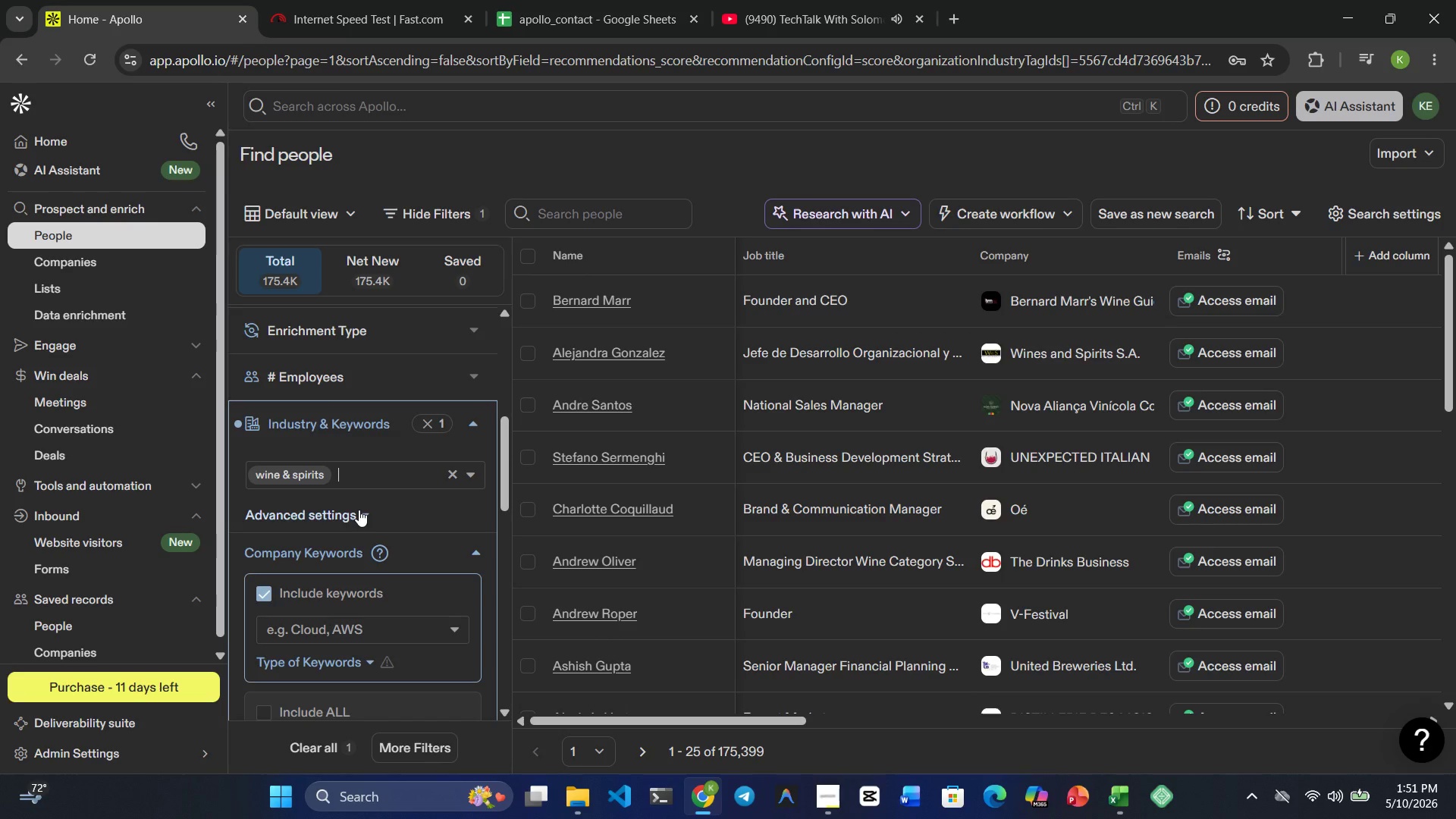 
type(Florists)
key(Backspace)
 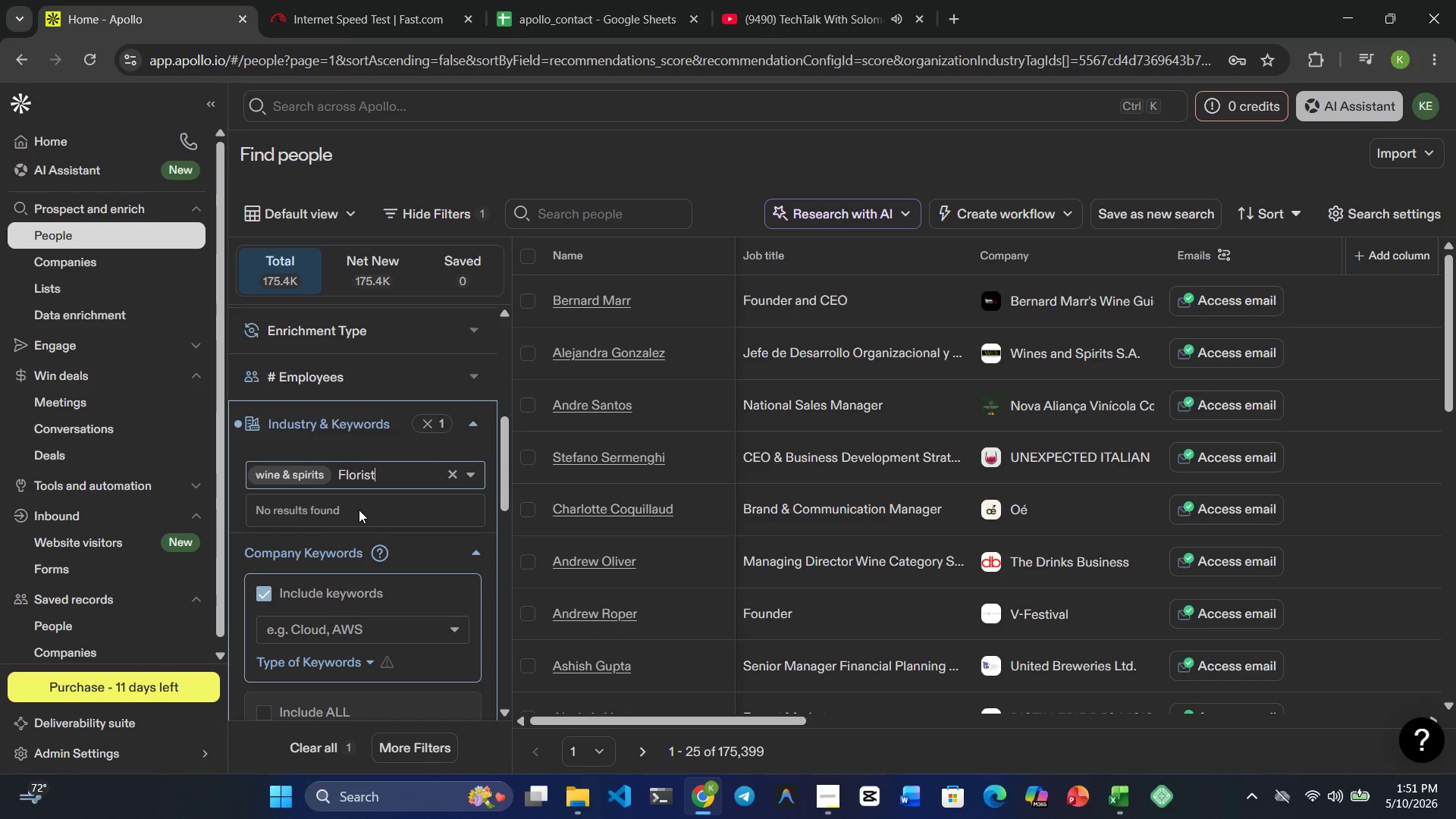 
wait(6.92)
 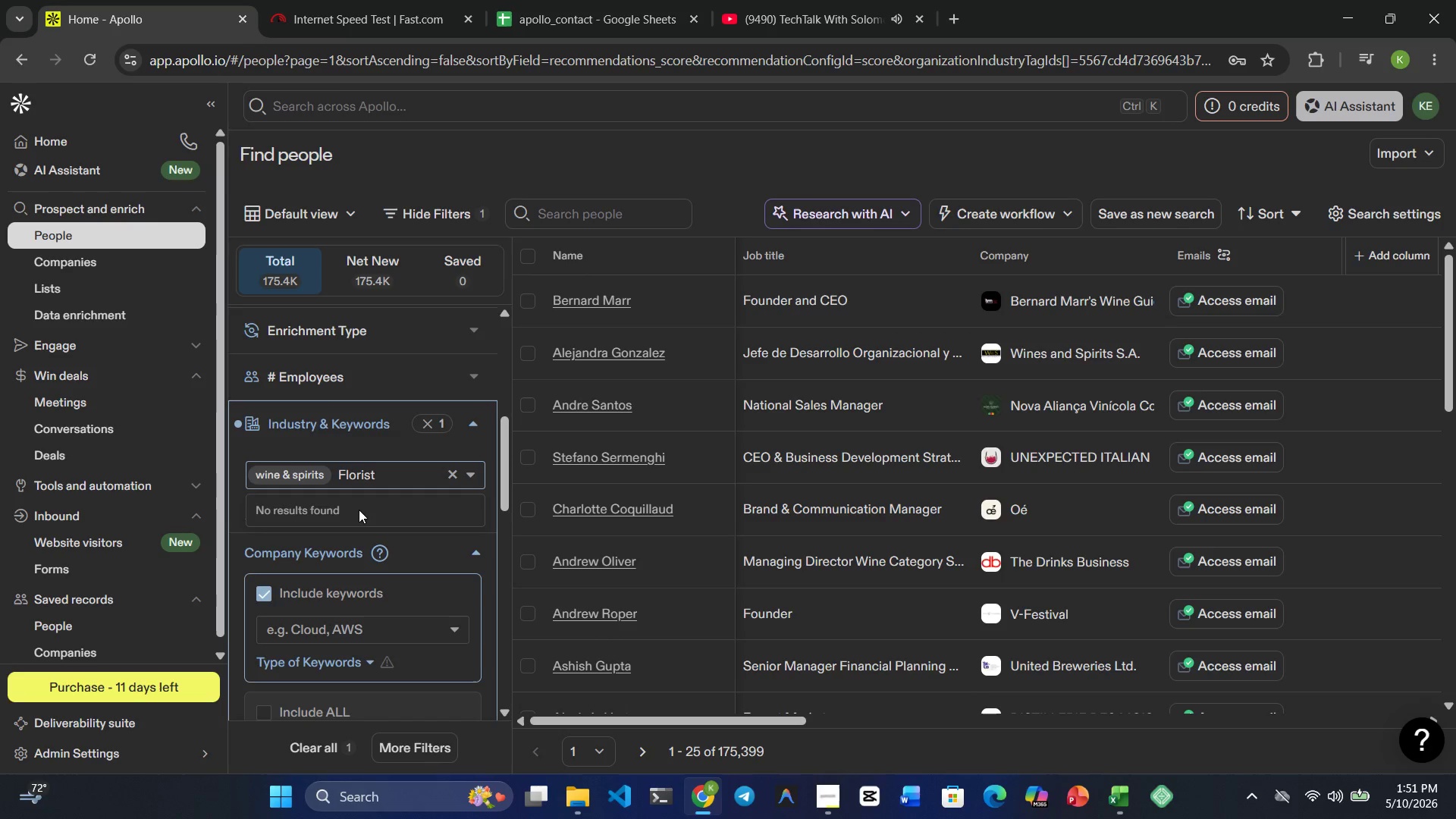 
key(Backspace)
 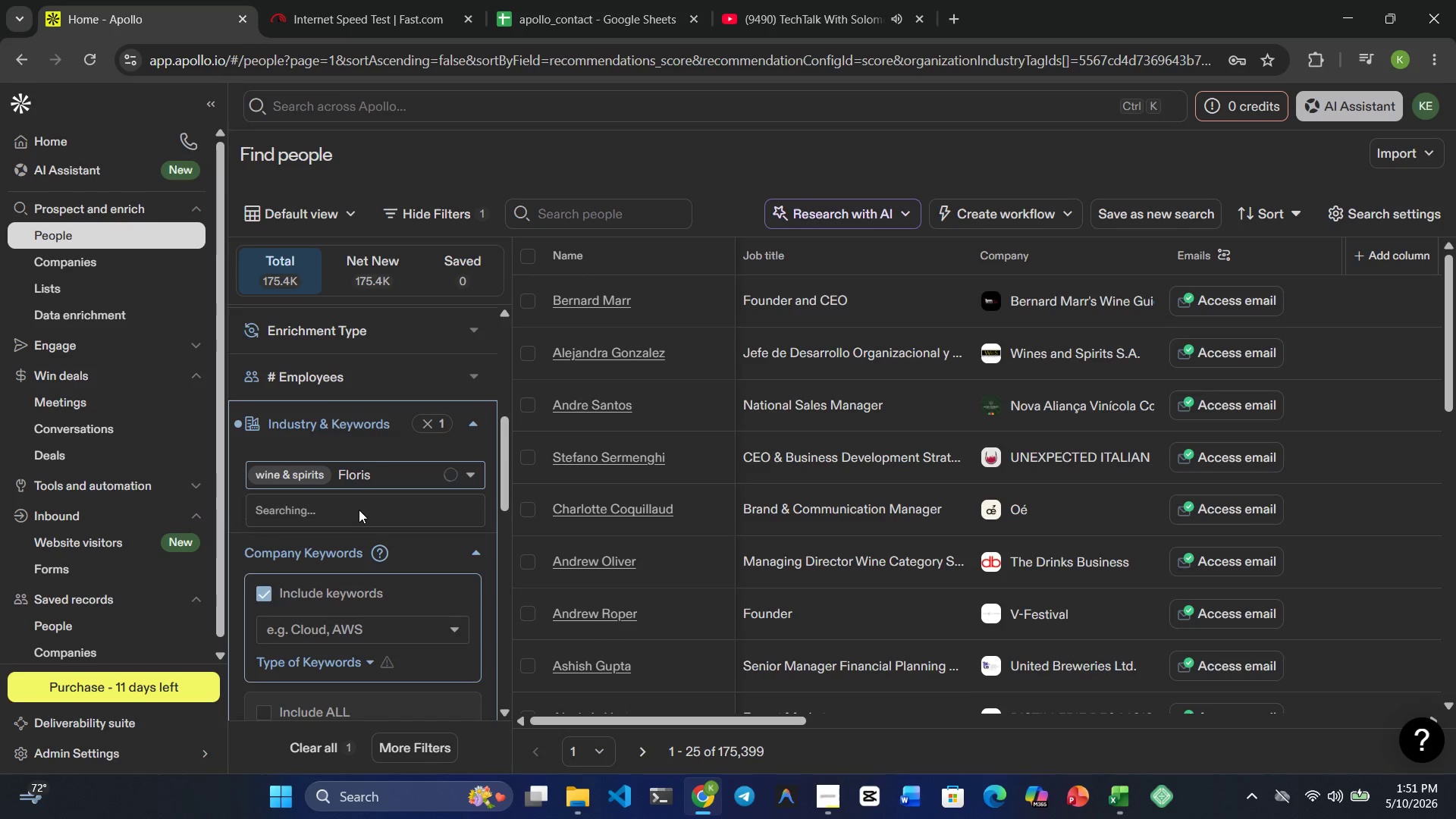 
key(Backspace)
 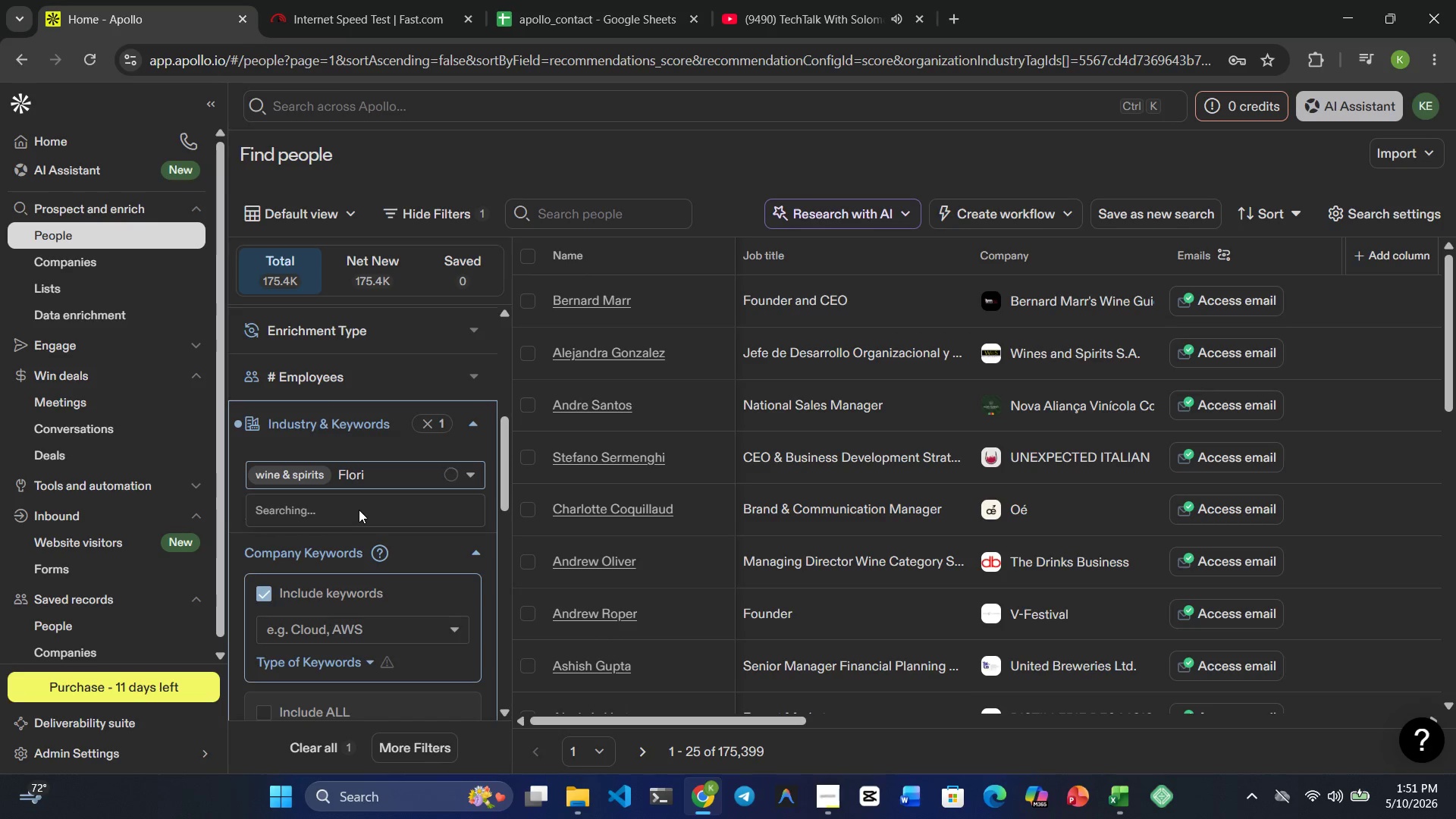 
key(Backspace)
 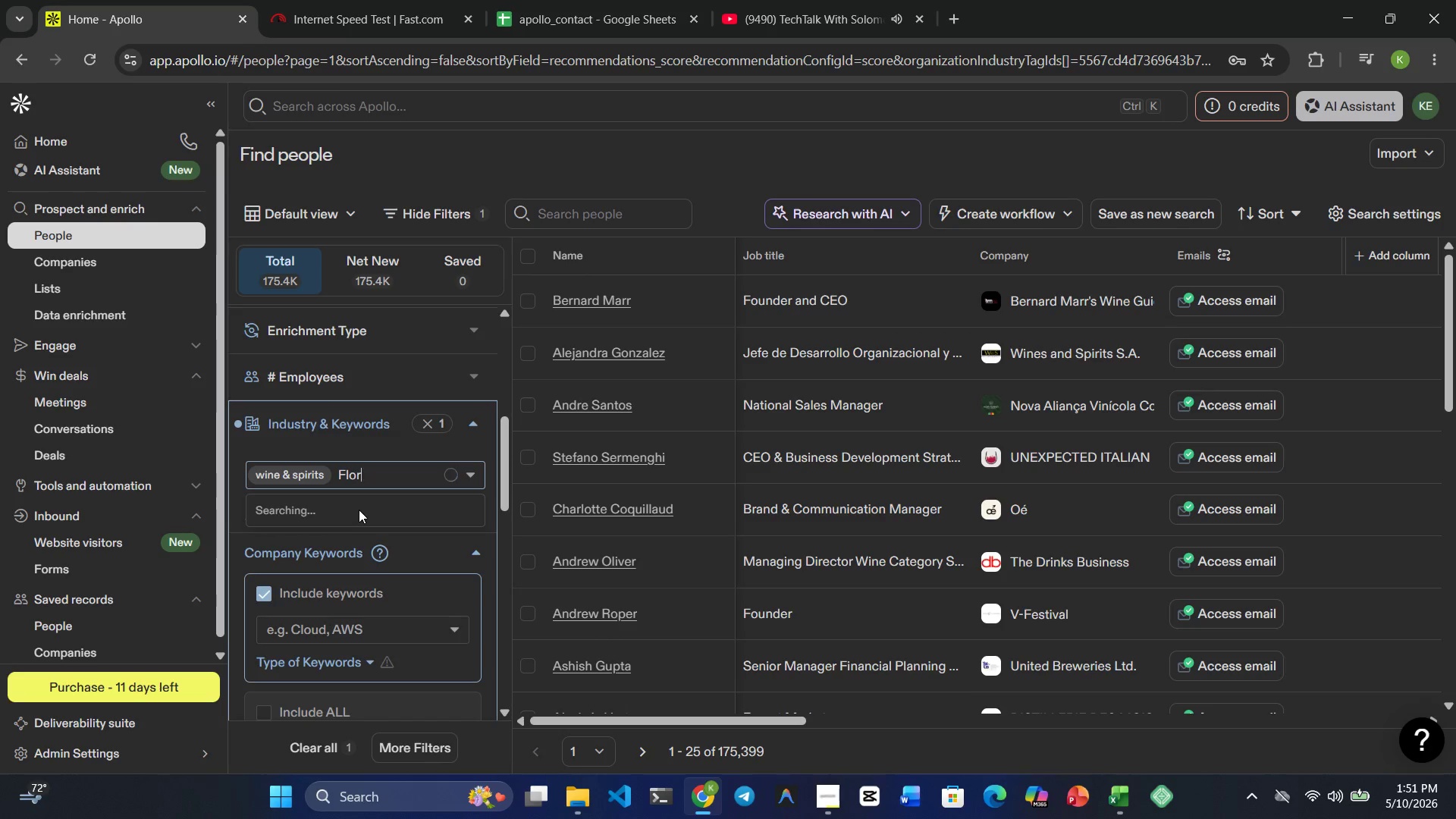 
key(Backspace)
 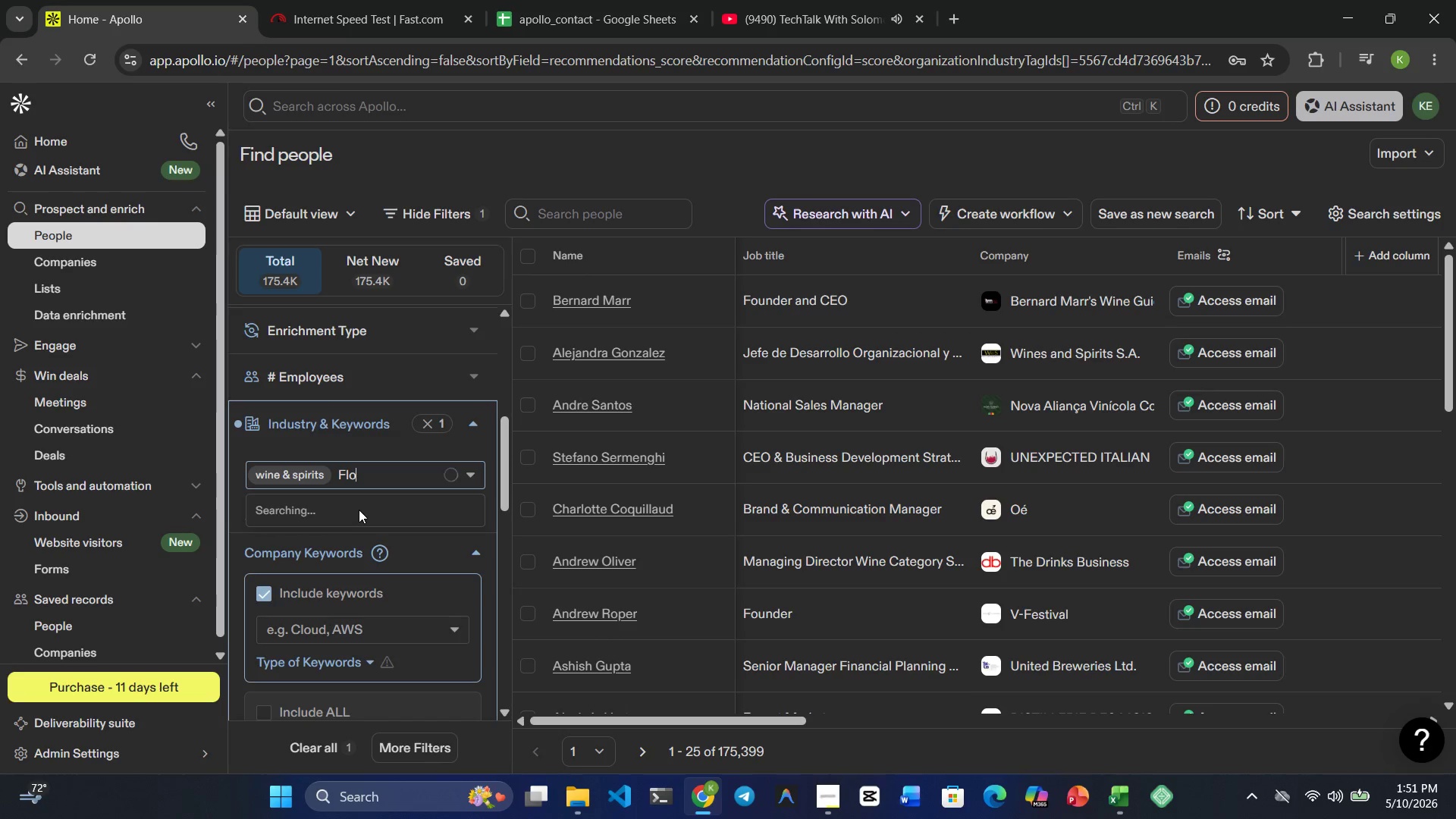 
key(Backspace)
 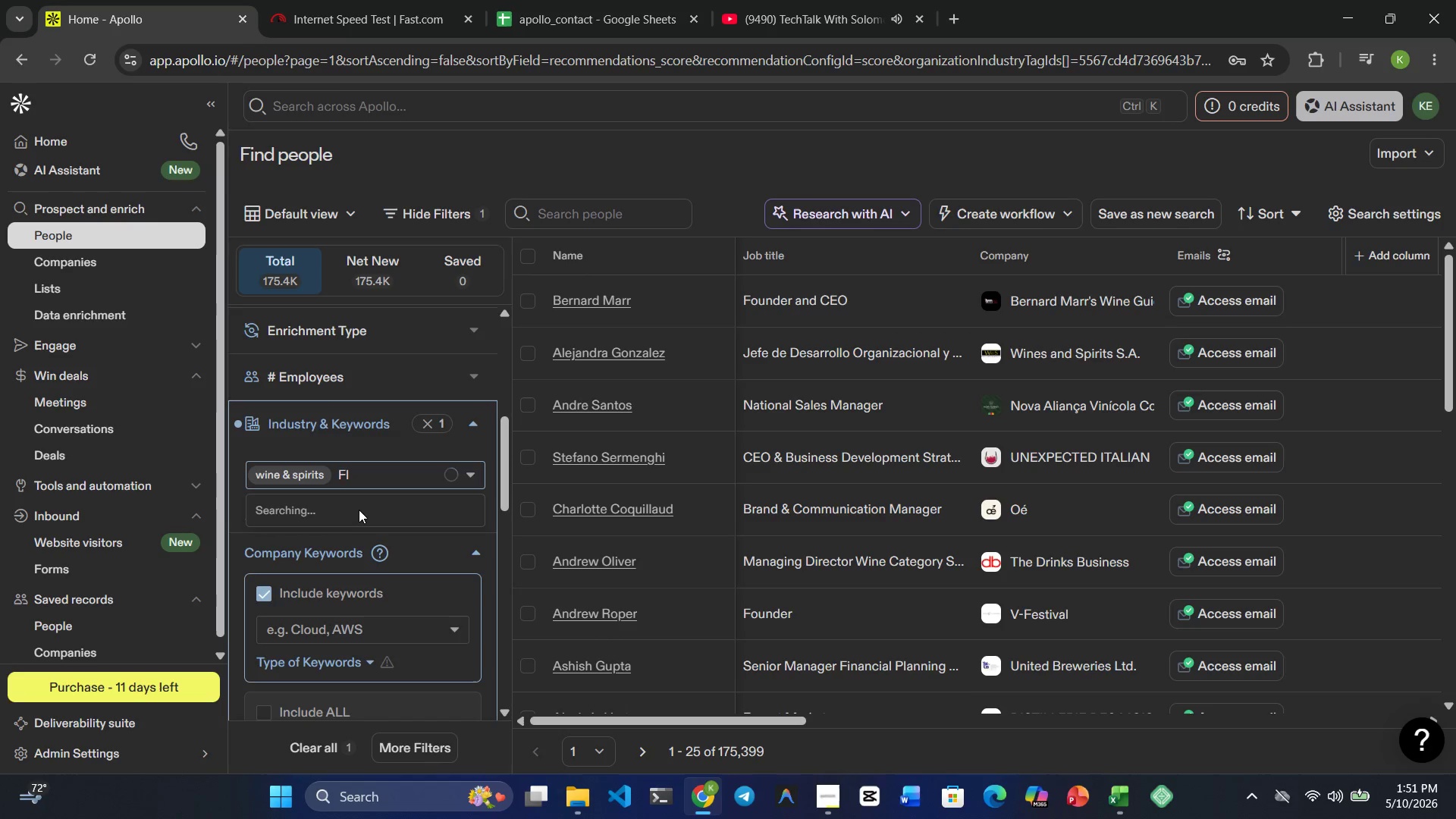 
key(Backspace)
 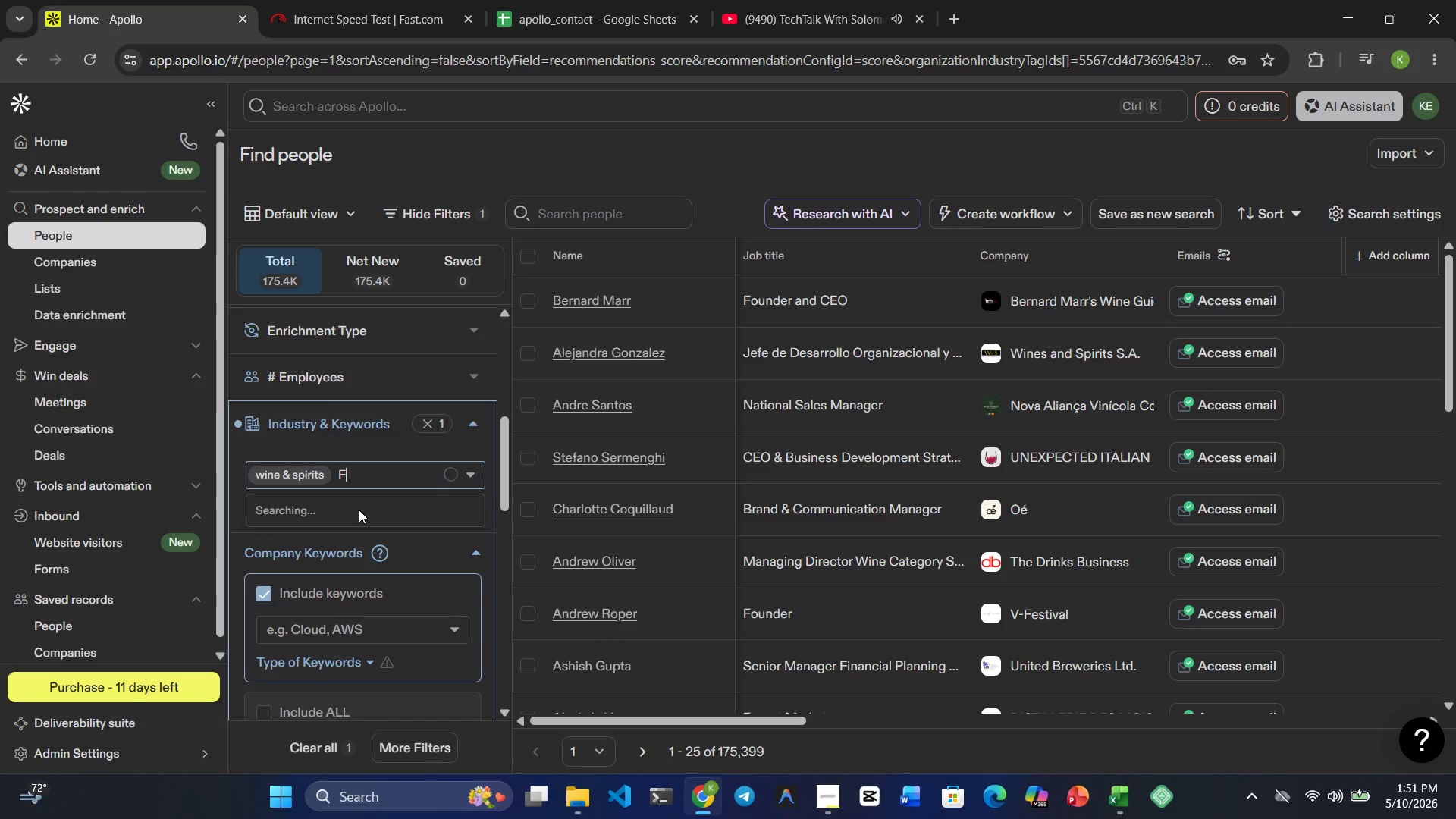 
key(Backspace)
 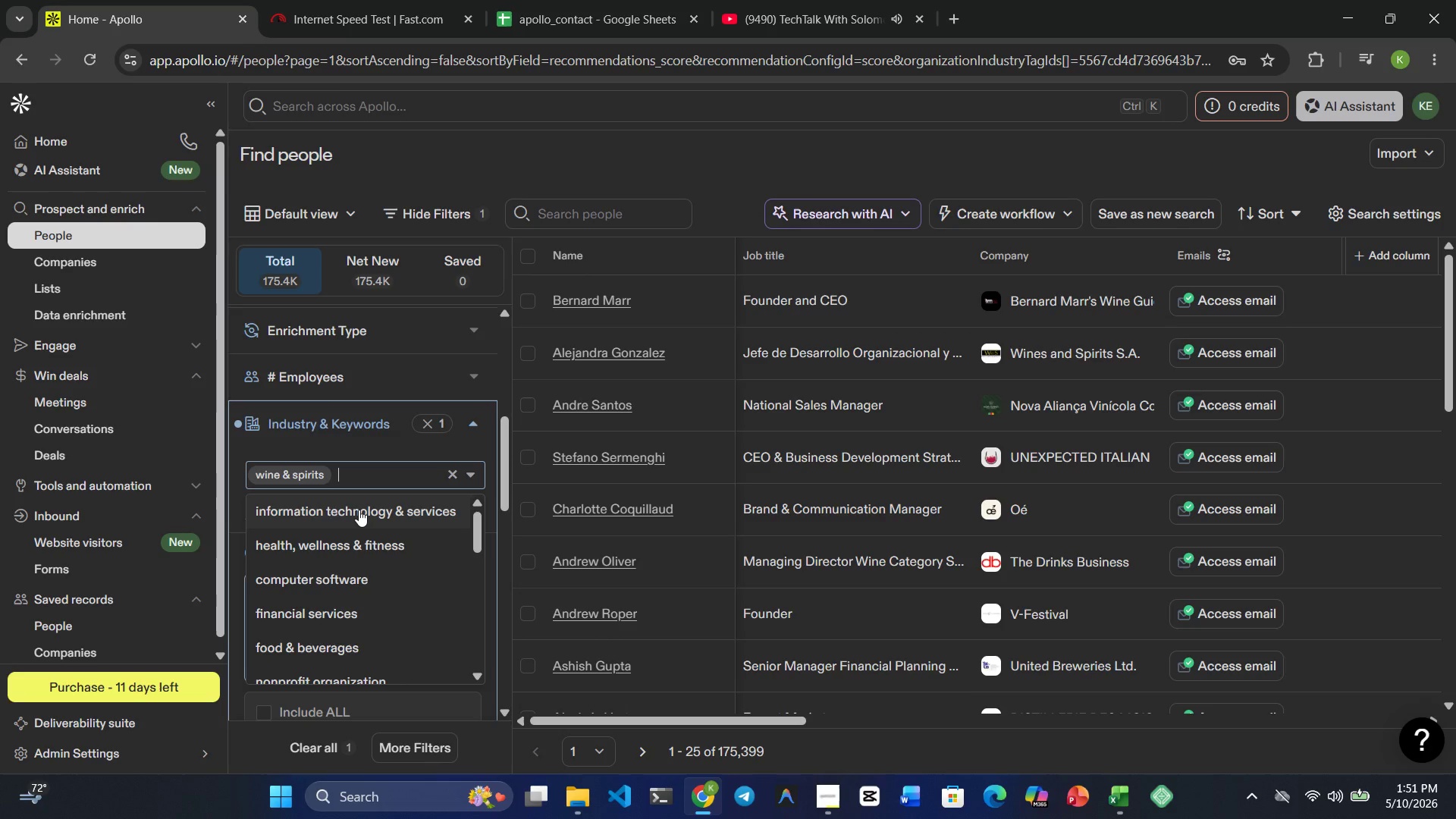 
key(Enter)
 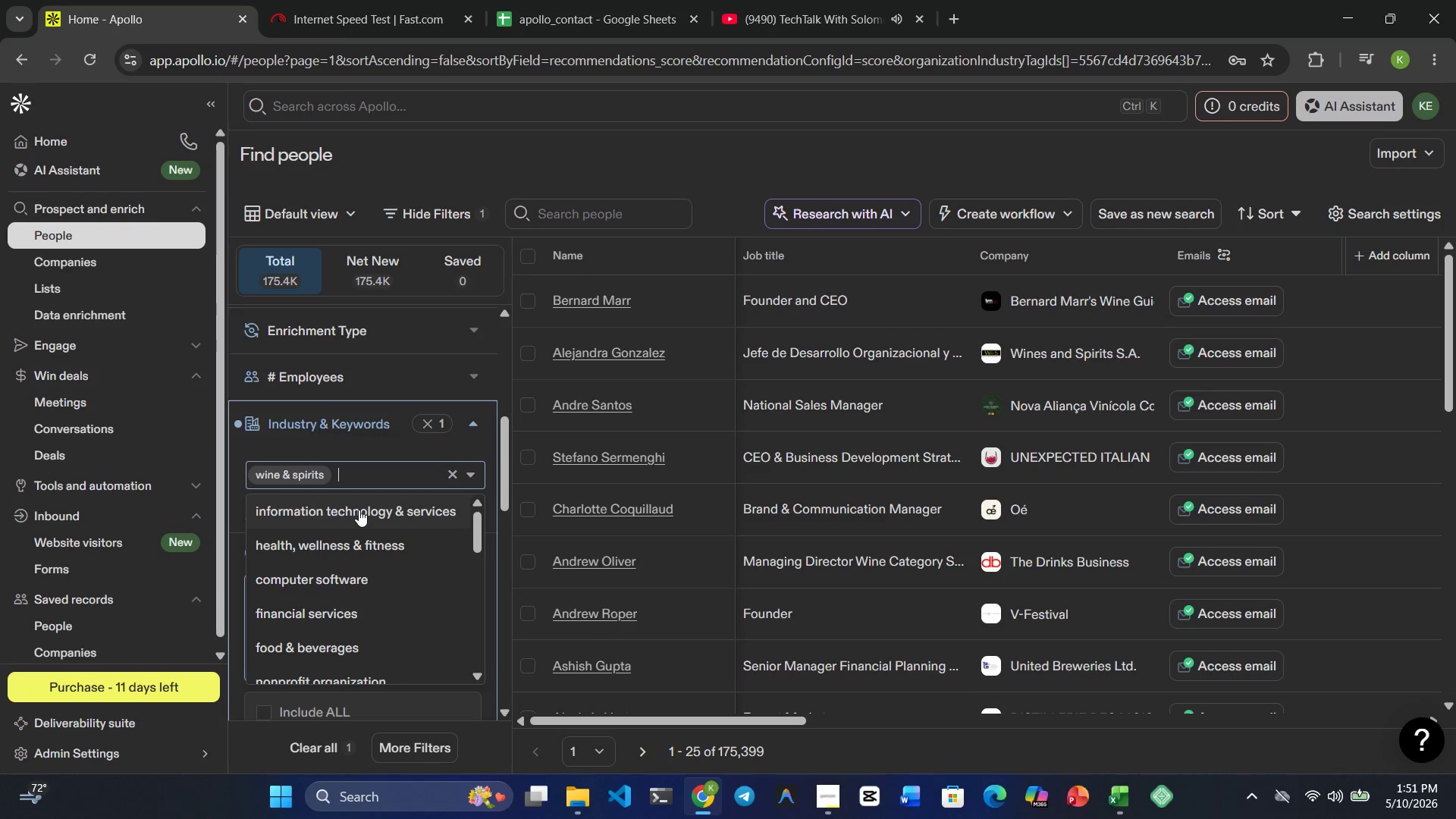 
type(gourmet )
 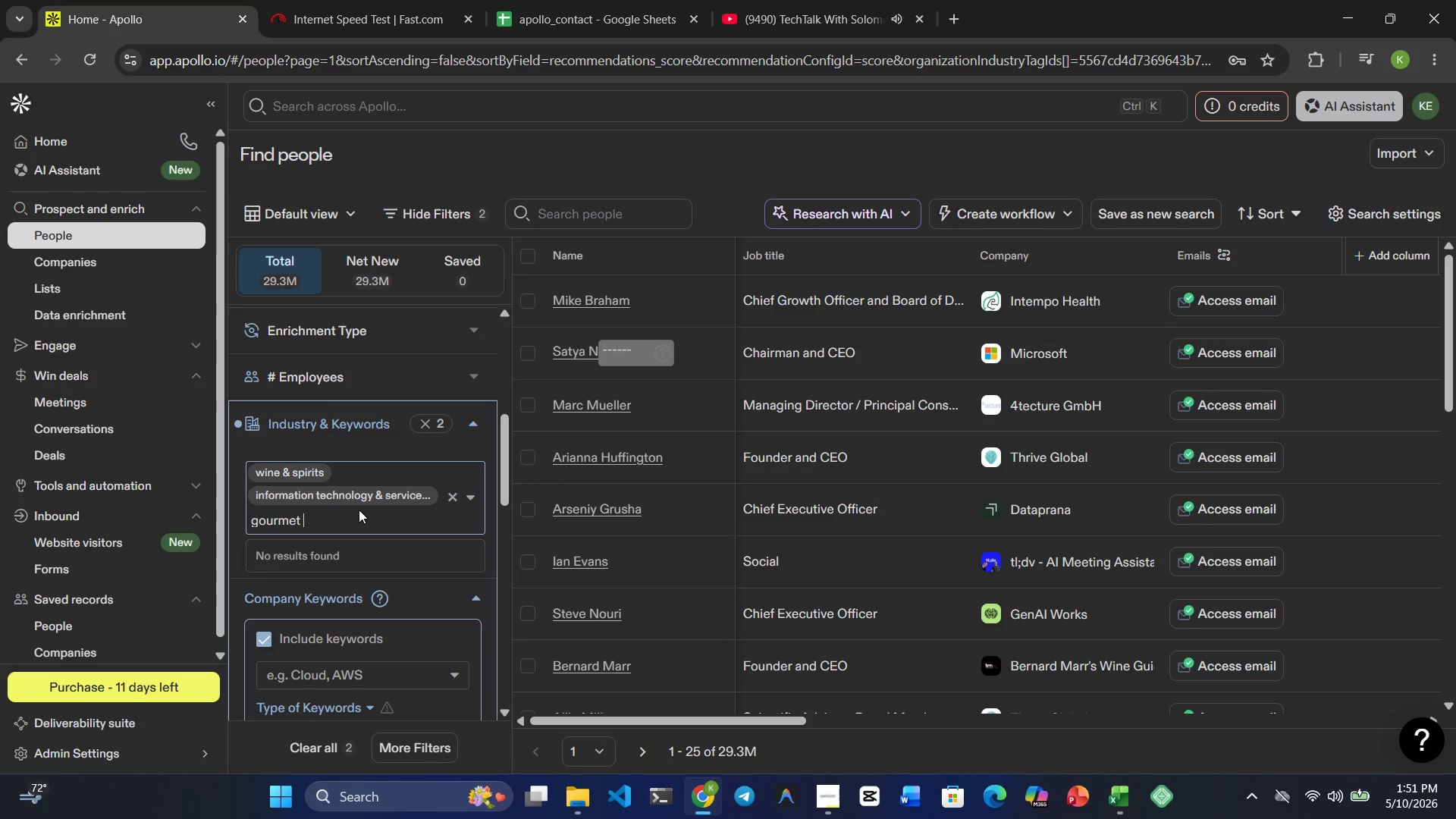 
wait(5.26)
 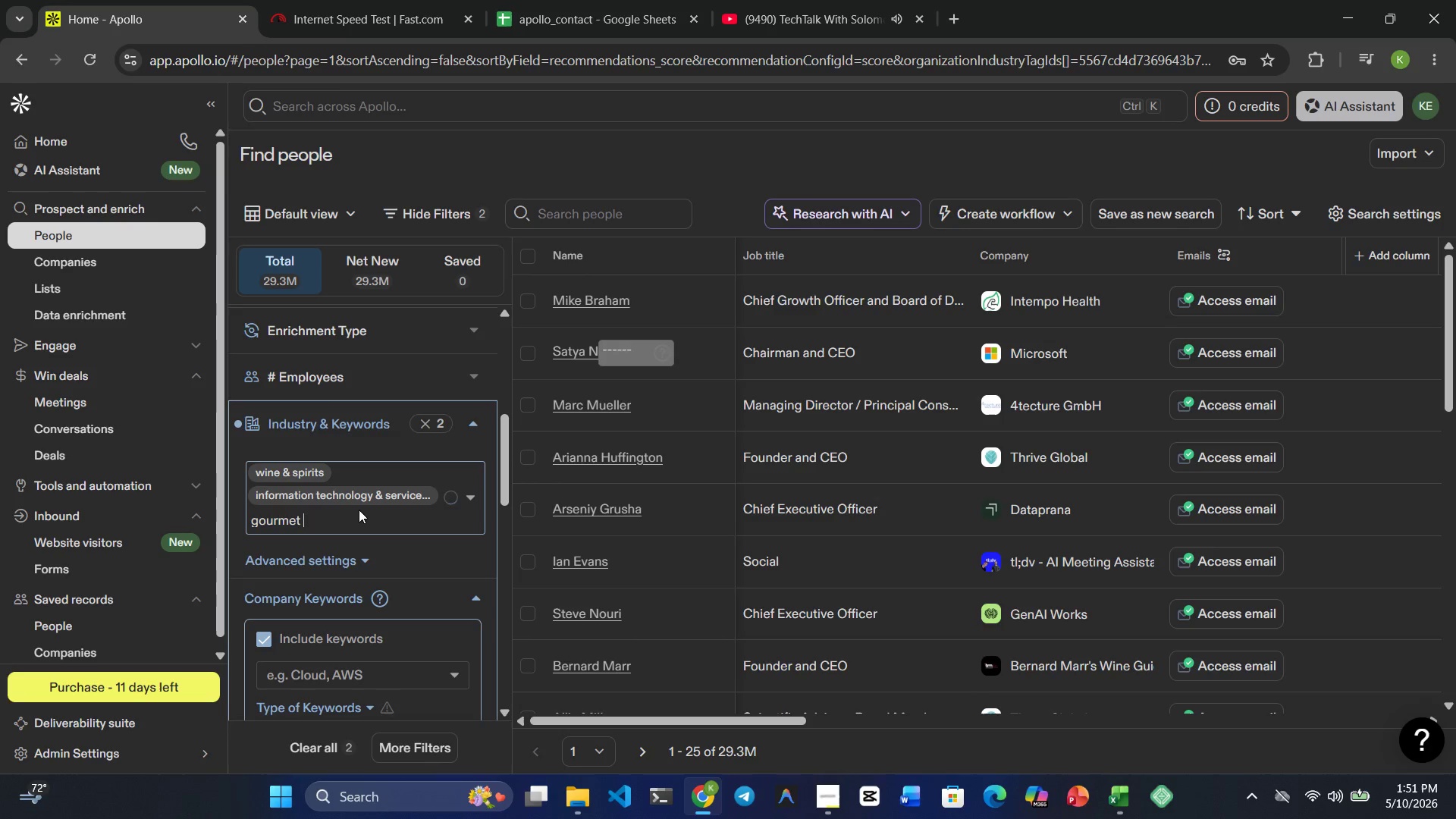 
type(retail)
 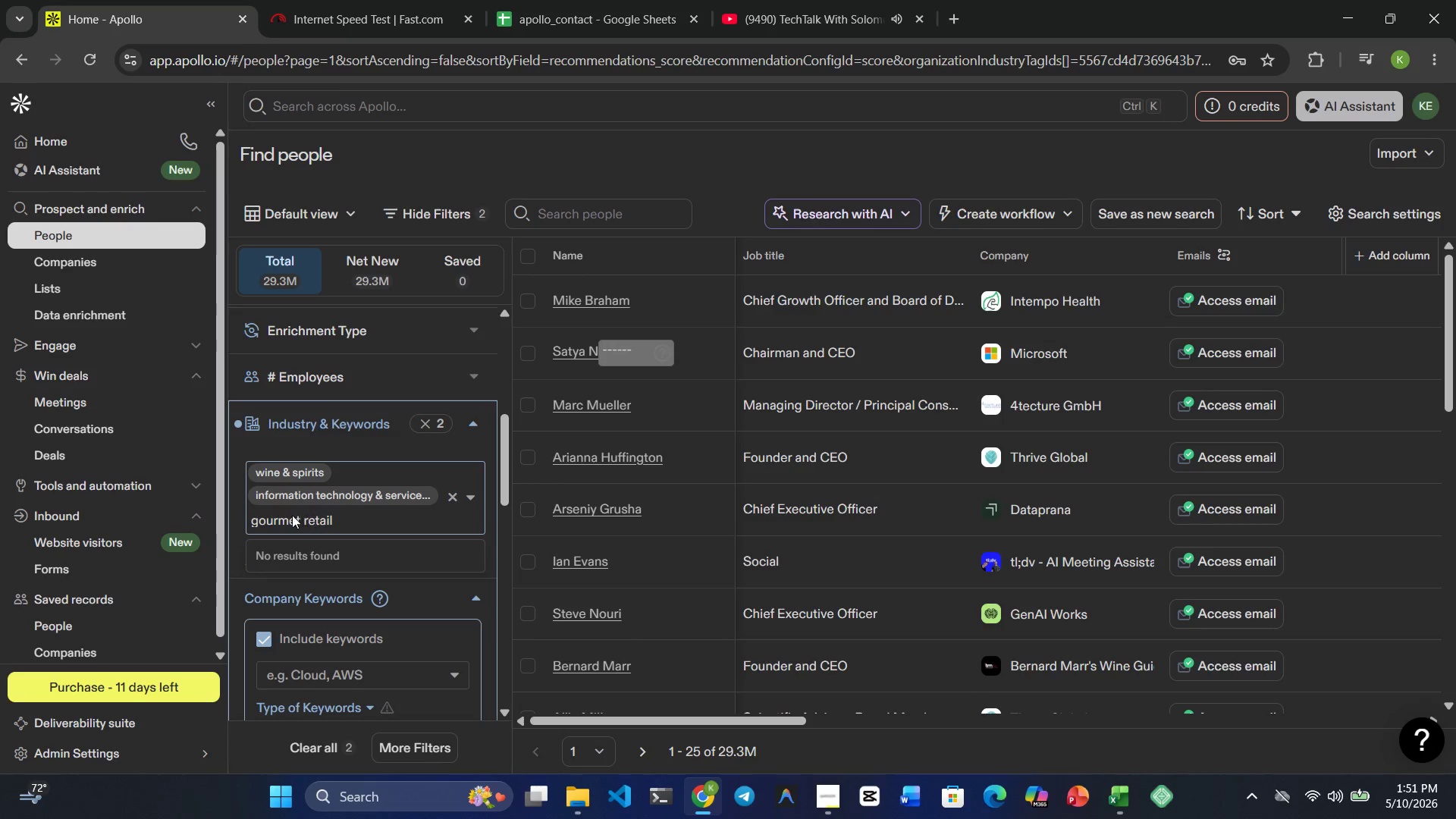 
double_click([275, 516])
 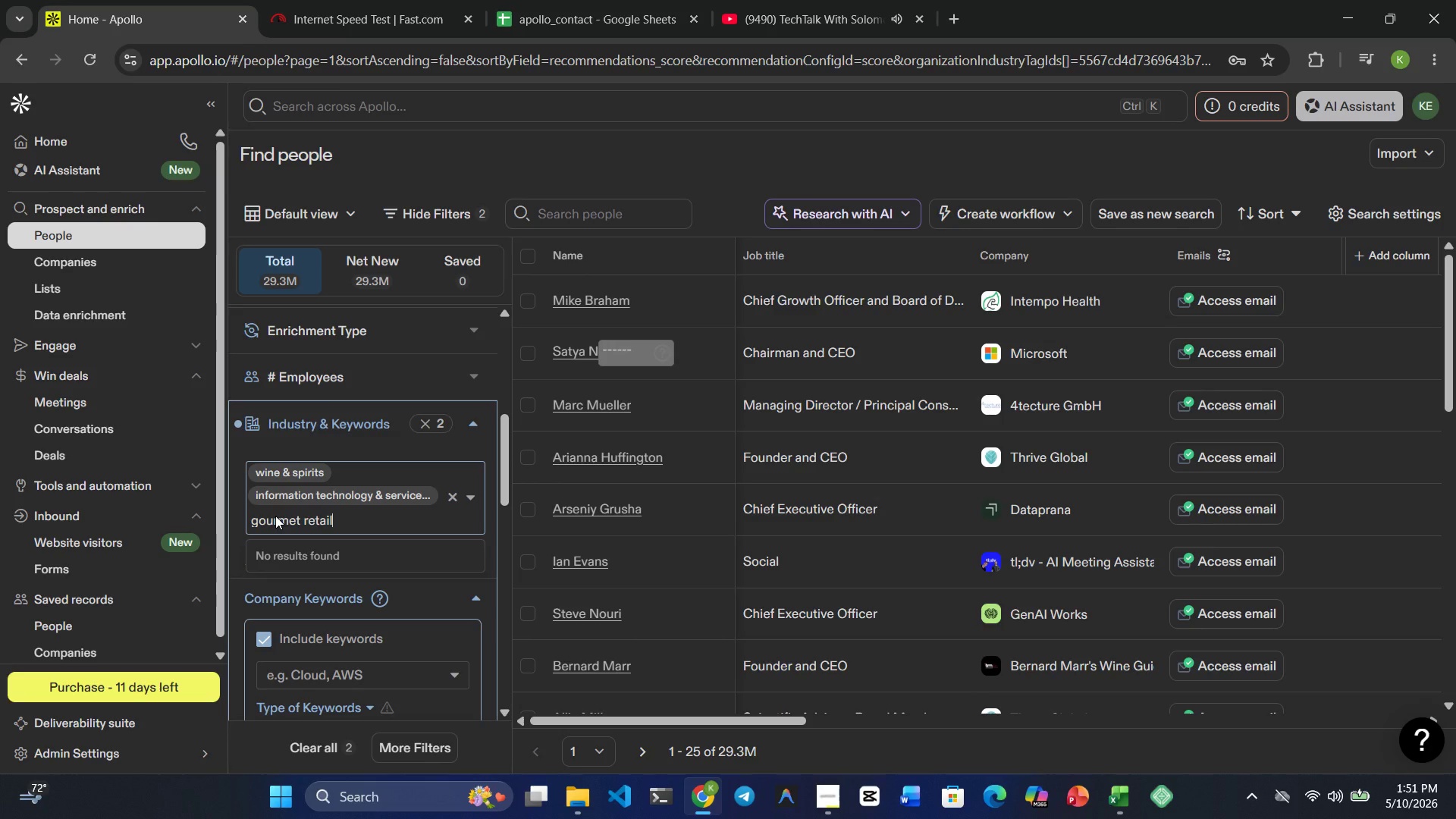 
triple_click([275, 516])
 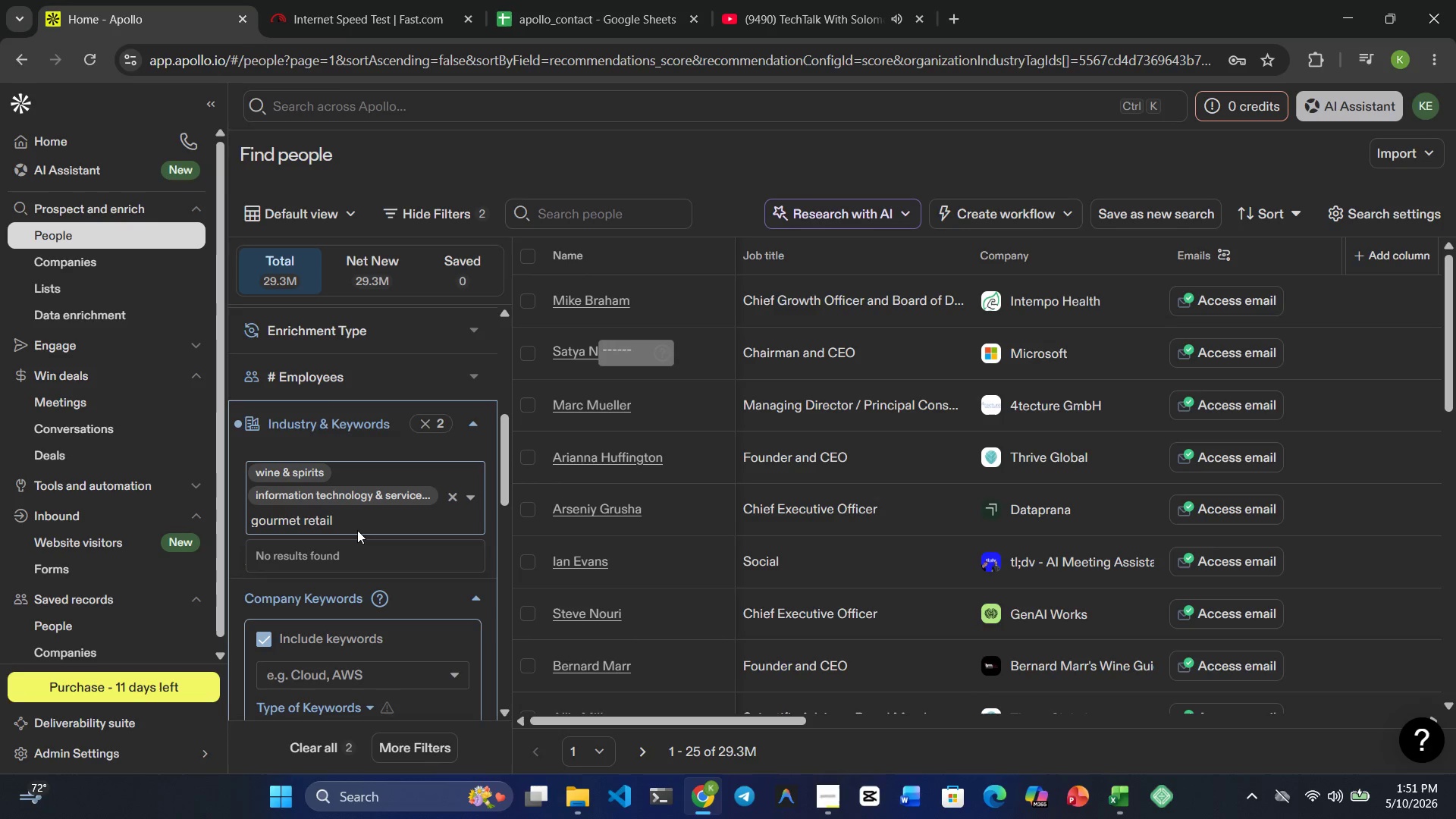 
left_click([357, 530])
 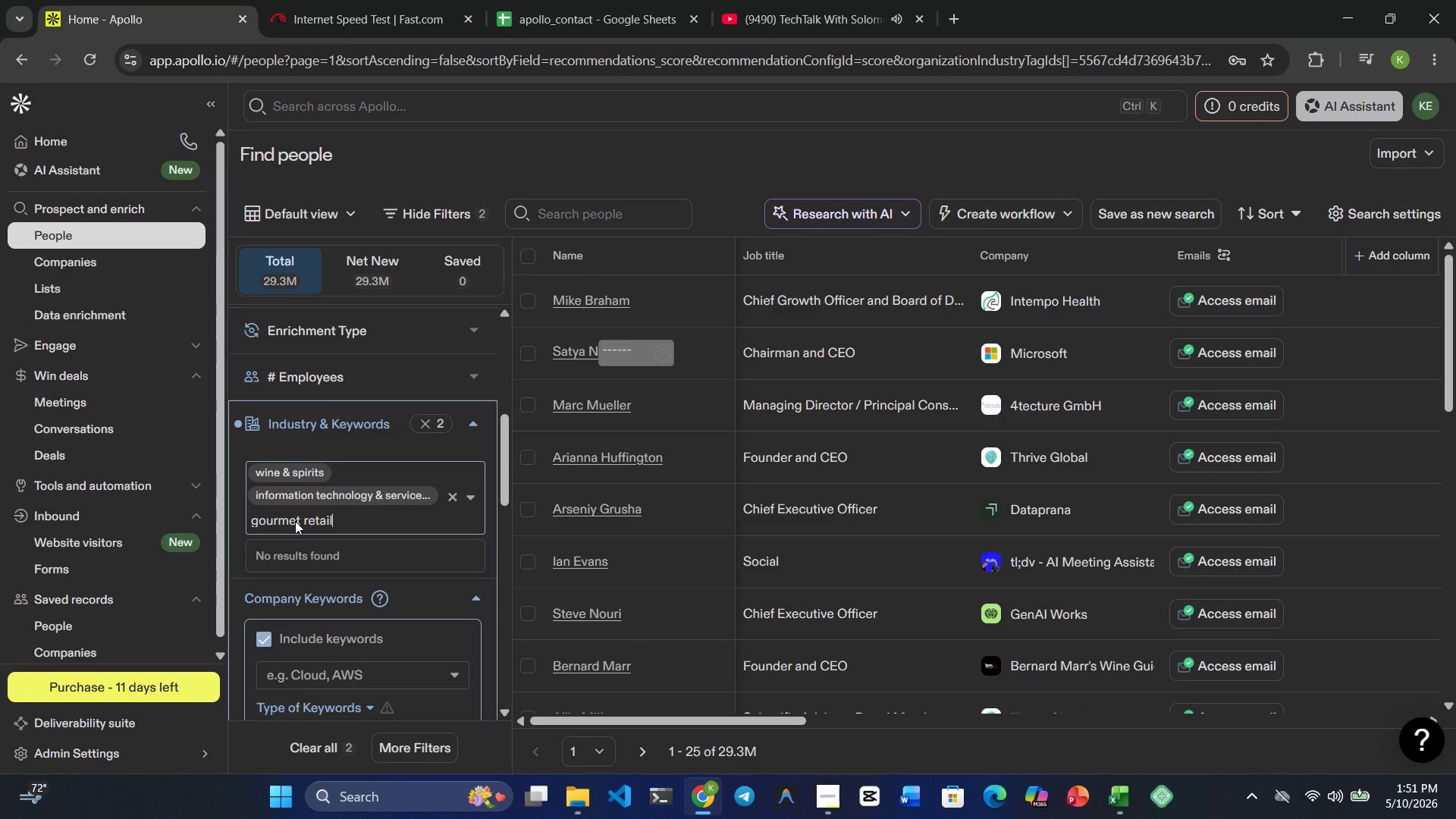 
key(ArrowLeft)
 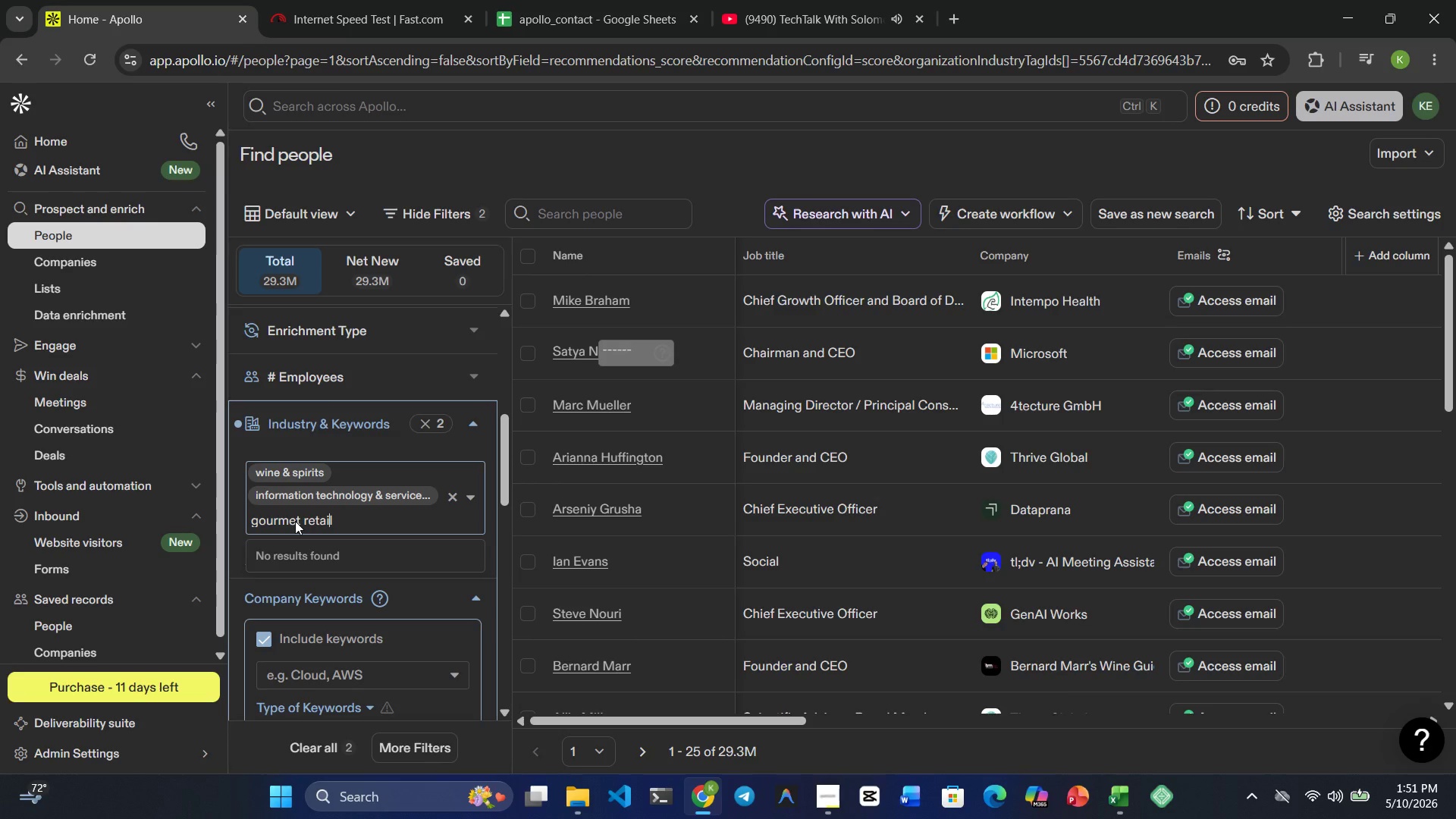 
key(ArrowRight)
 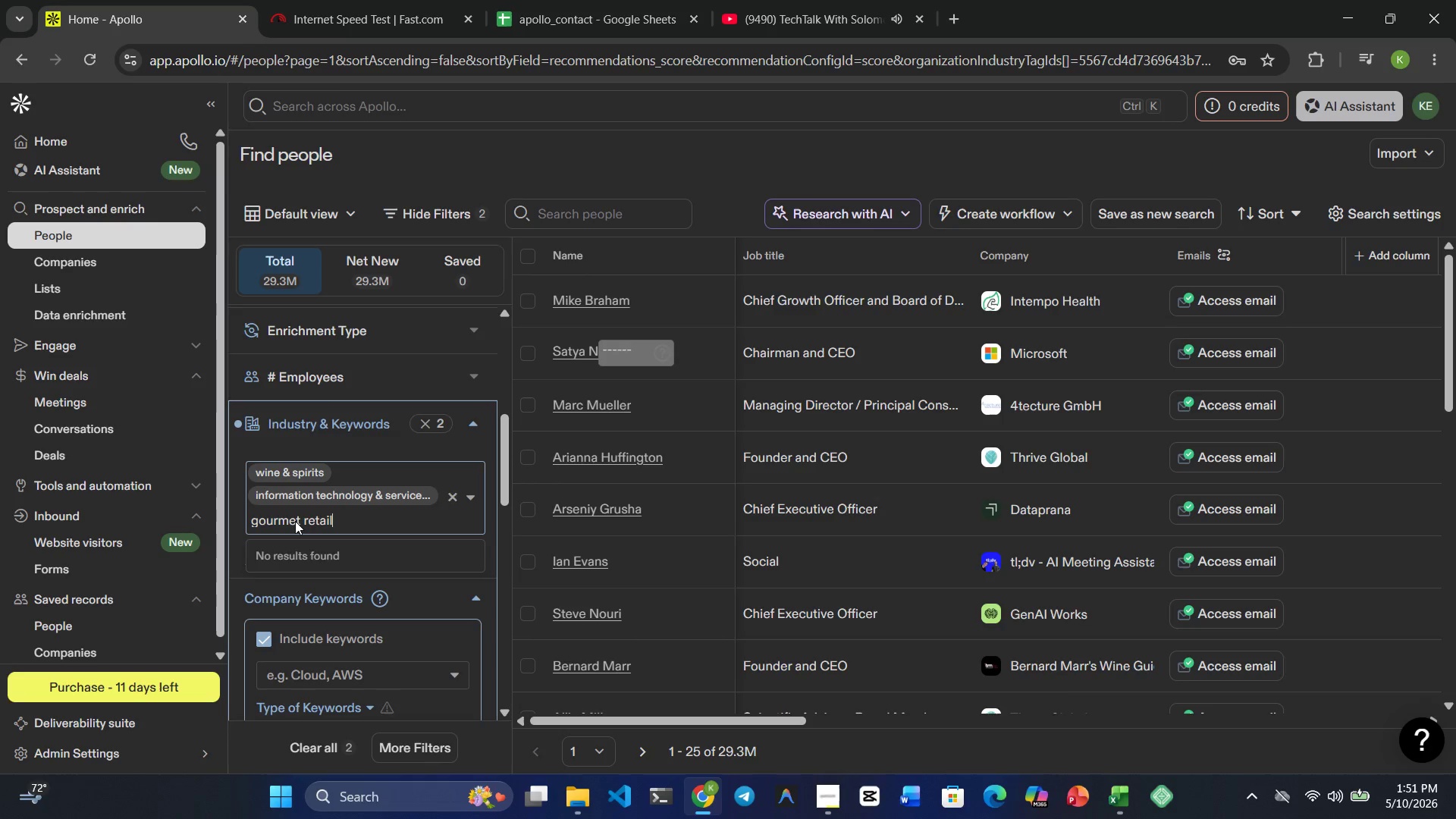 
key(Backspace)
 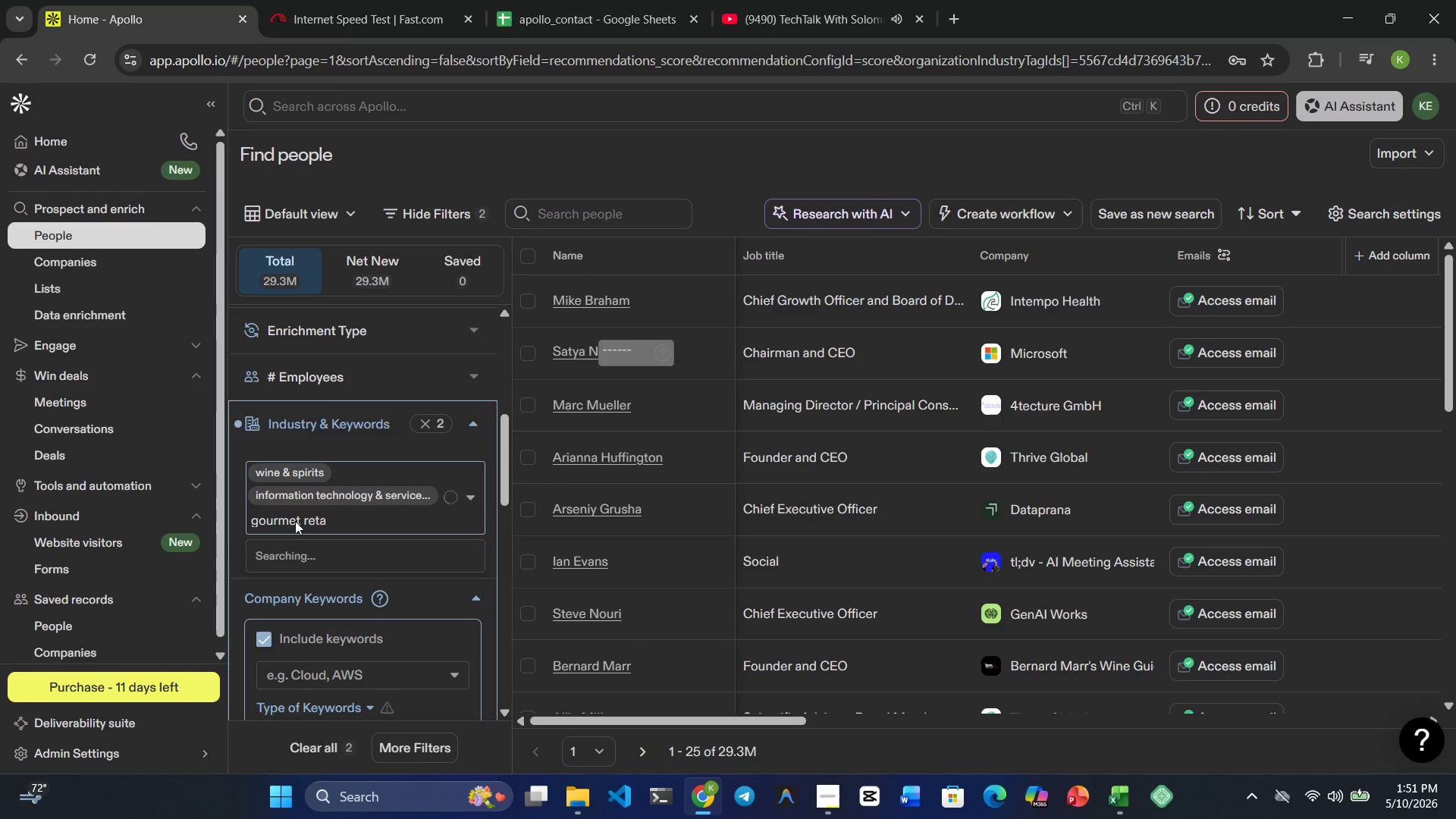 
key(Backspace)
 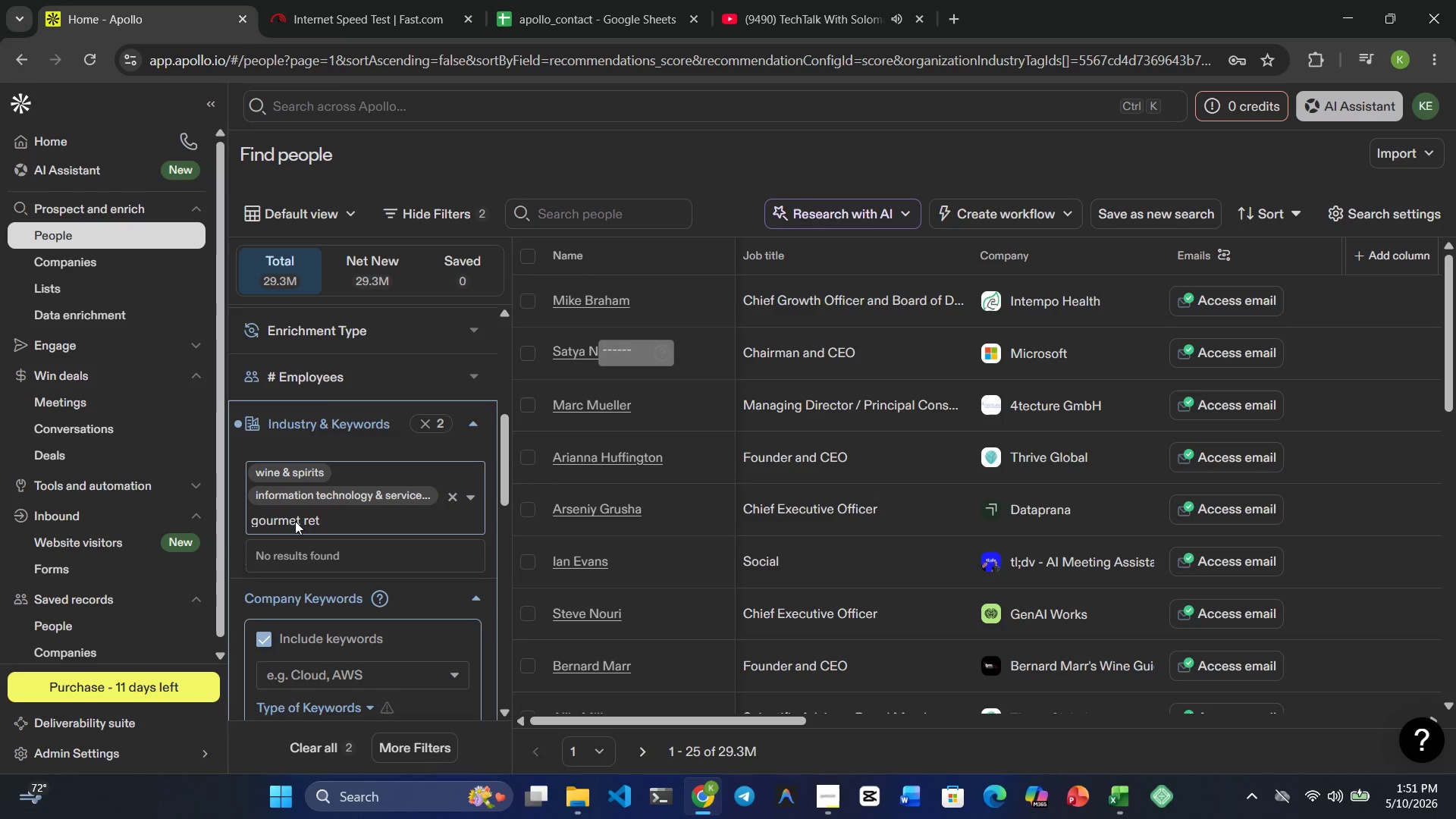 
key(Backspace)
 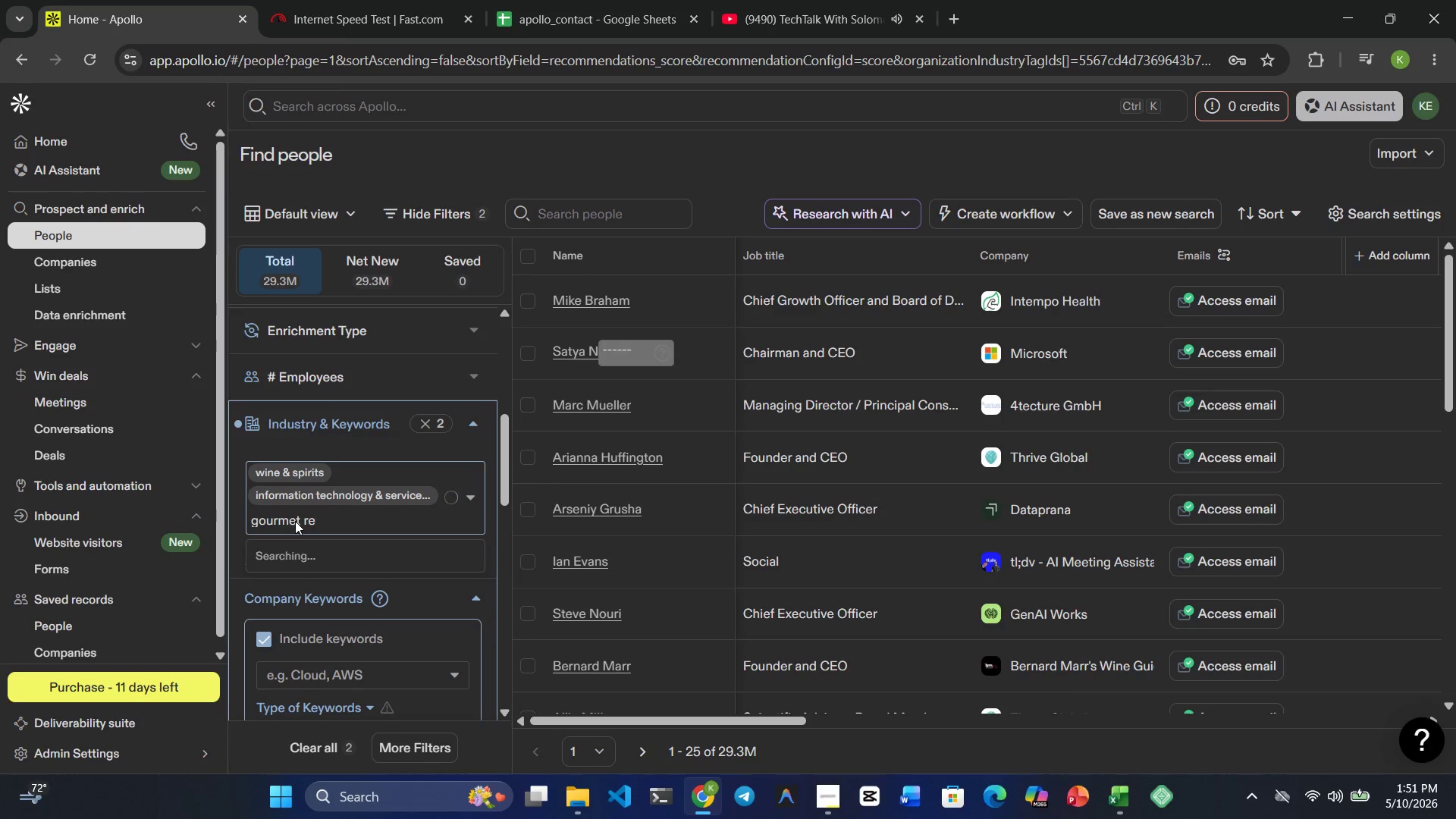 
key(Backspace)
 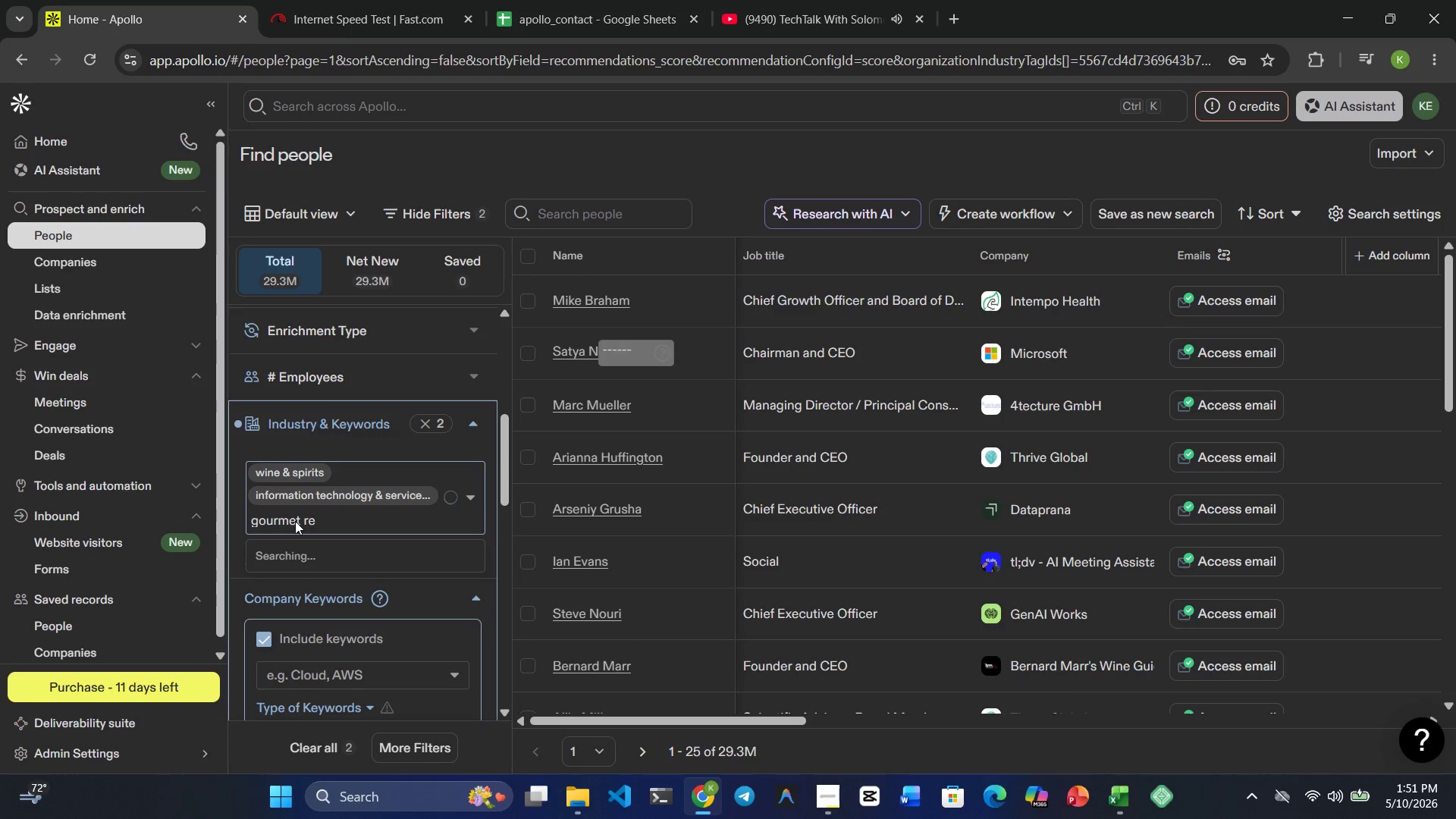 
key(Backspace)
 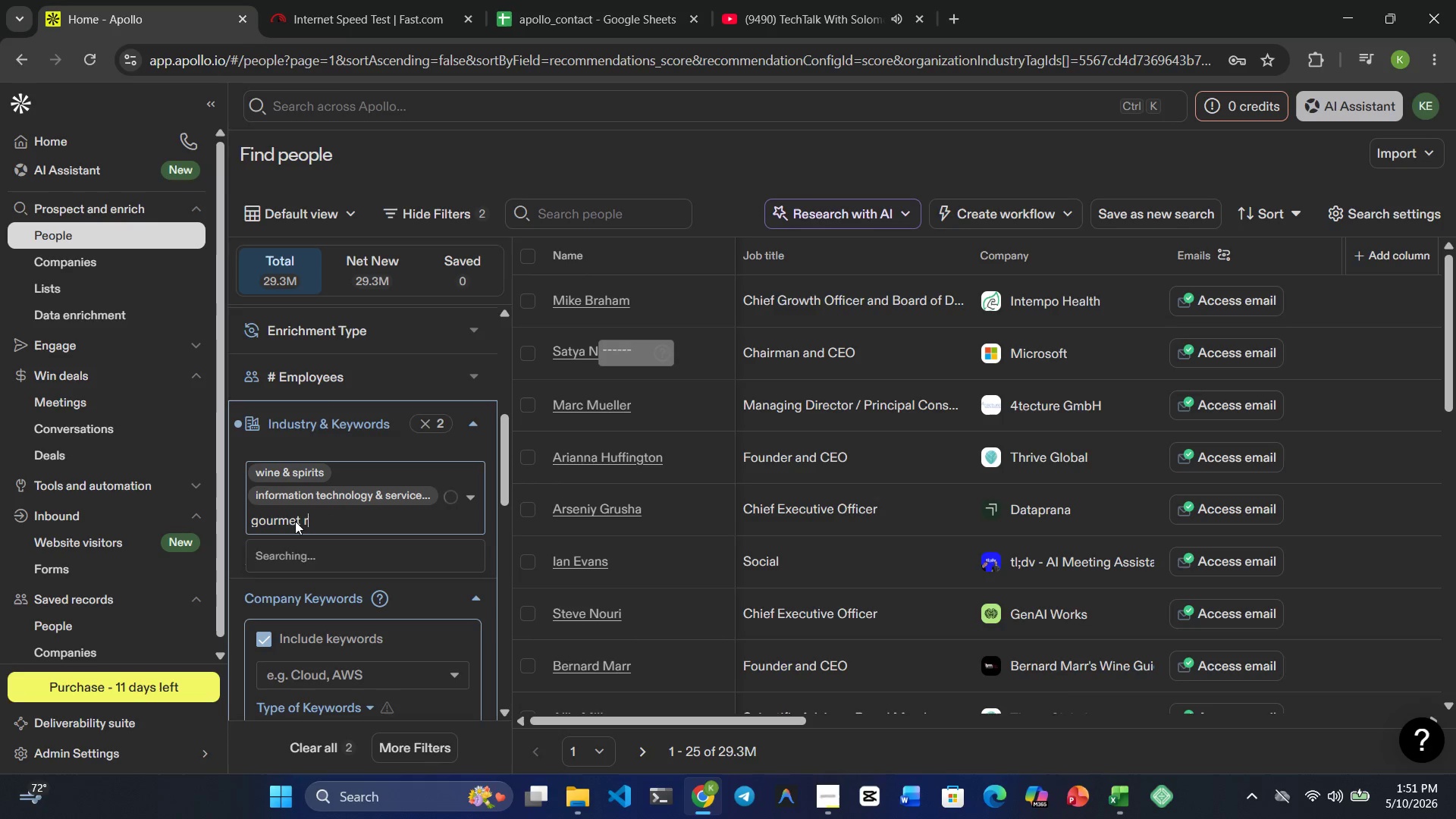 
key(Backspace)
 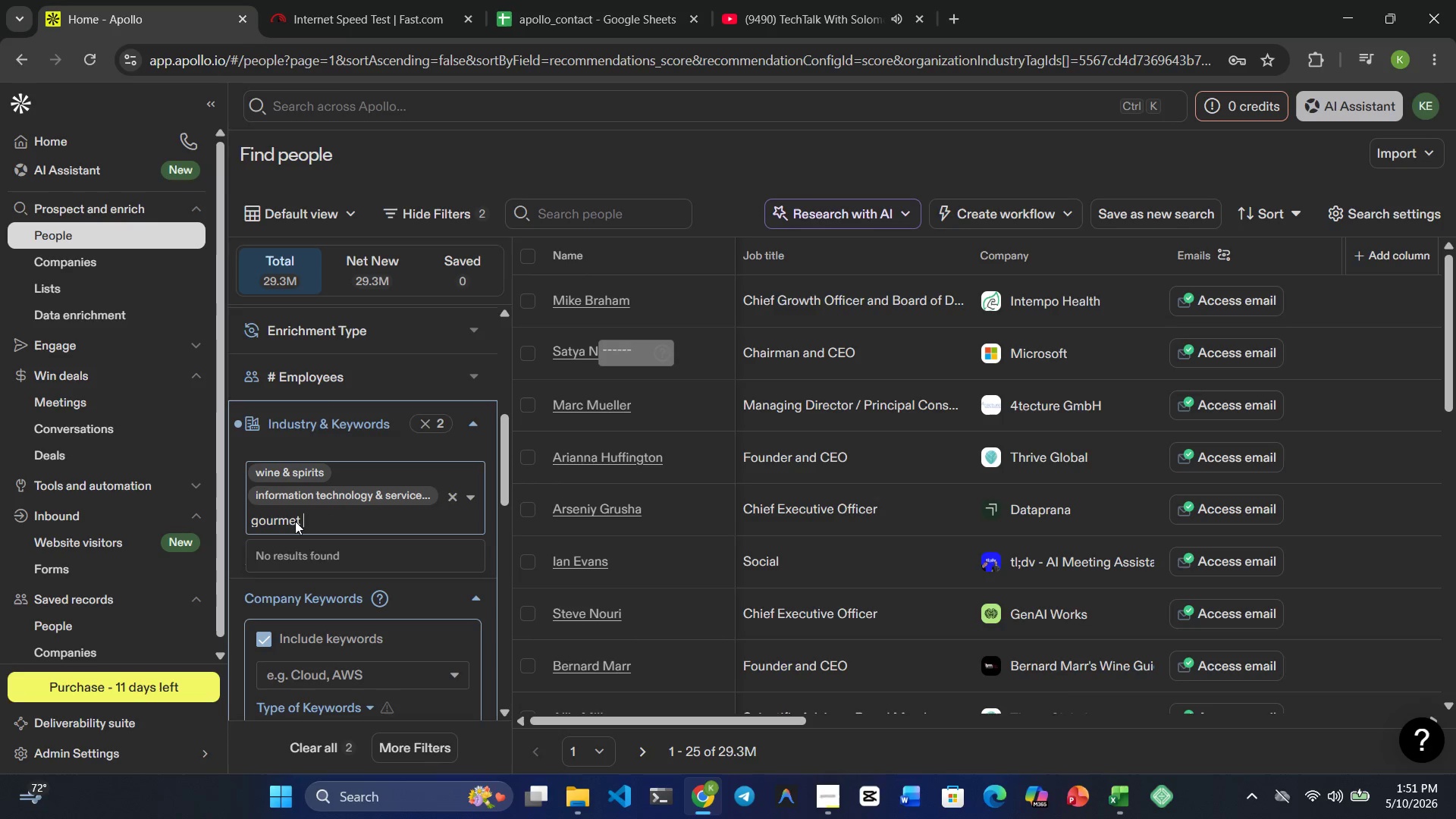 
key(Backspace)
 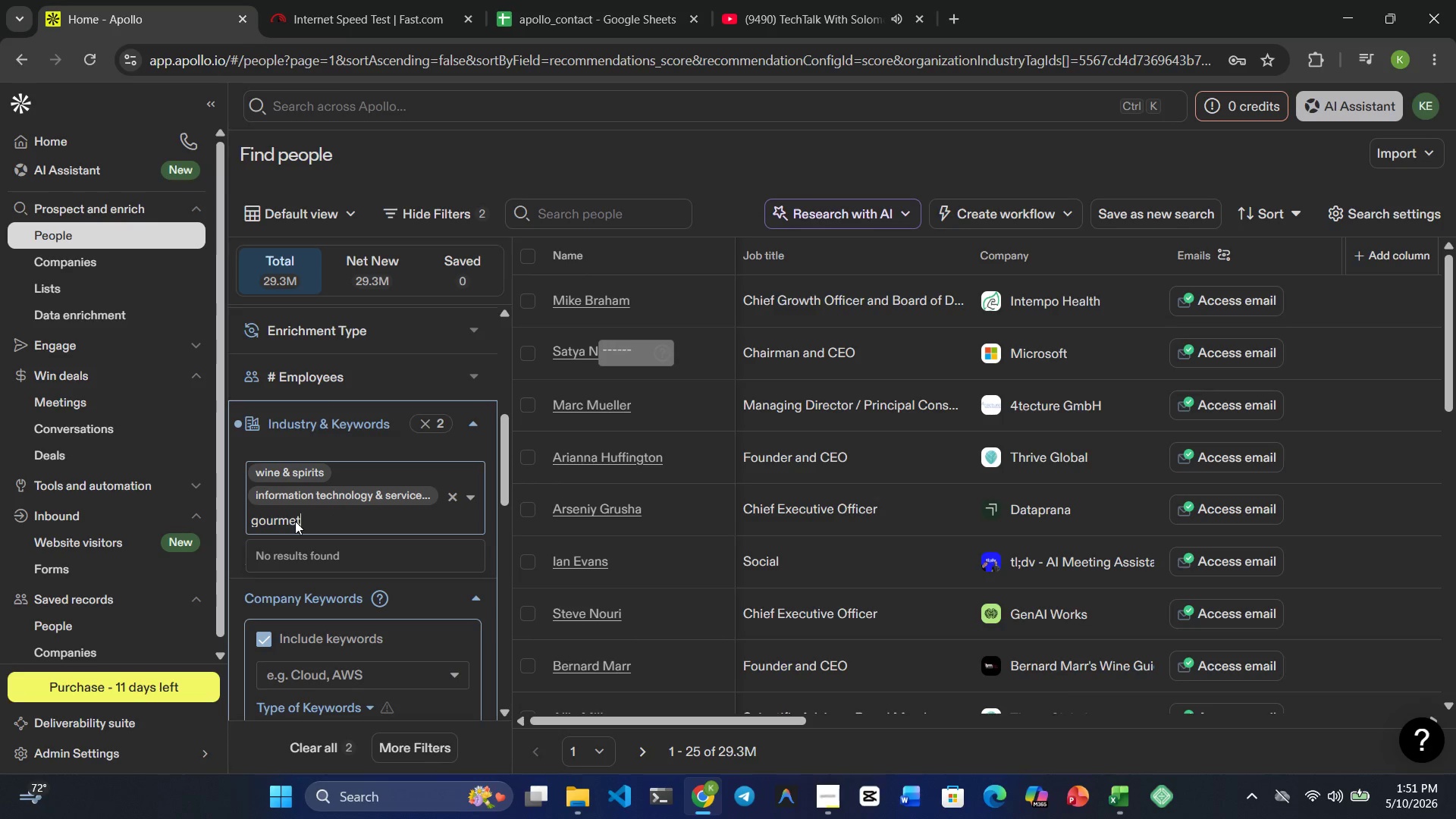 
key(Backspace)
 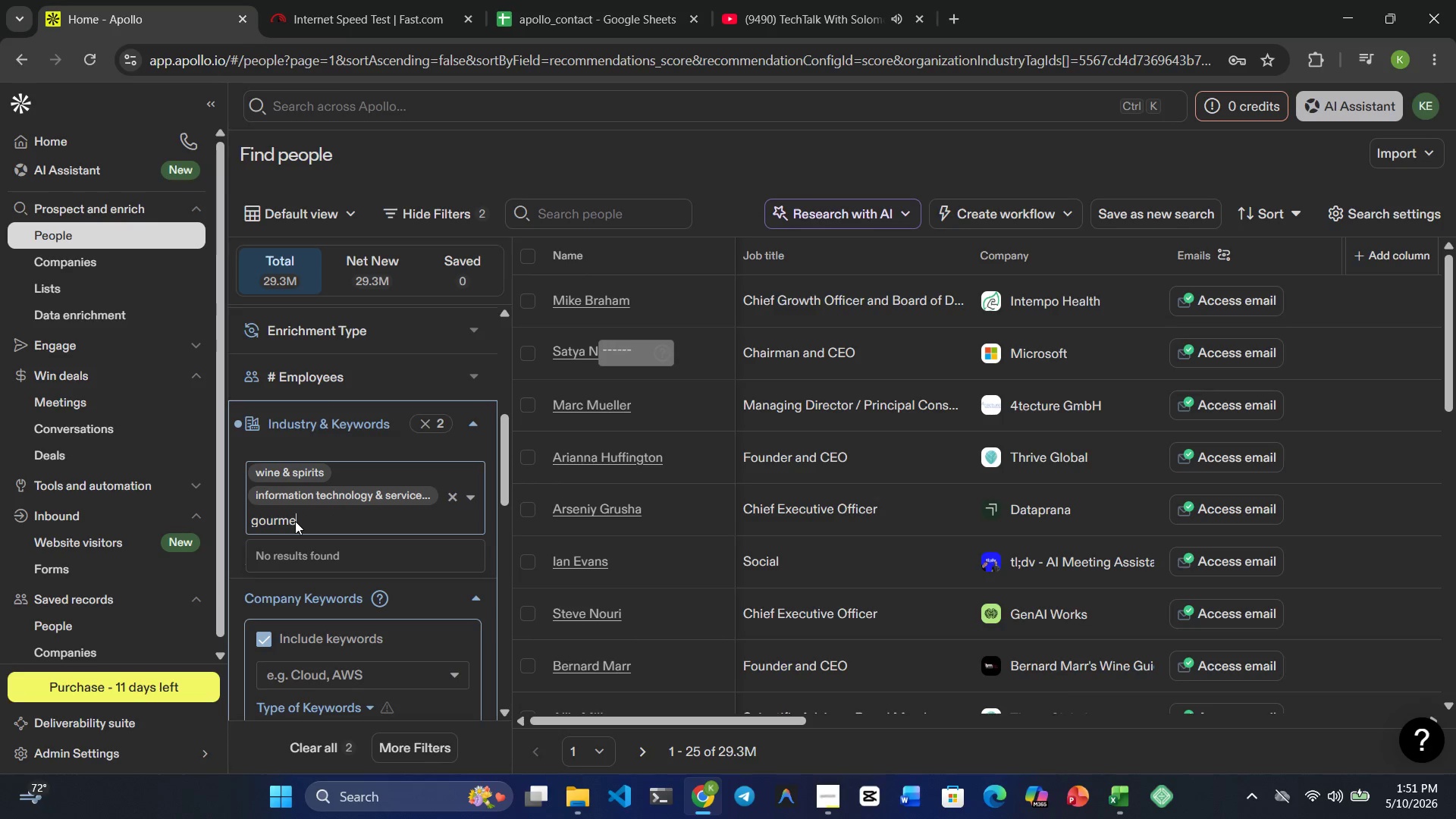 
key(Backspace)
 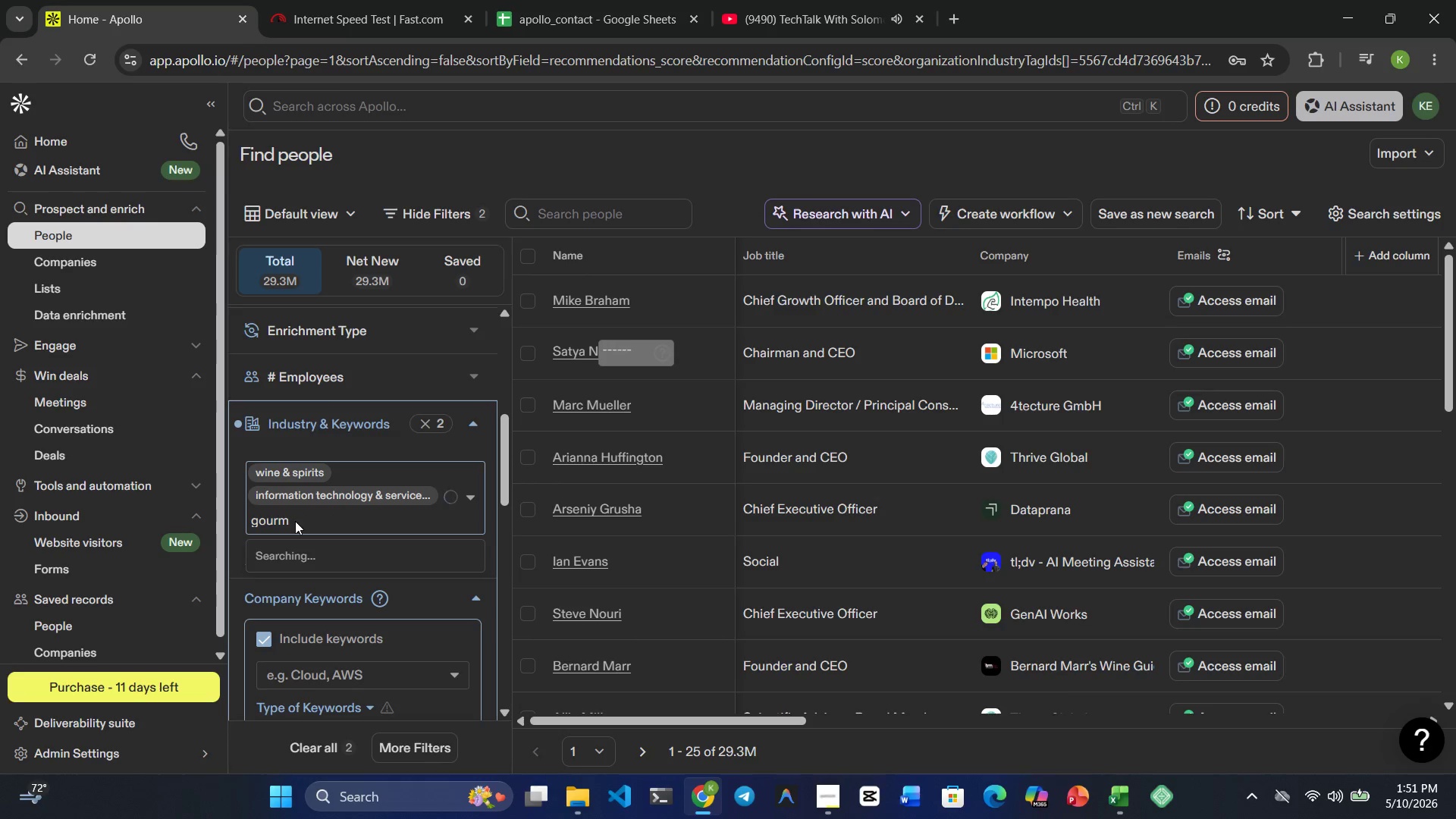 
key(Backspace)
 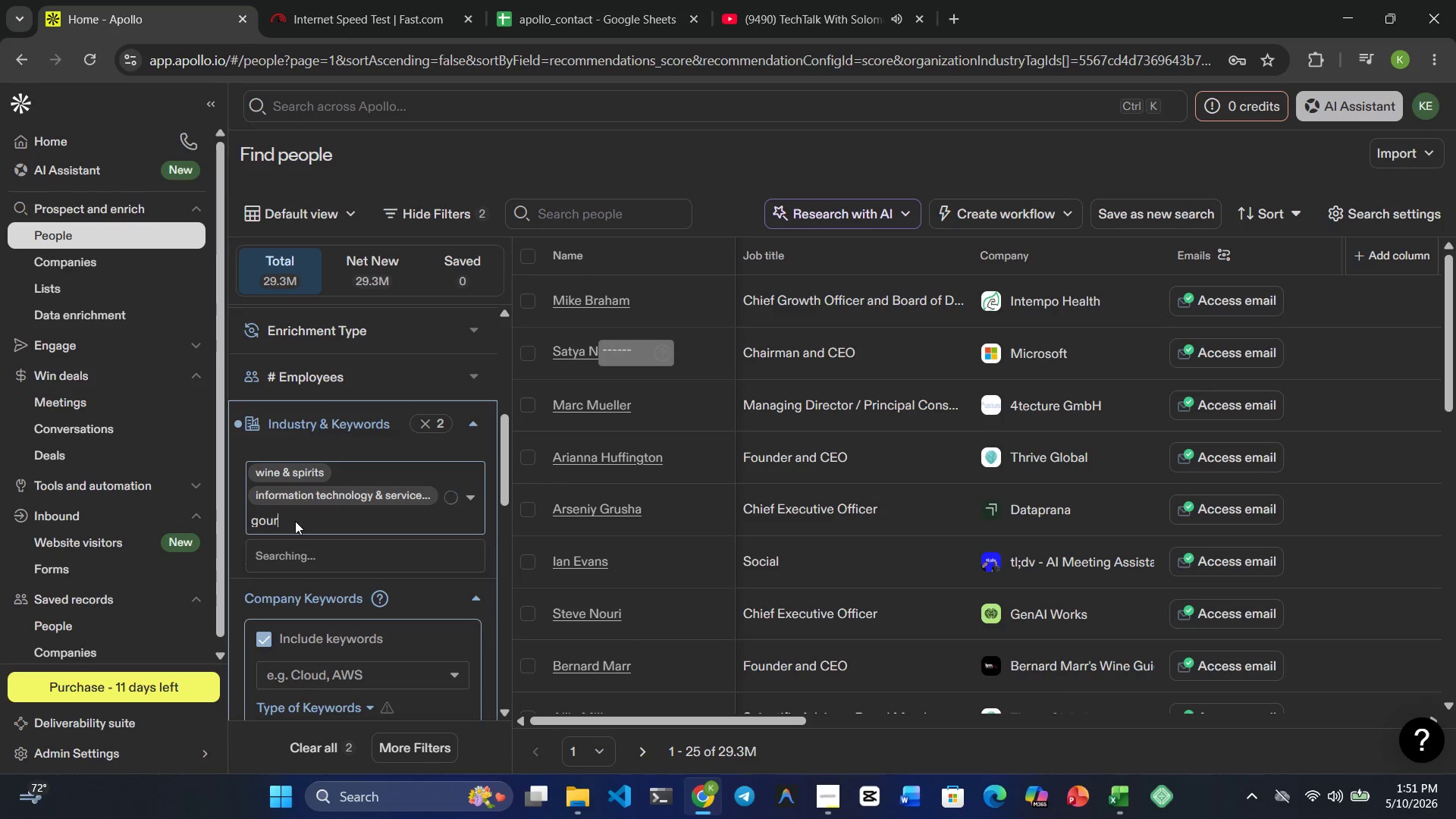 
key(Backspace)
 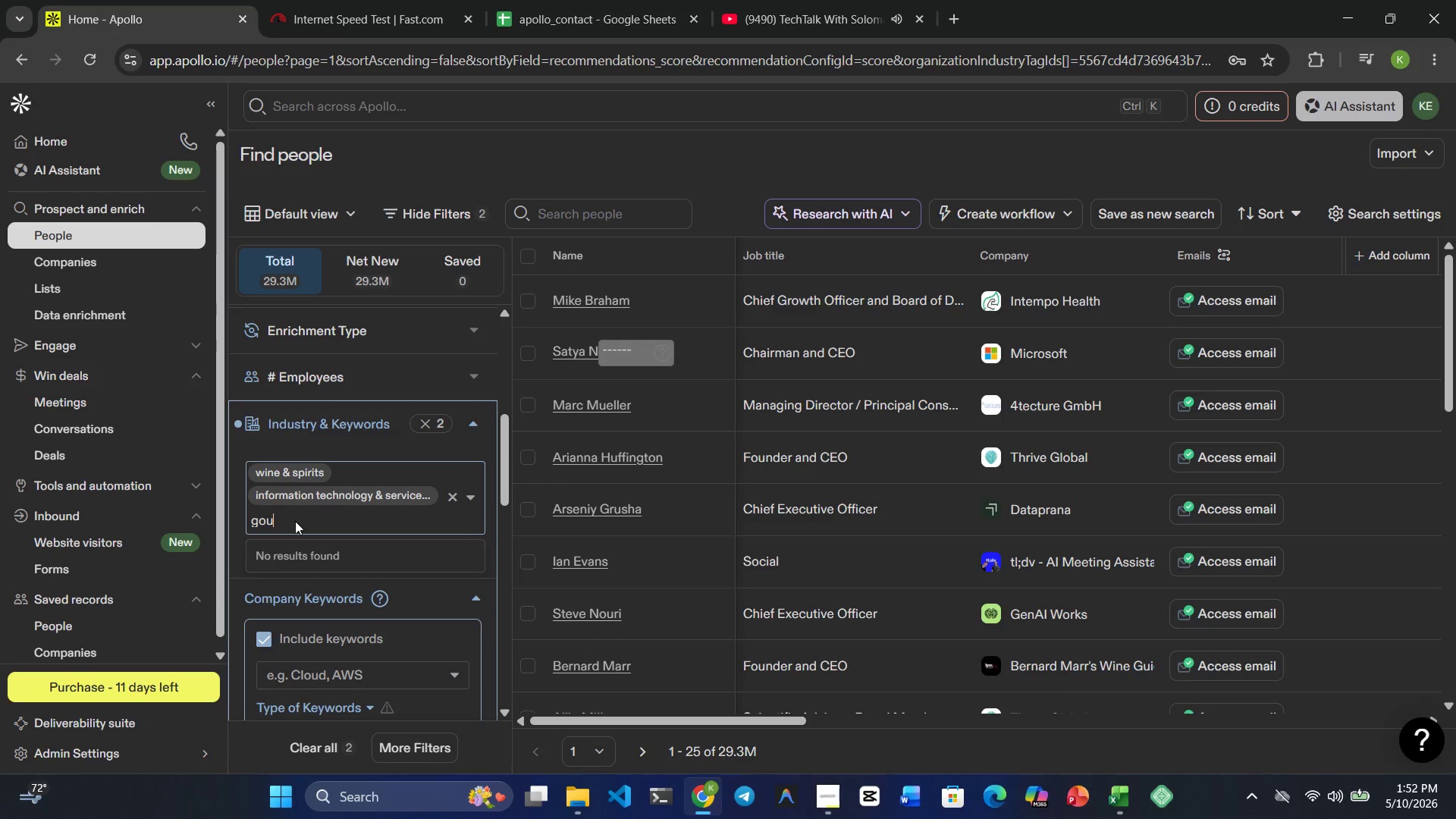 
key(R)
 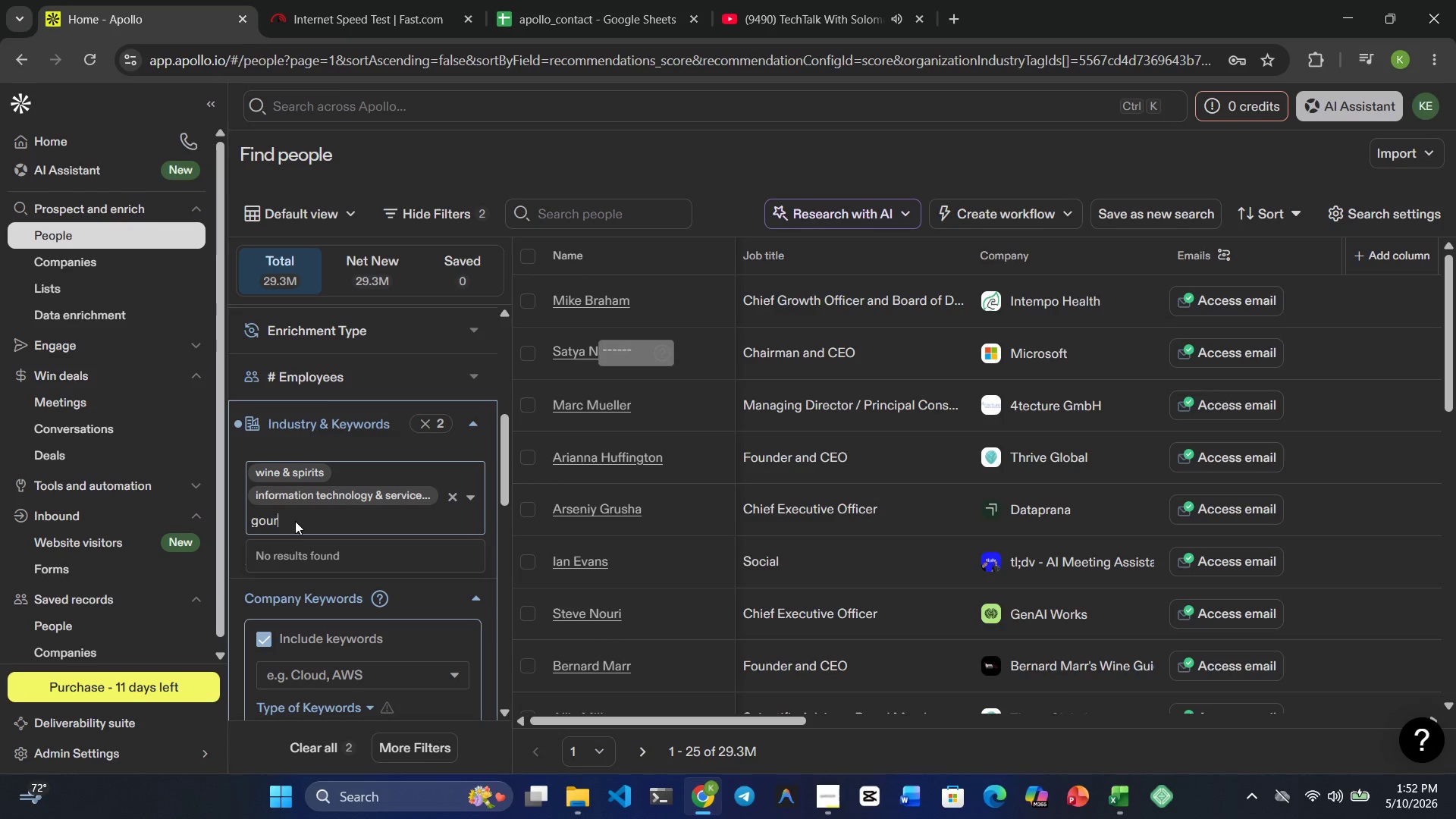 
key(Backspace)
 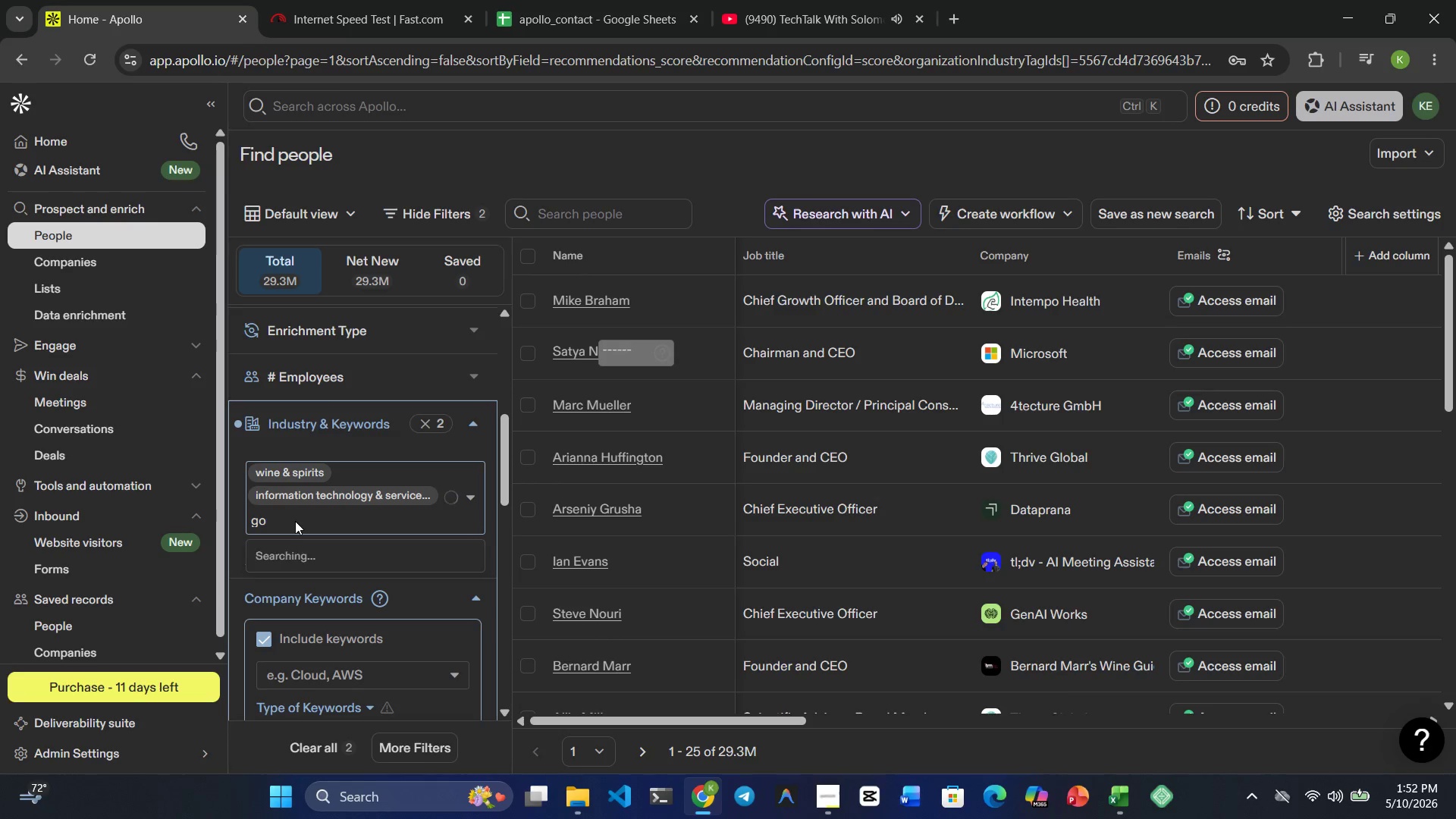 
key(Backspace)
 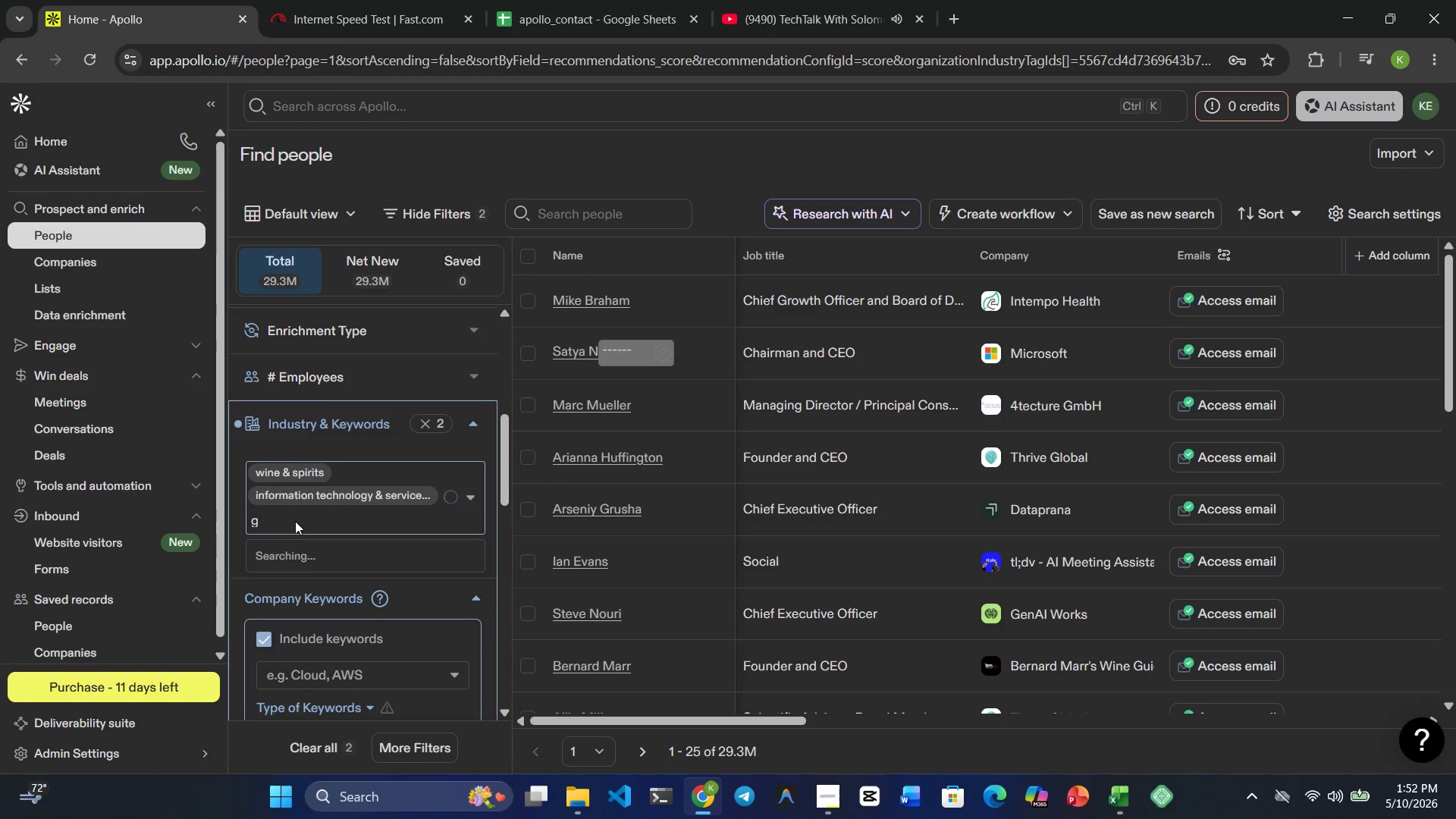 
key(Backspace)
 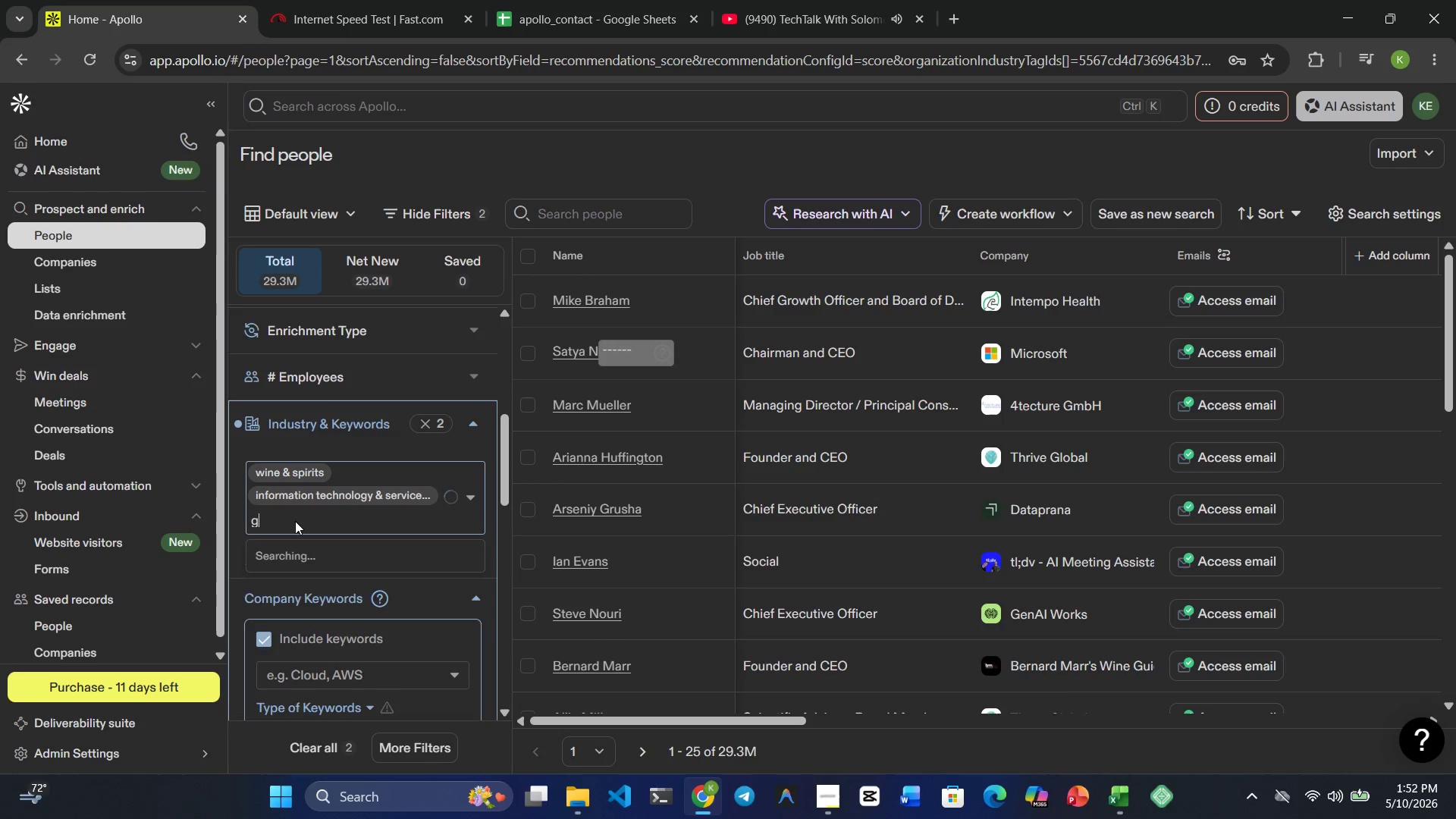 
key(Backspace)
 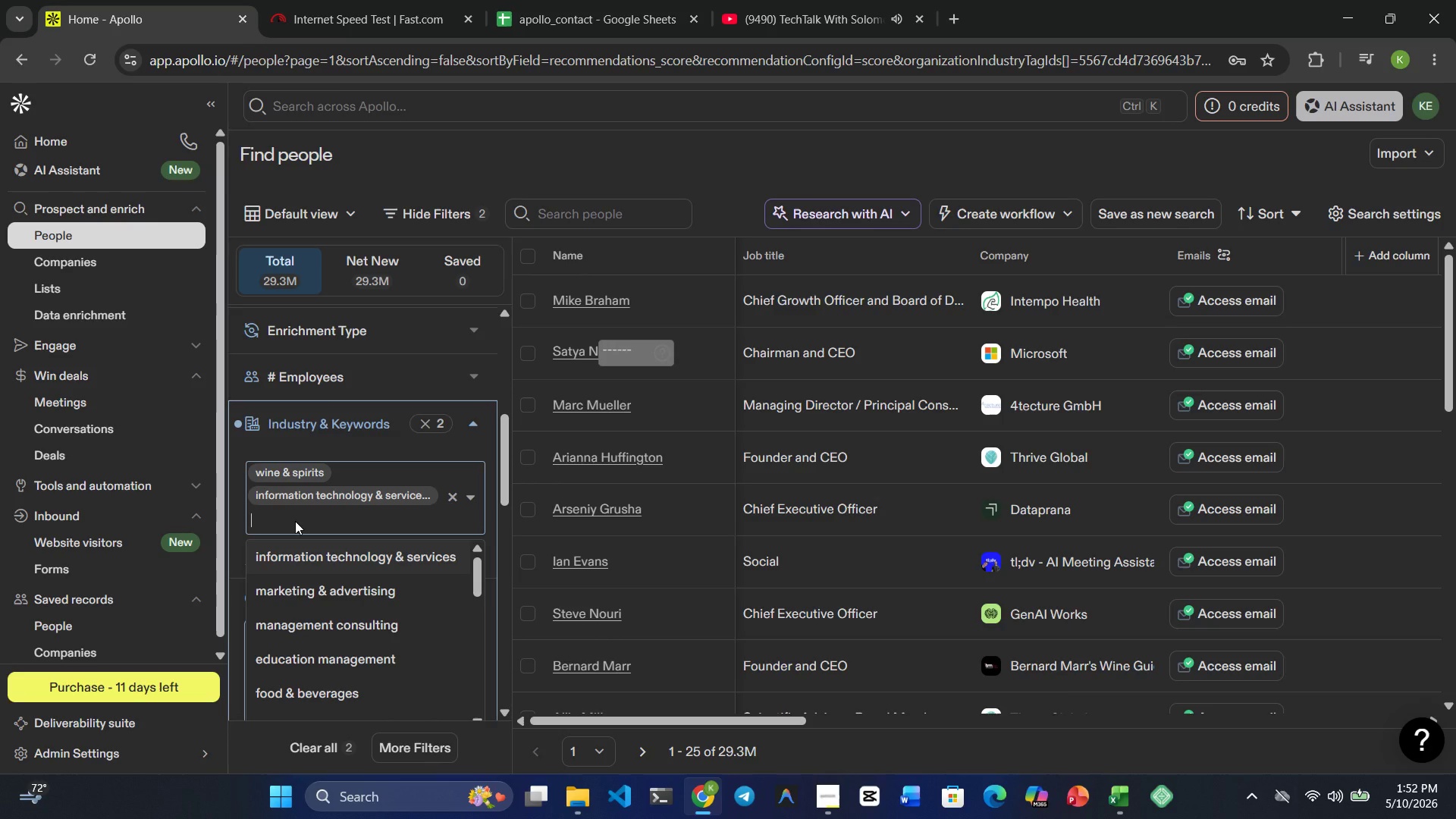 
type(Butcher)
key(Backspace)
 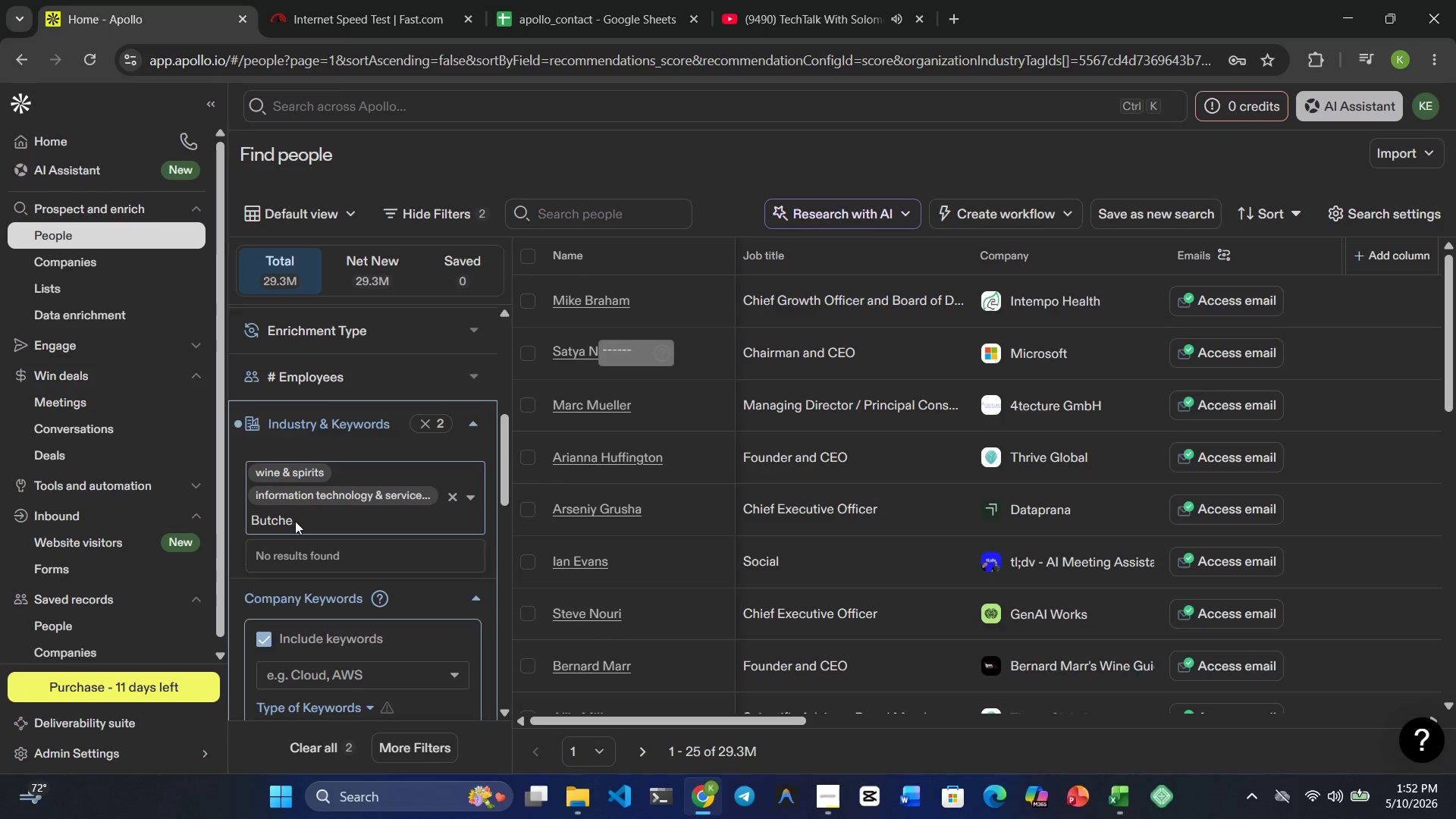 
wait(6.56)
 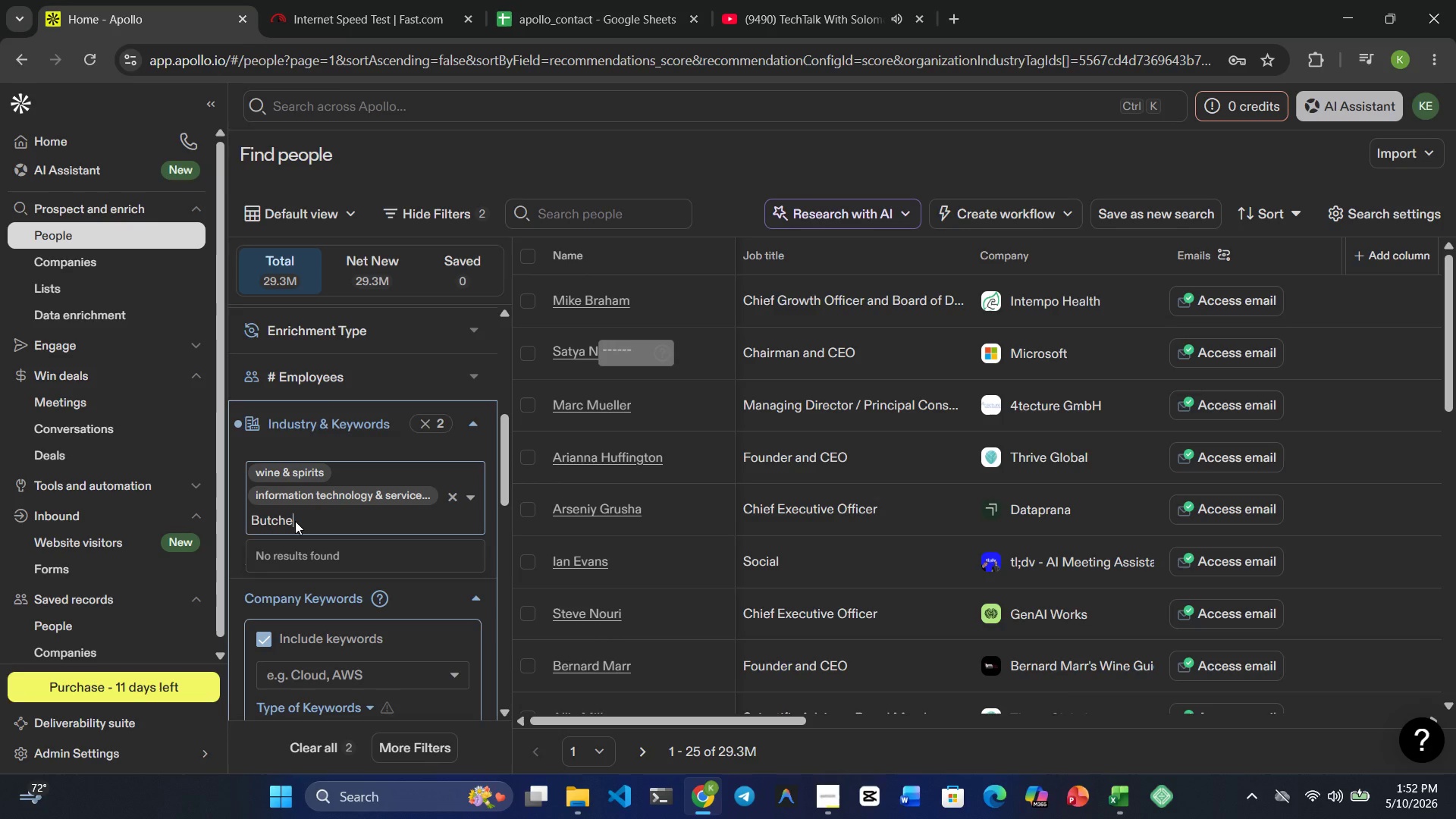 
type(r sjop)
key(Backspace)
key(Backspace)
key(Backspace)
type(hop)
key(Backspace)
key(Backspace)
key(Backspace)
key(Backspace)
key(Backspace)
key(Backspace)
key(Backspace)
key(Backspace)
key(Backspace)
key(Backspace)
key(Backspace)
key(Backspace)
 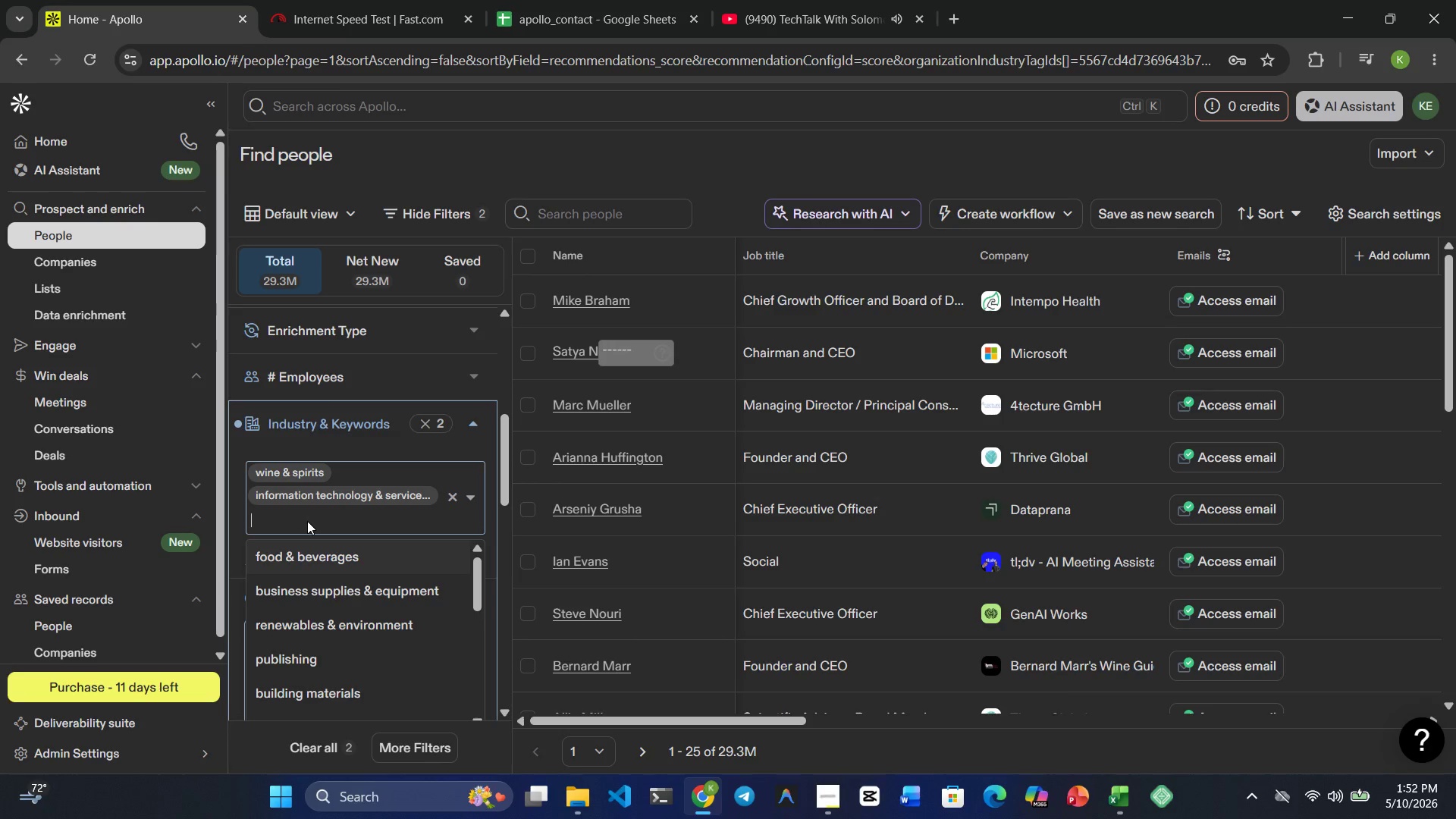 
wait(8.11)
 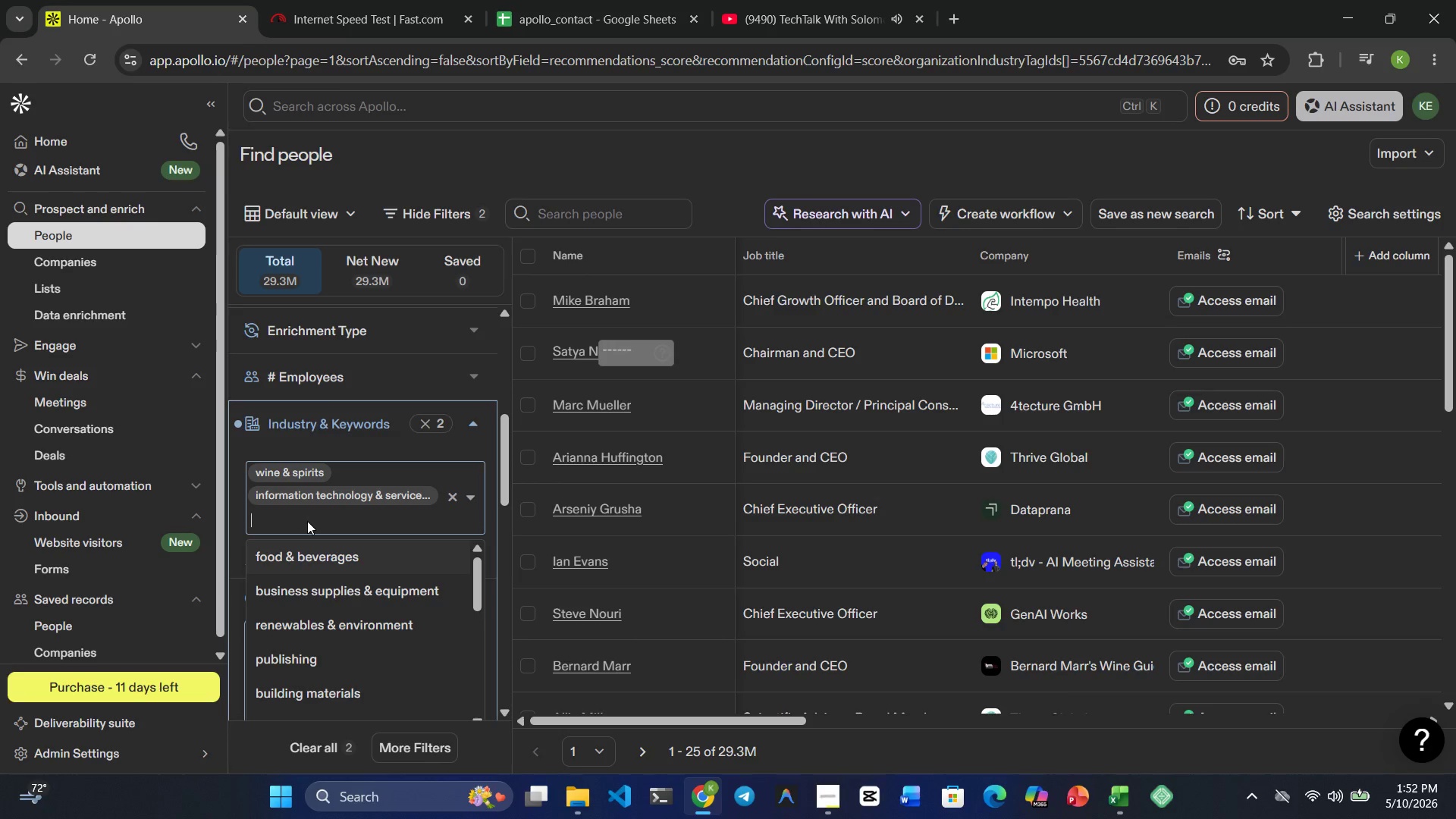 
left_click([452, 494])
 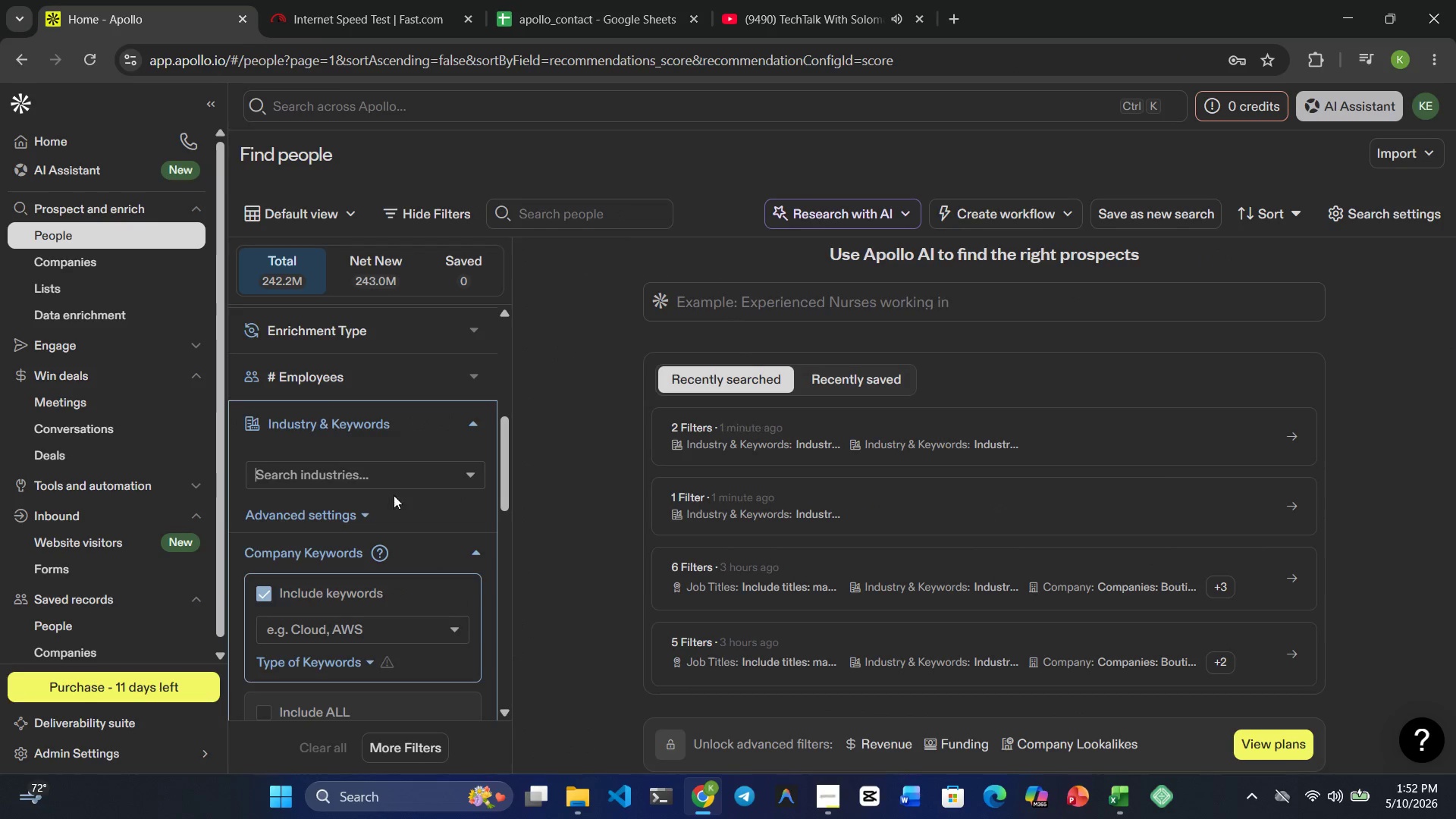 
left_click([370, 473])
 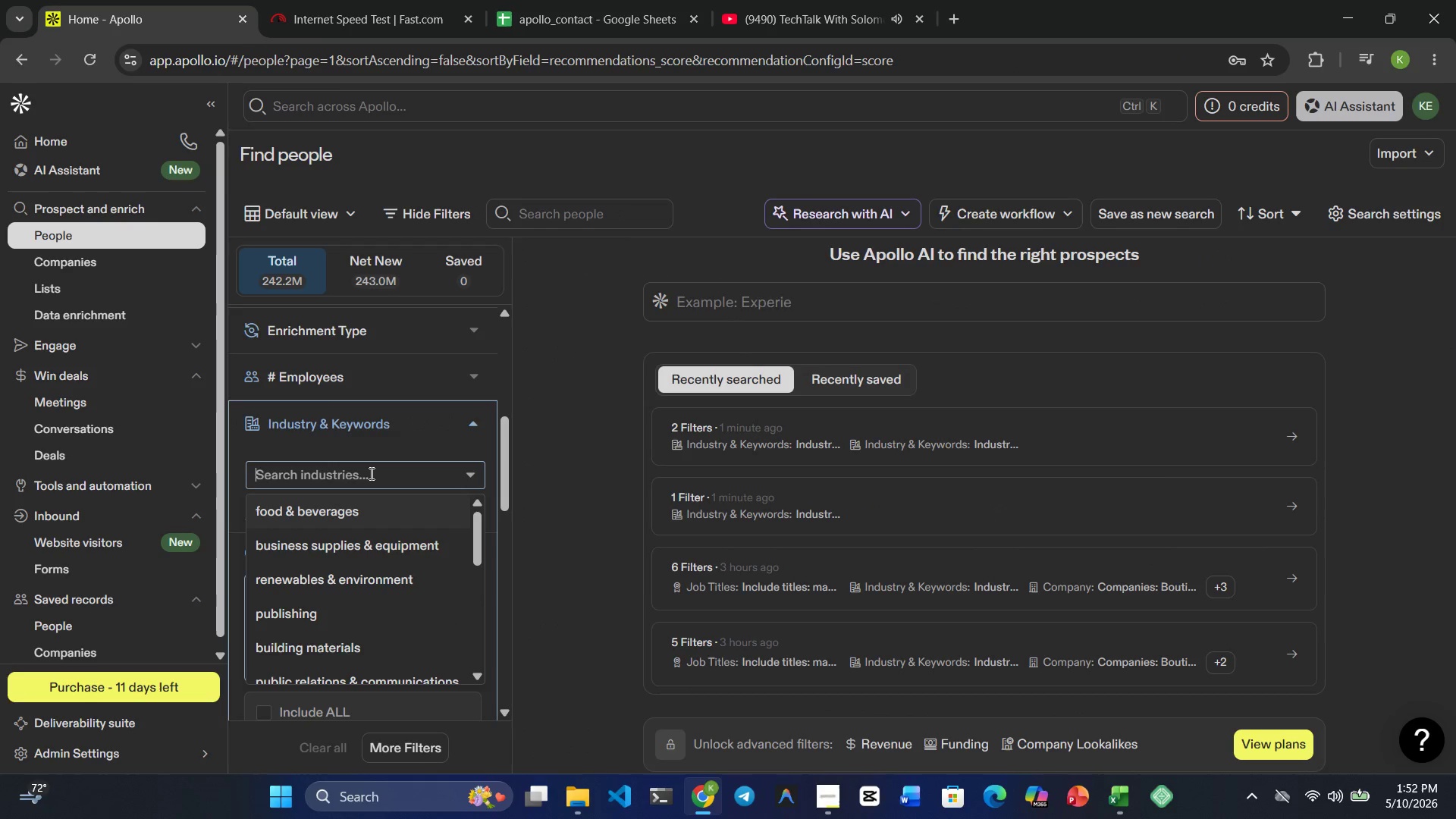 
type(wine)
 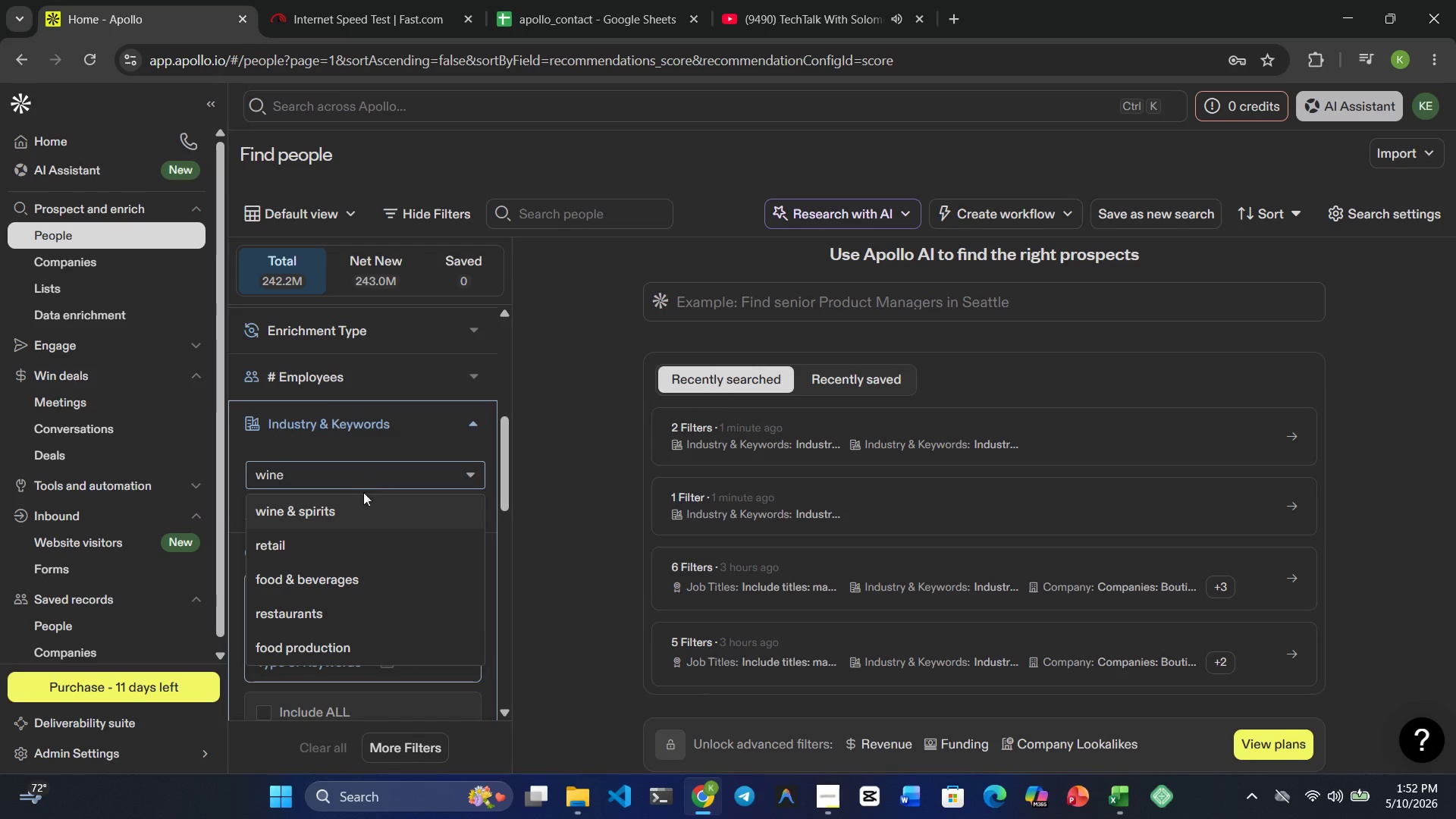 
left_click([356, 512])
 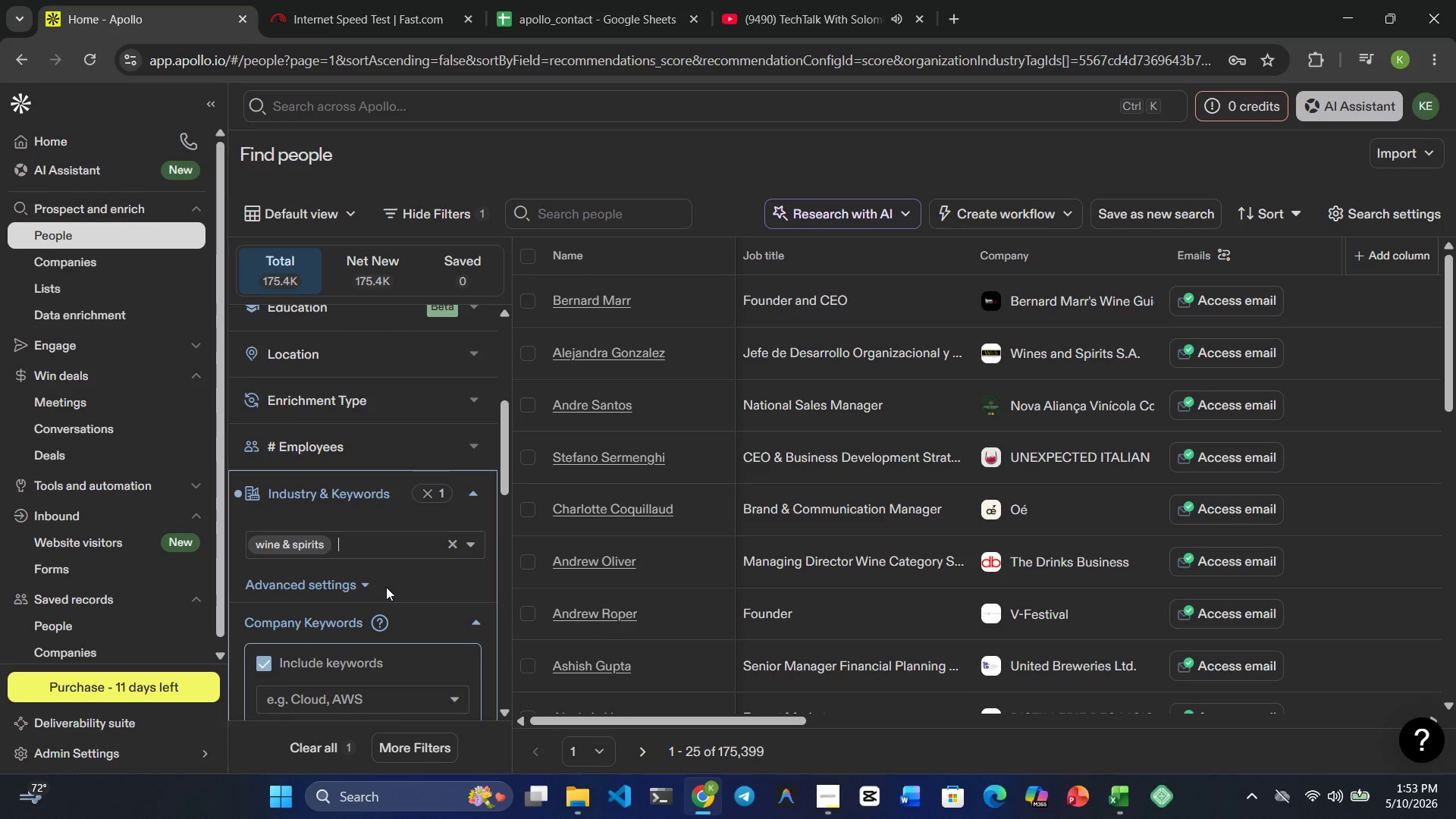 
wait(33.64)
 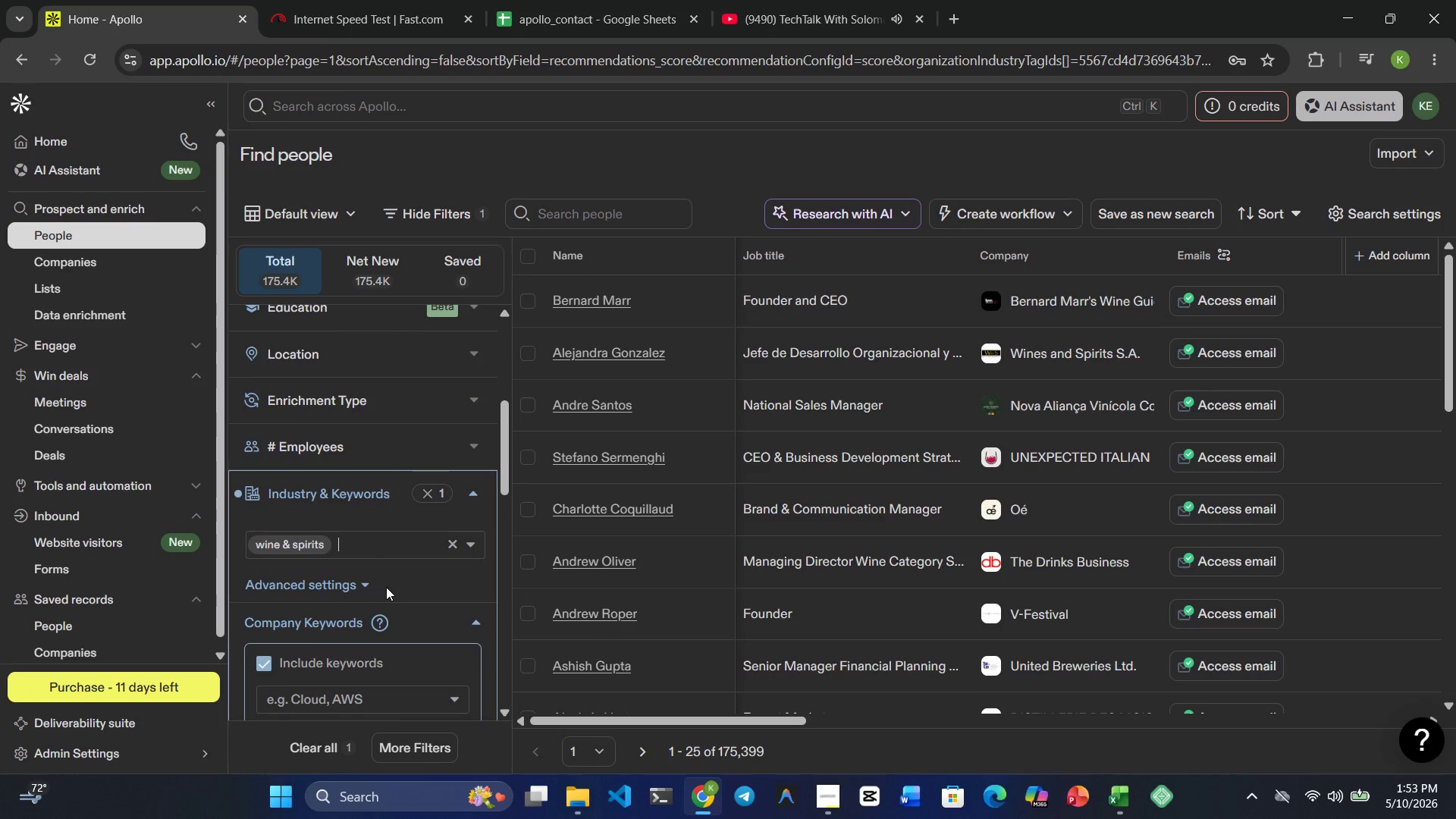 
left_click([473, 488])
 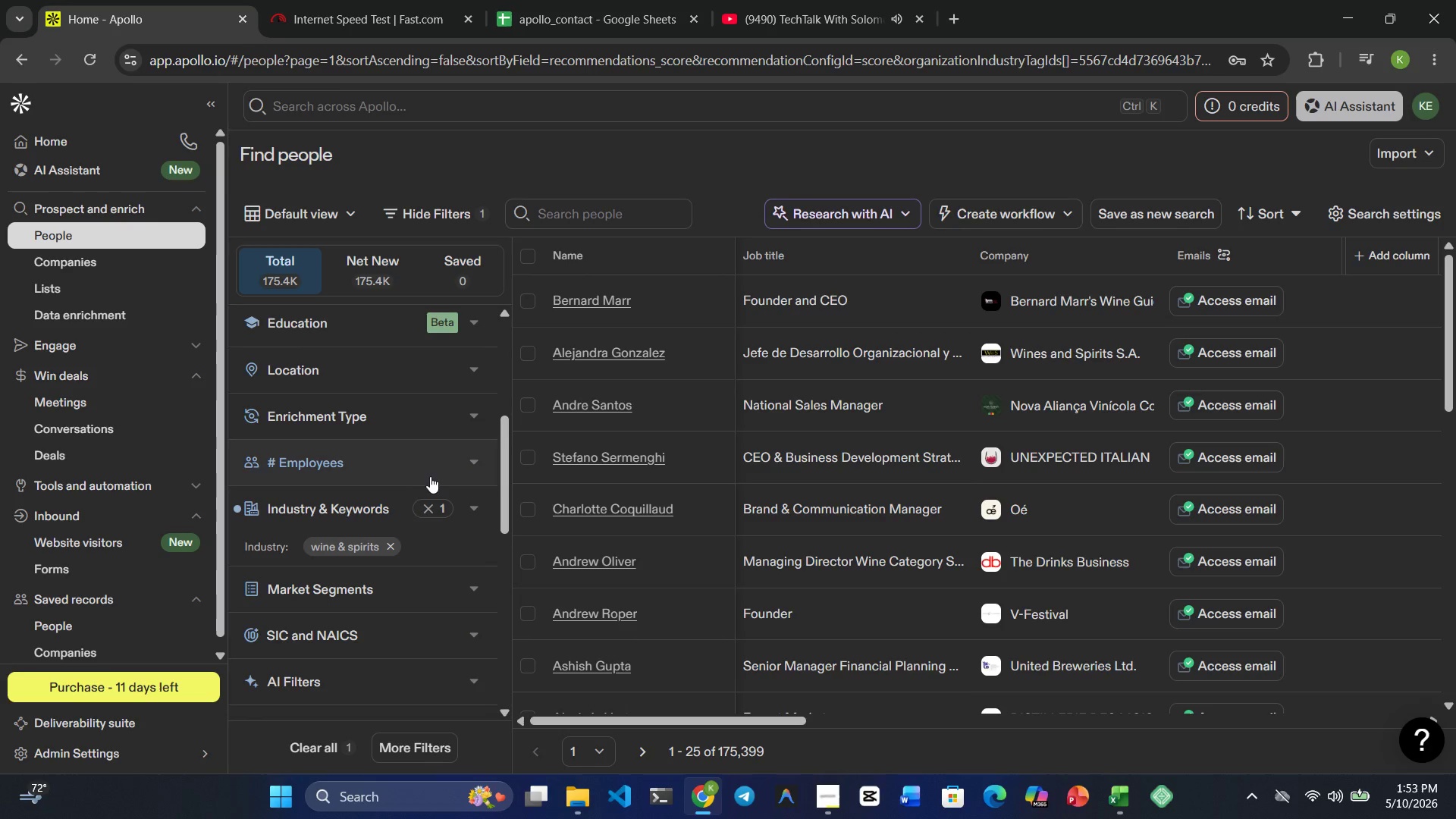 
wait(6.56)
 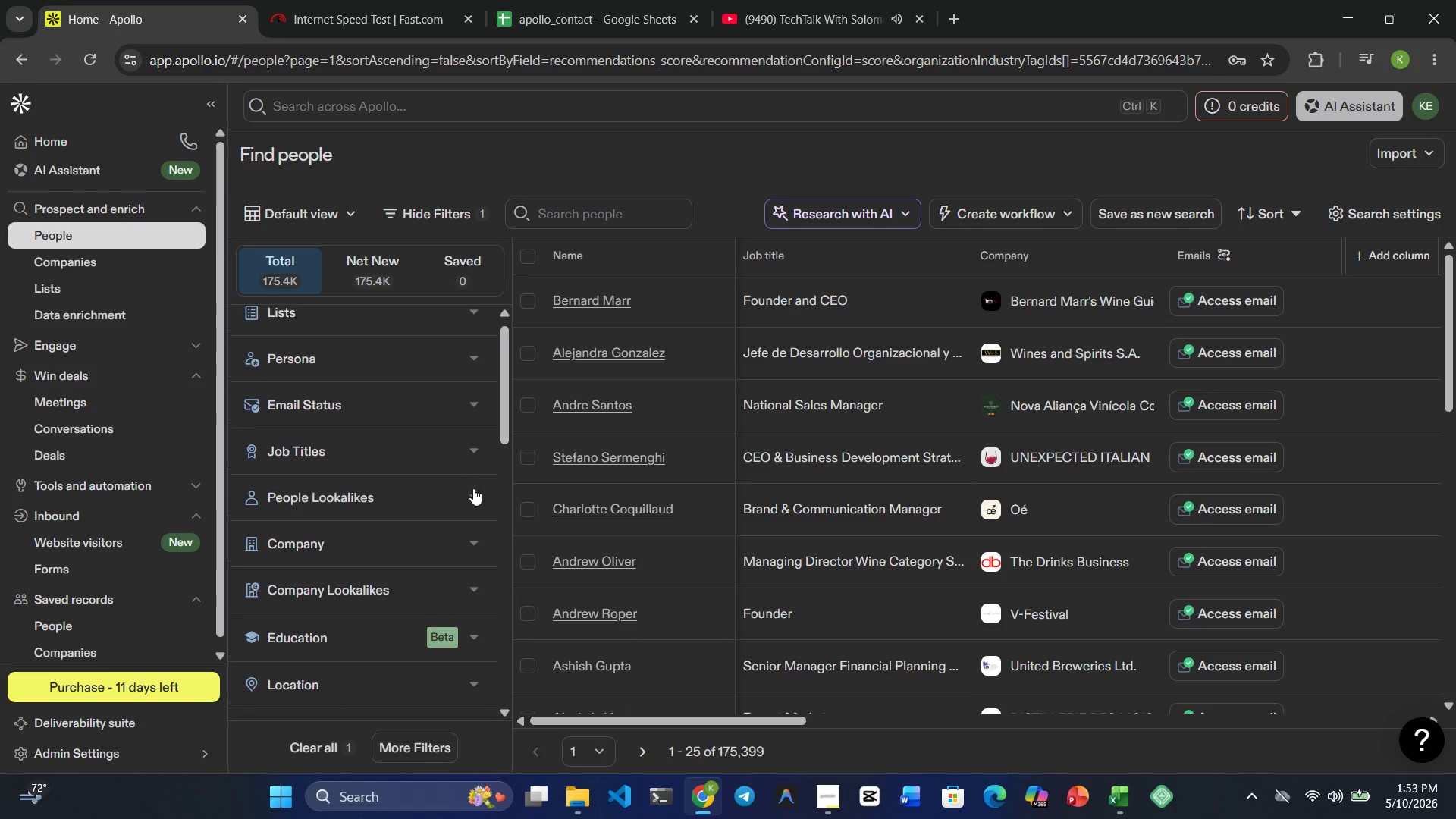 
left_click([401, 374])
 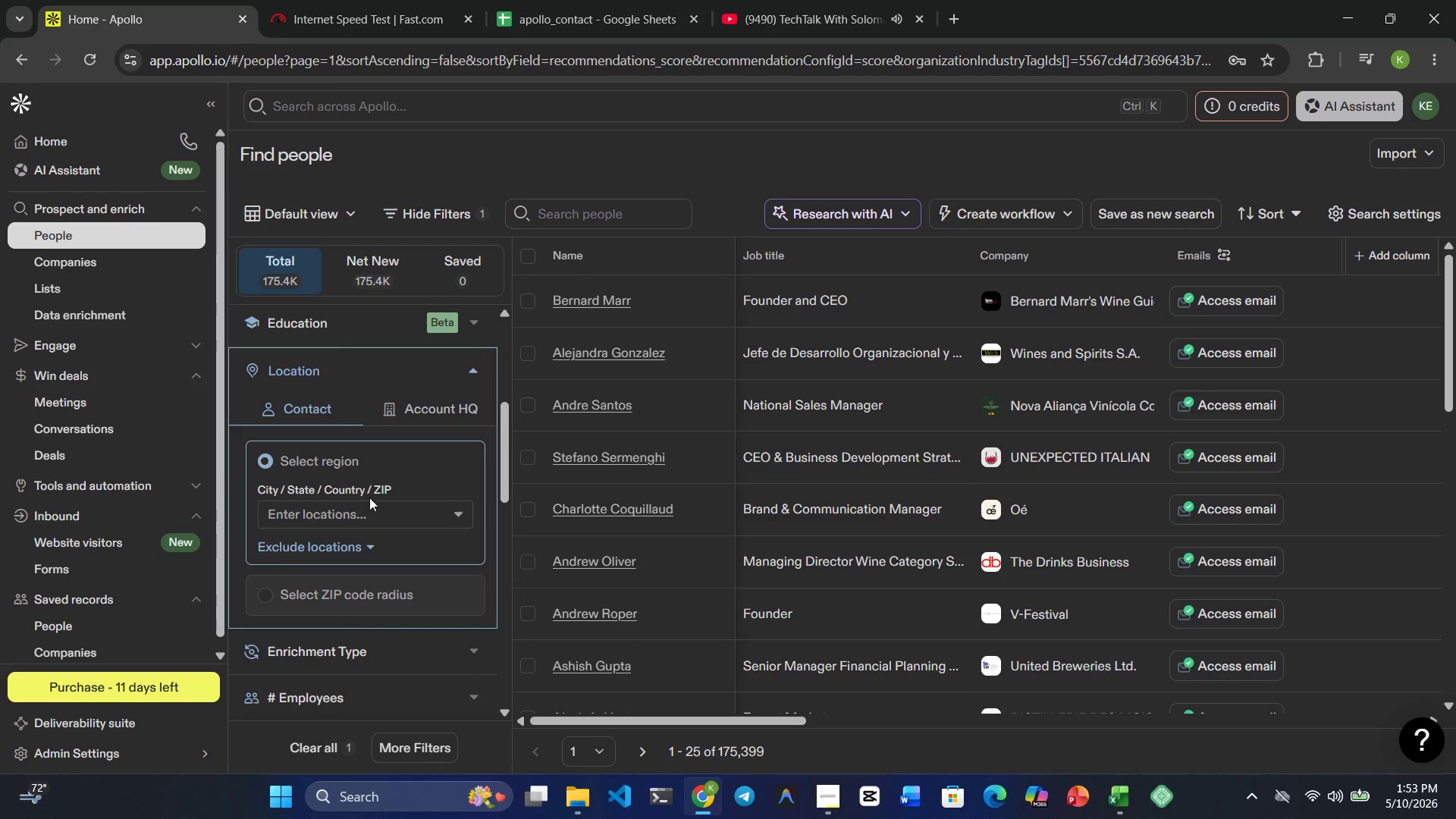 
left_click([364, 505])
 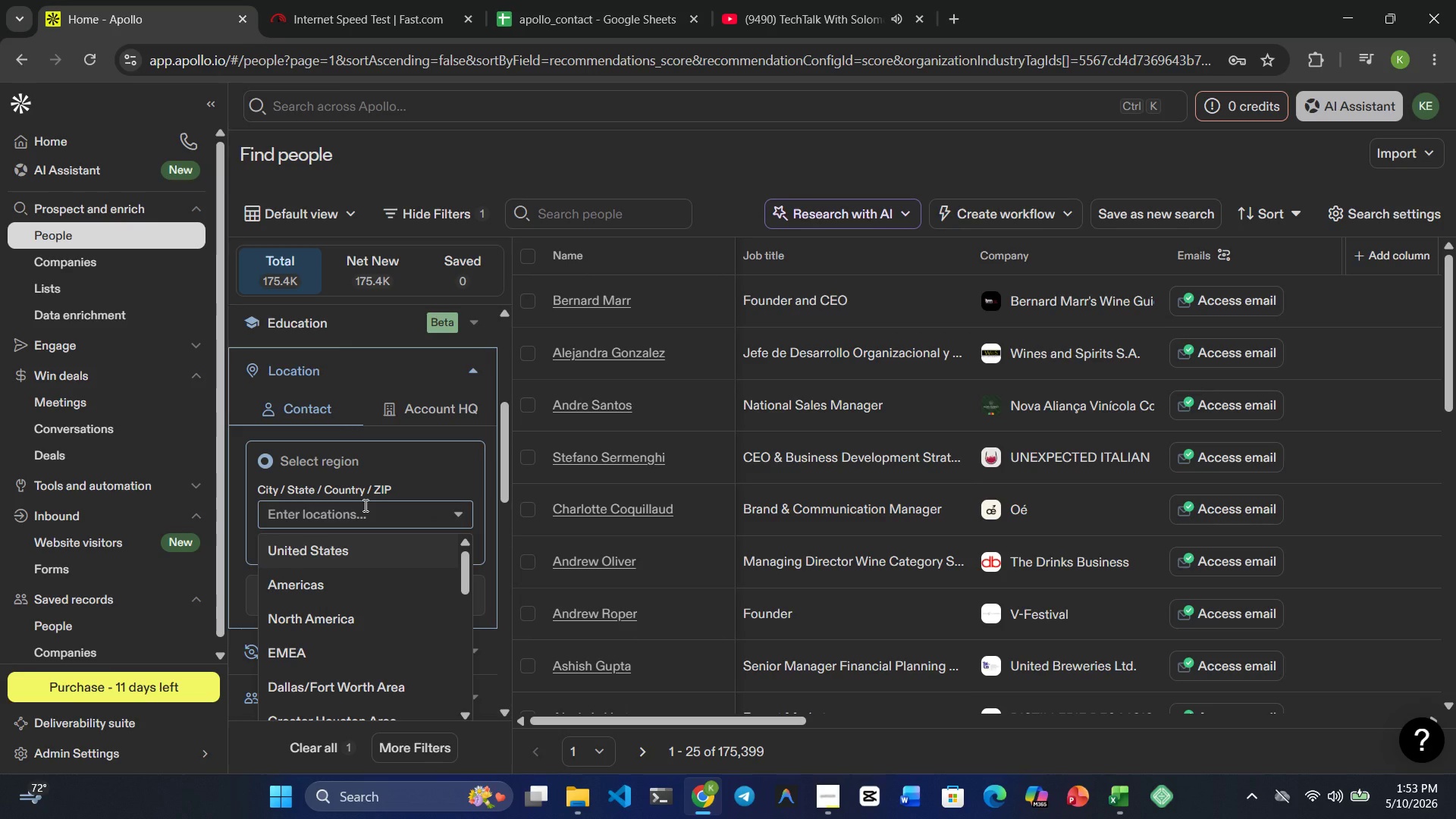 
left_click([364, 505])
 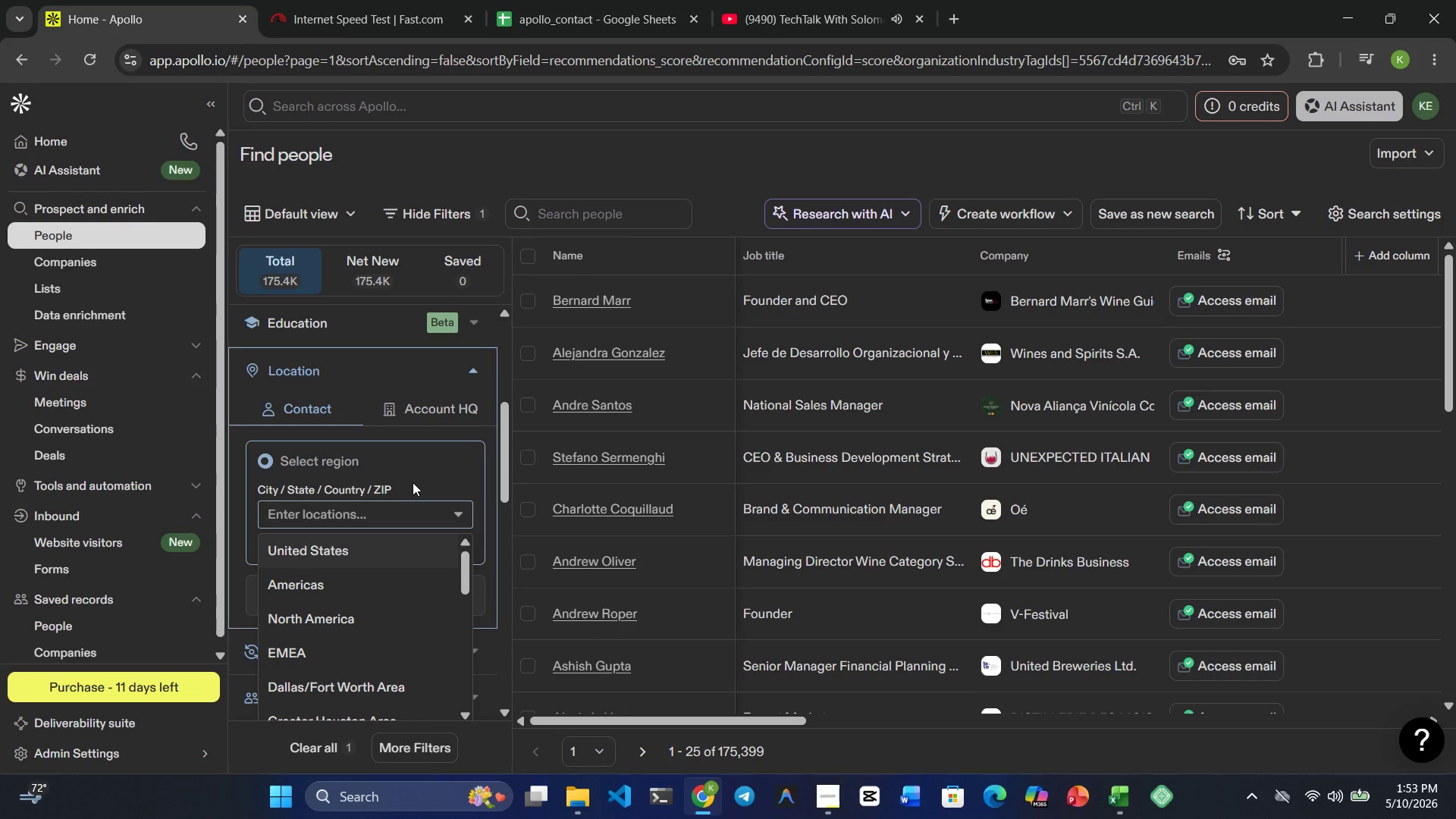 
left_click([413, 482])
 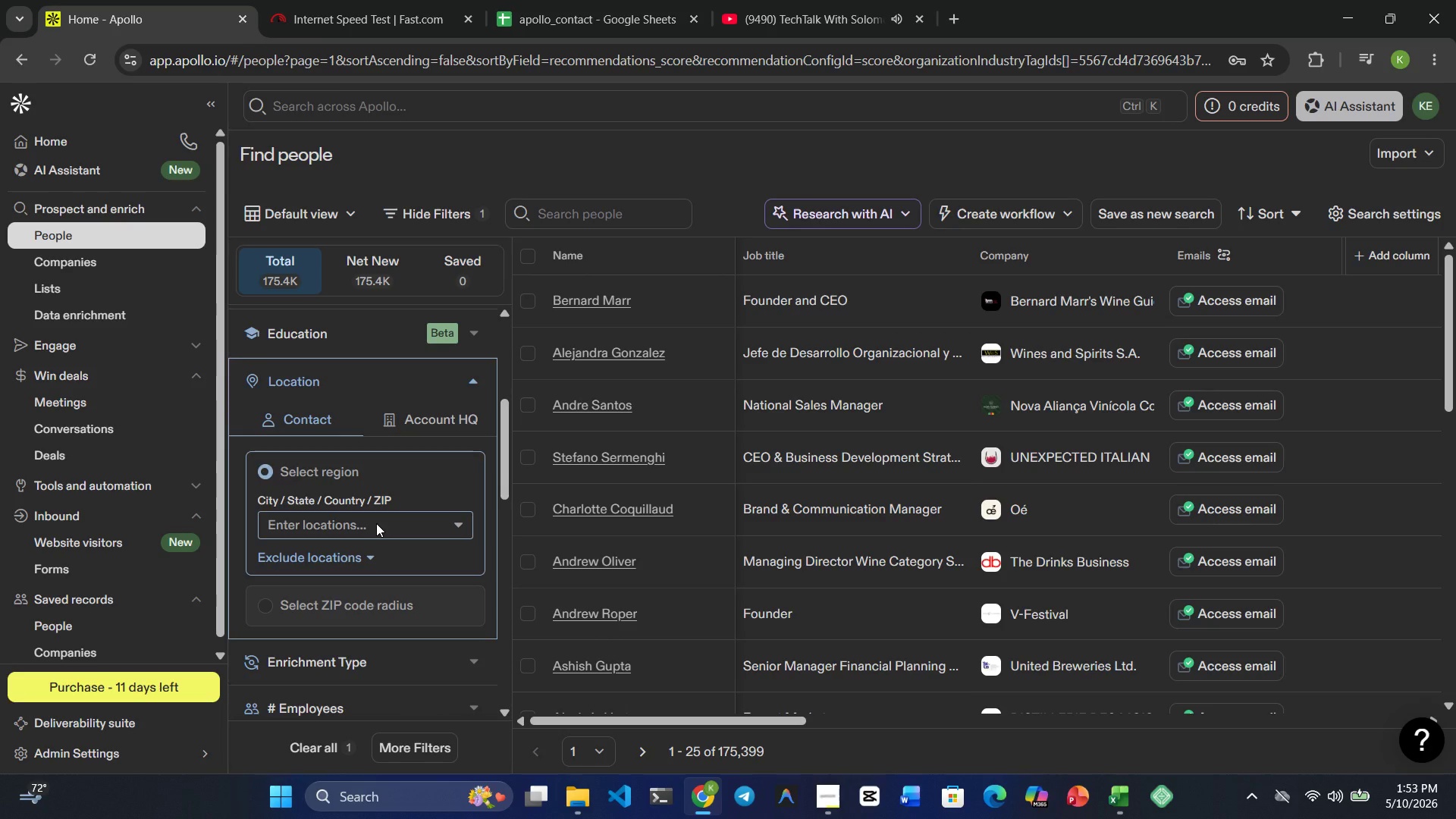 
wait(11.16)
 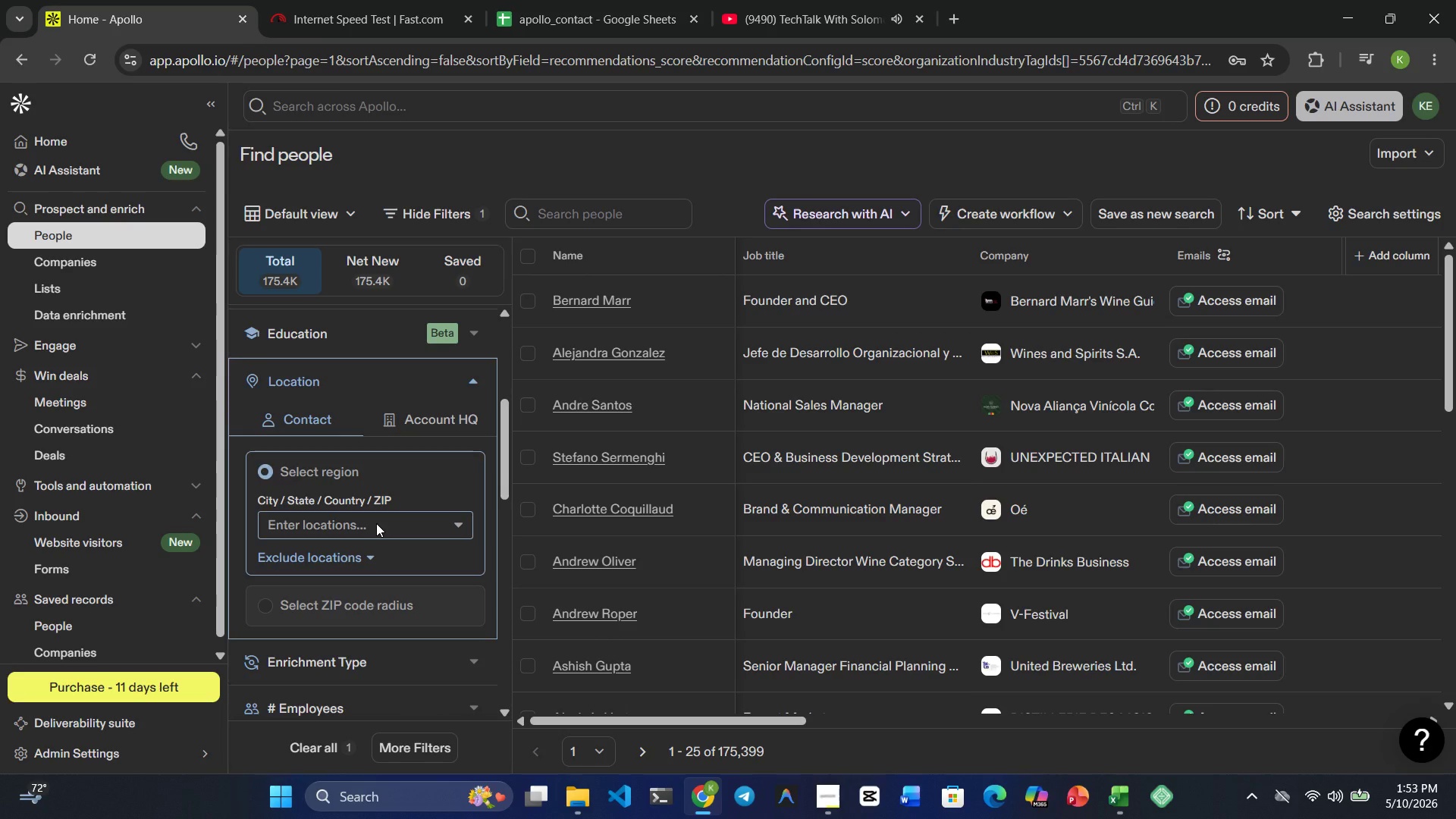 
left_click([375, 488])
 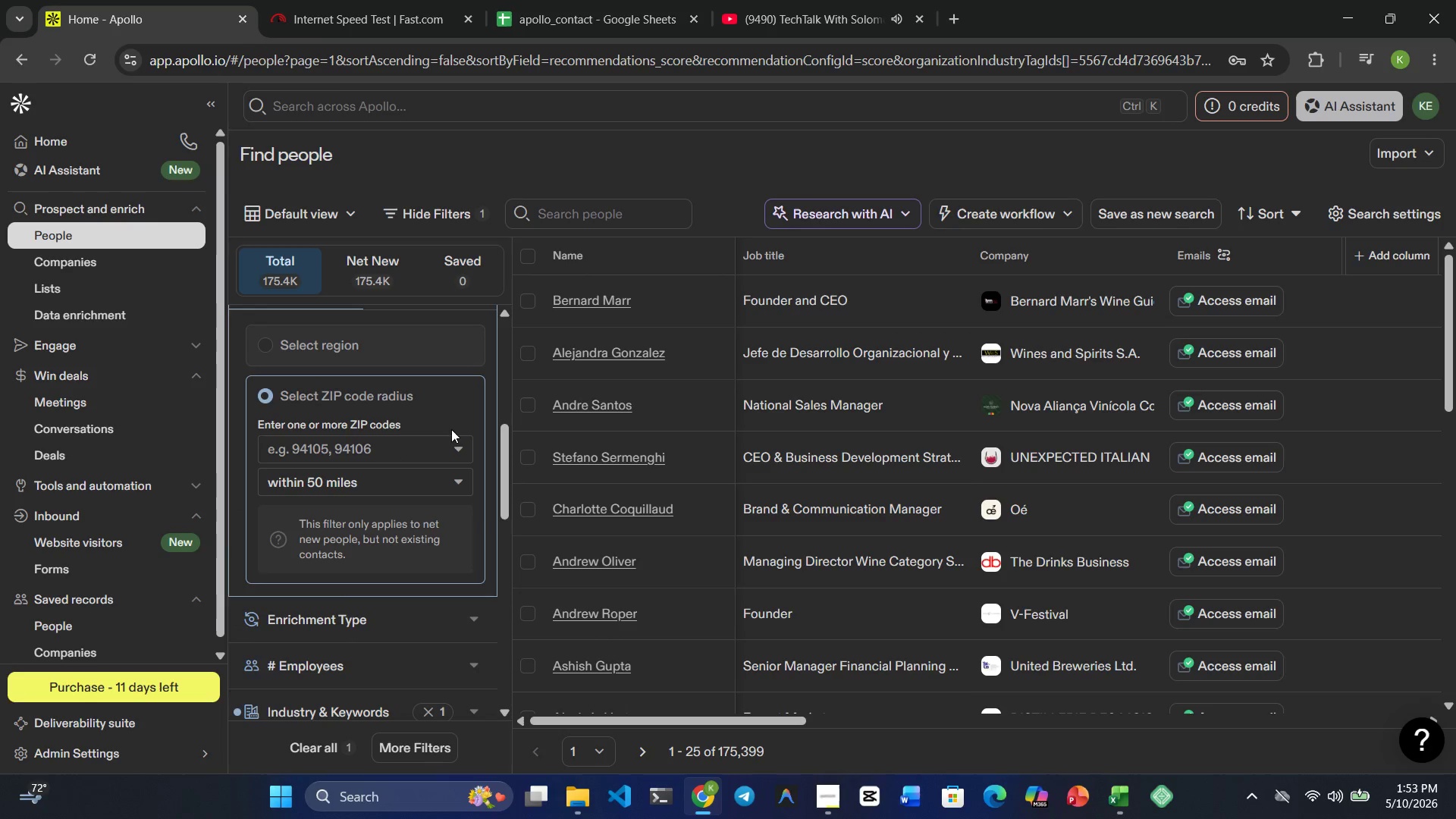 
left_click([397, 451])
 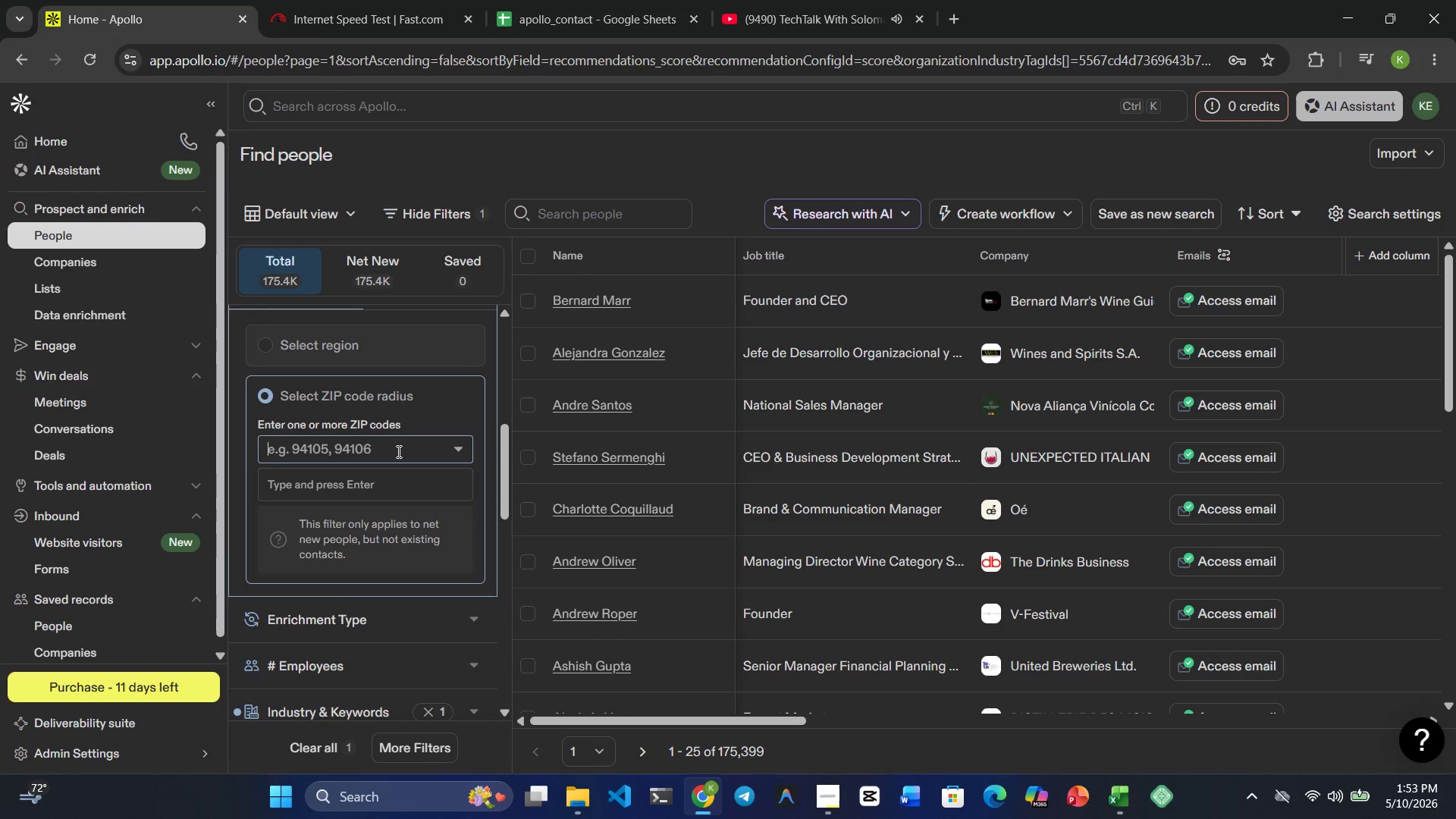 
left_click([397, 451])
 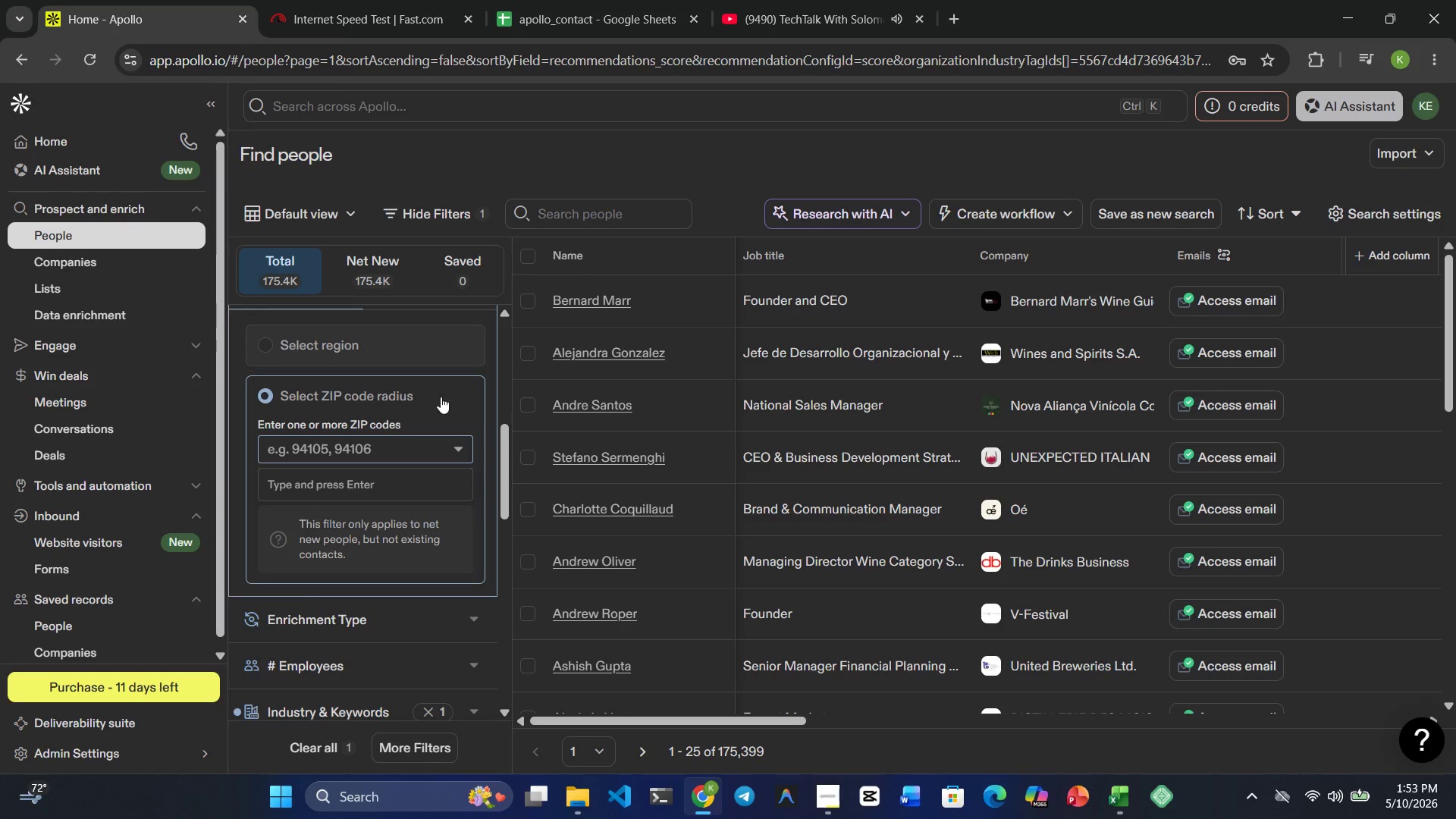 
left_click([441, 391])
 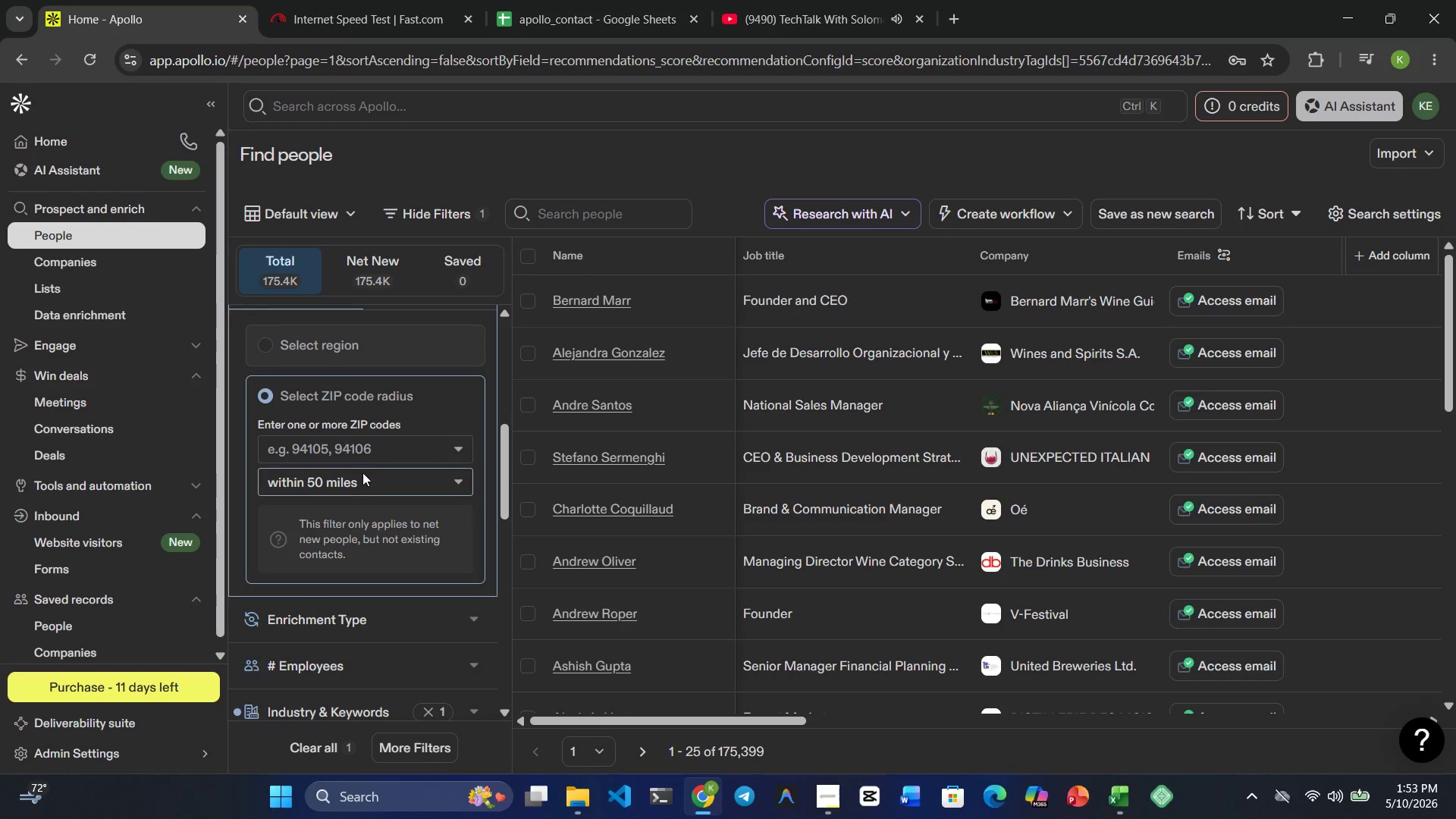 
left_click([354, 478])
 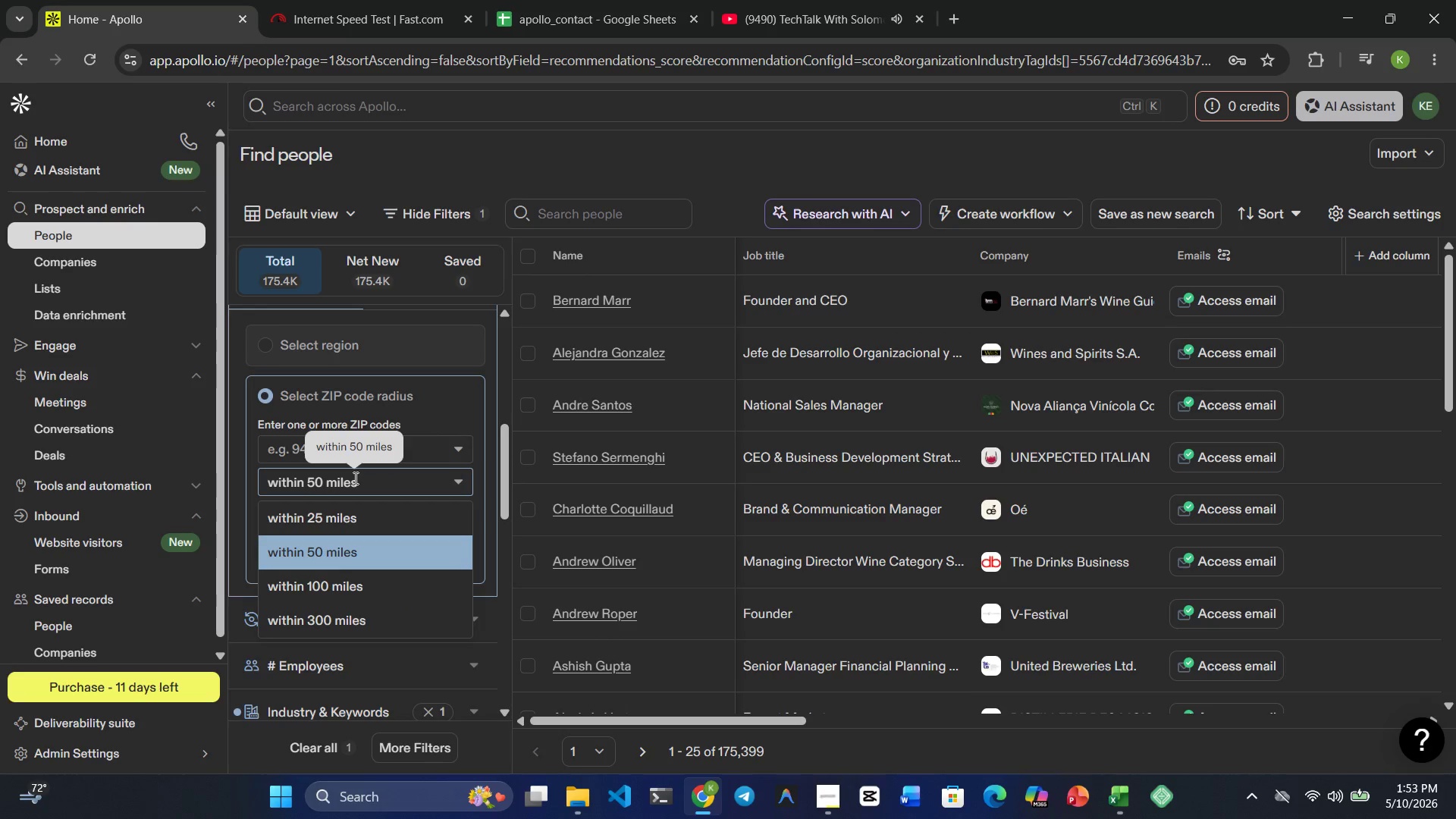 
left_click([354, 478])
 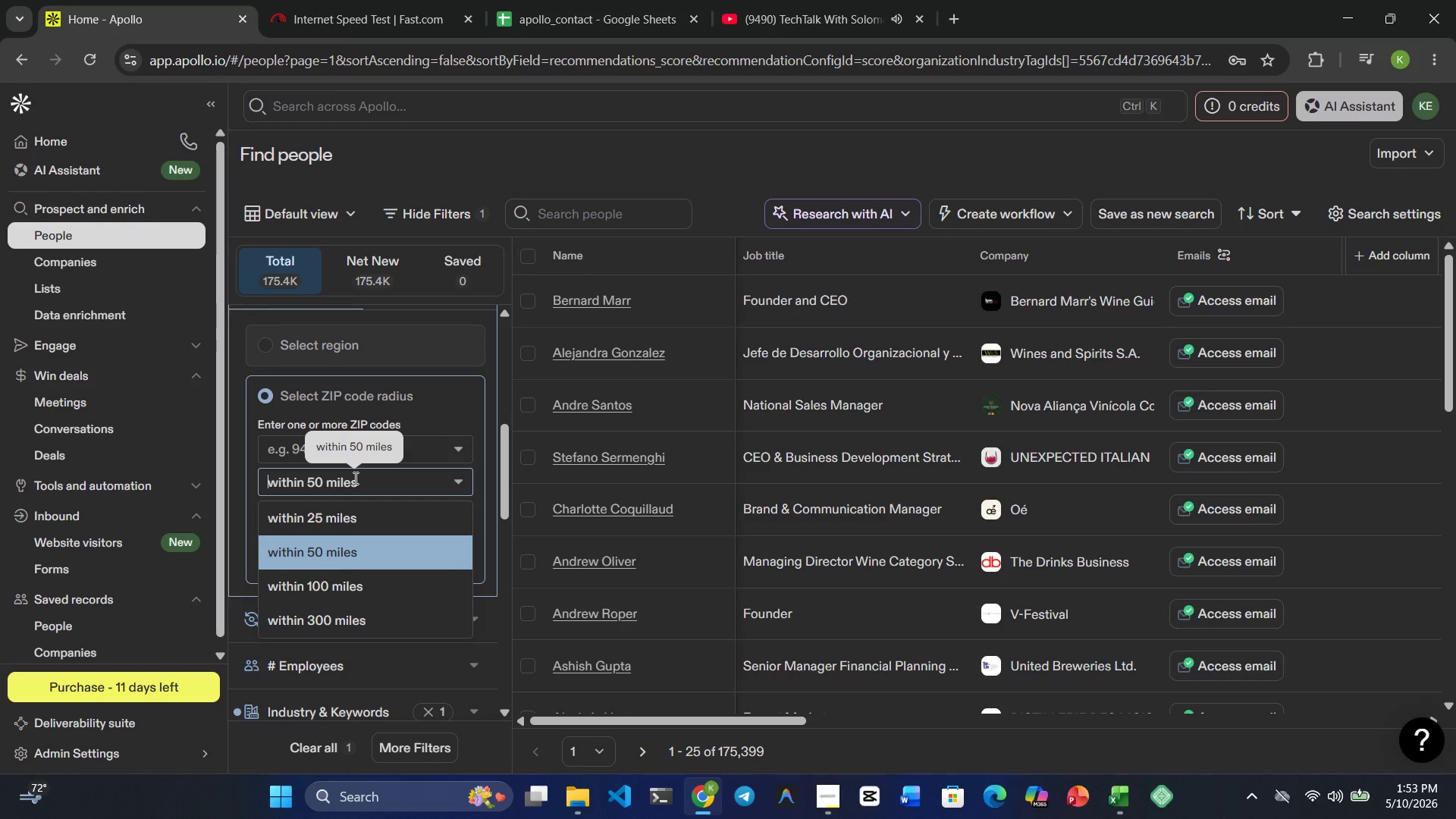 
left_click([354, 478])
 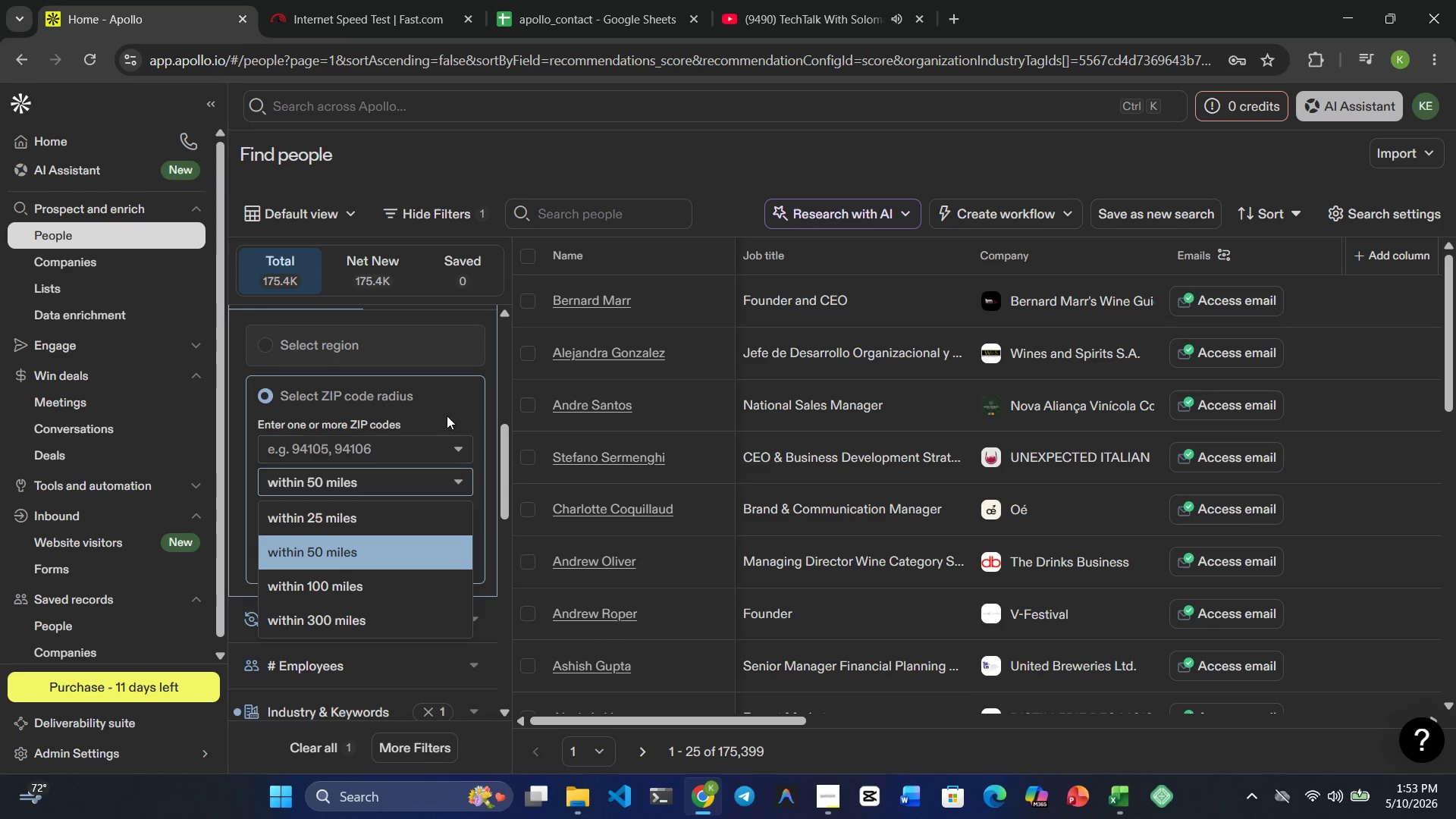 
left_click([447, 415])
 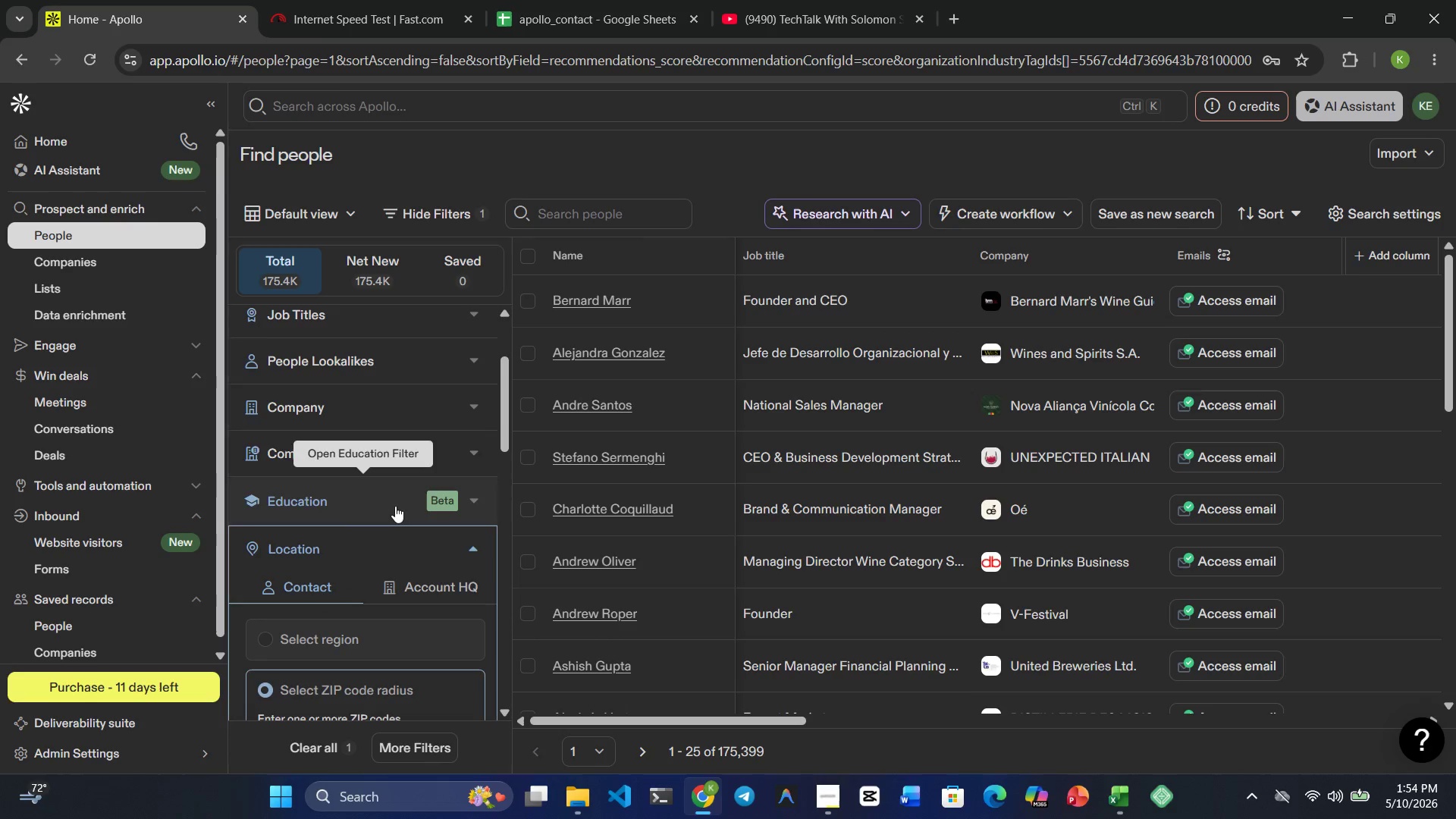 
wait(23.44)
 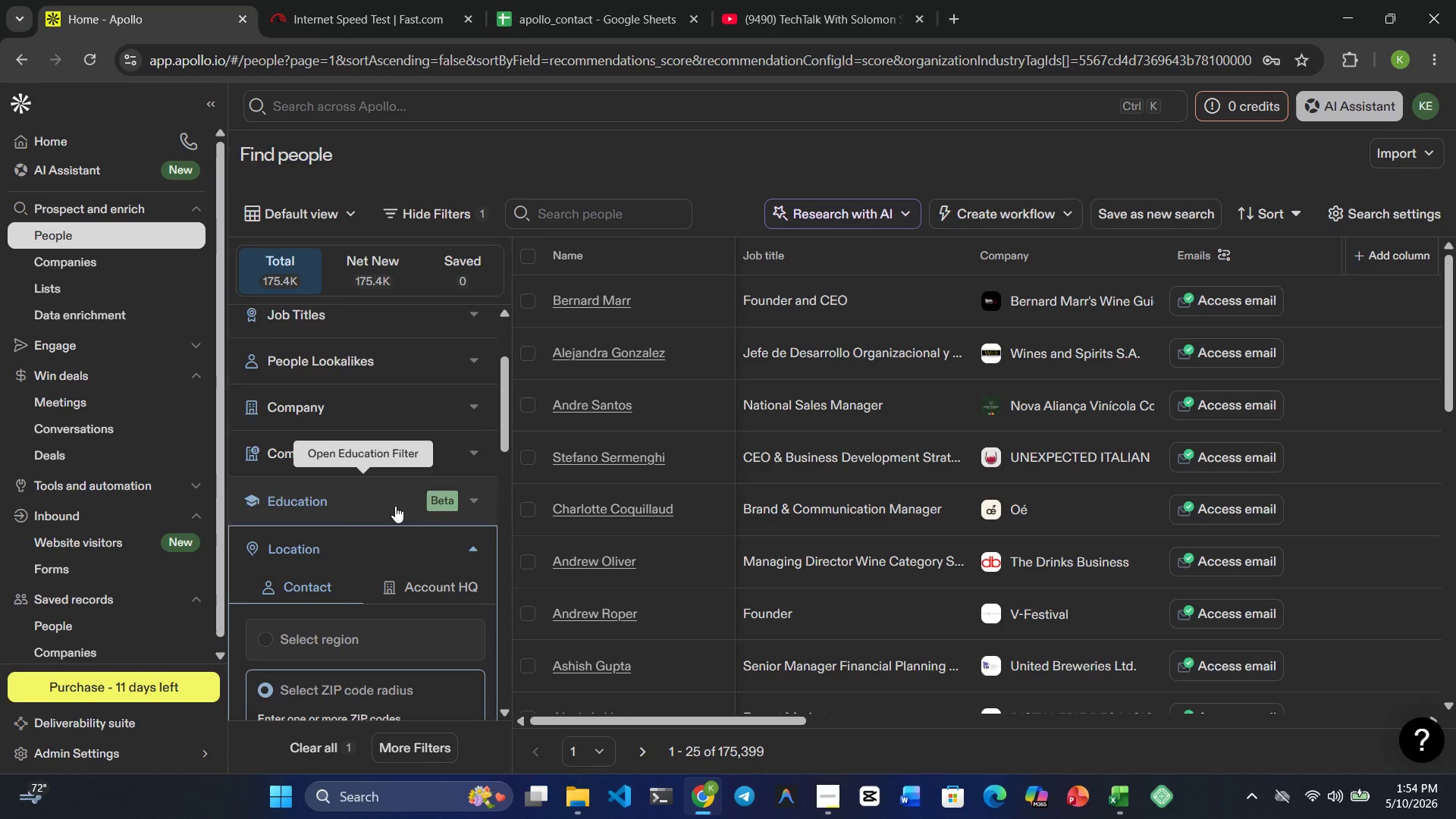 
left_click([472, 406])
 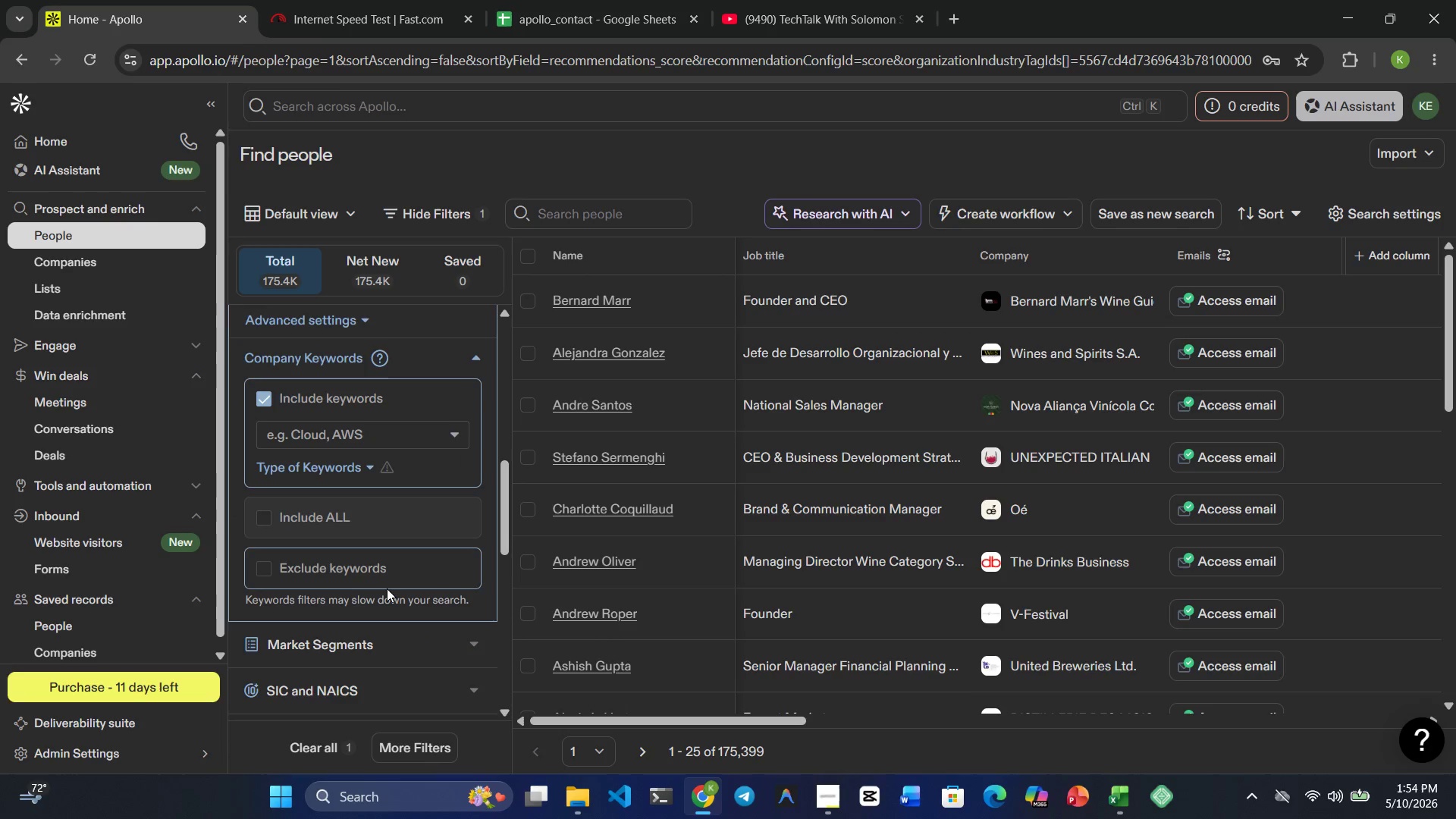 
left_click([263, 560])
 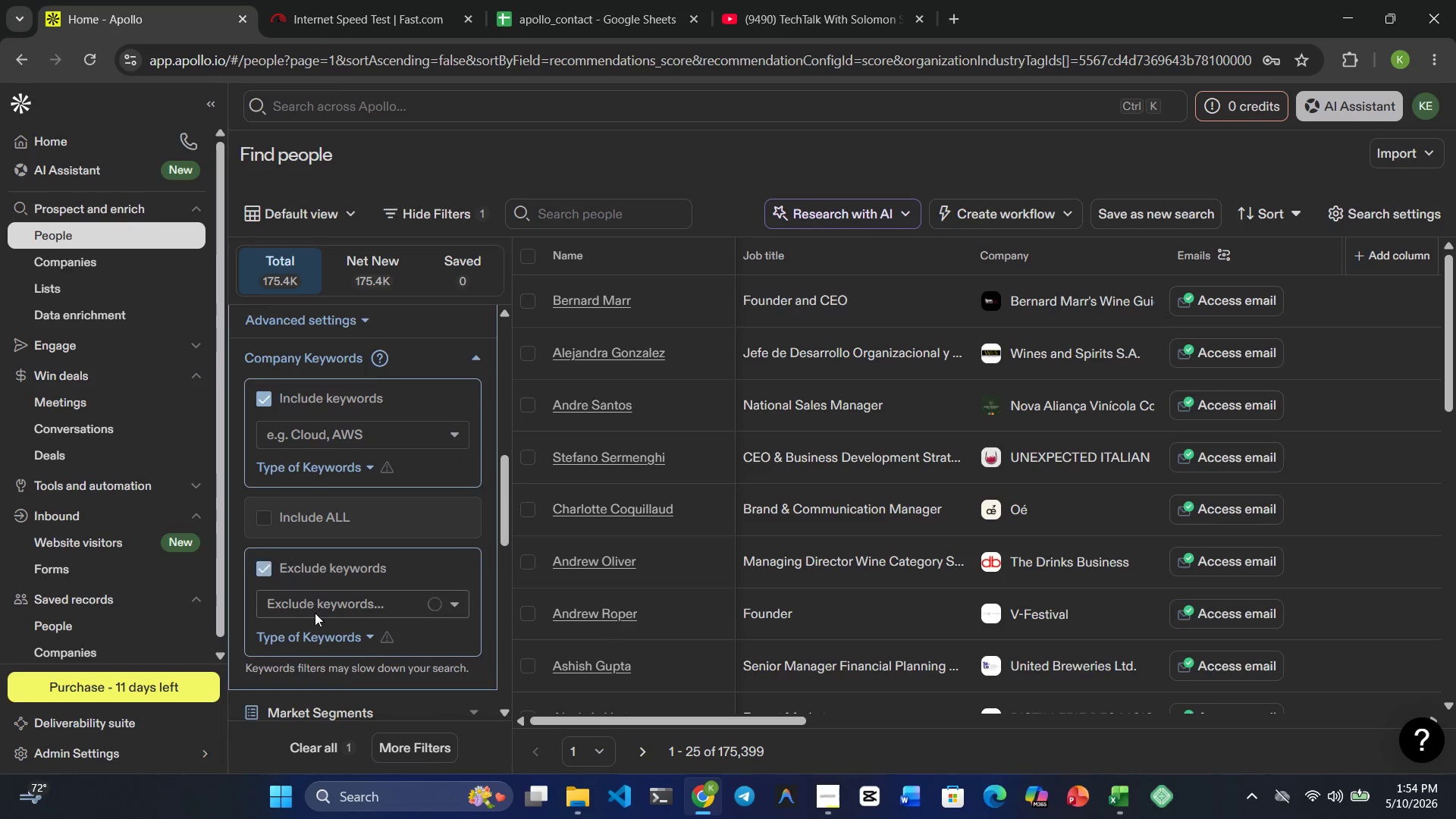 
left_click([316, 613])
 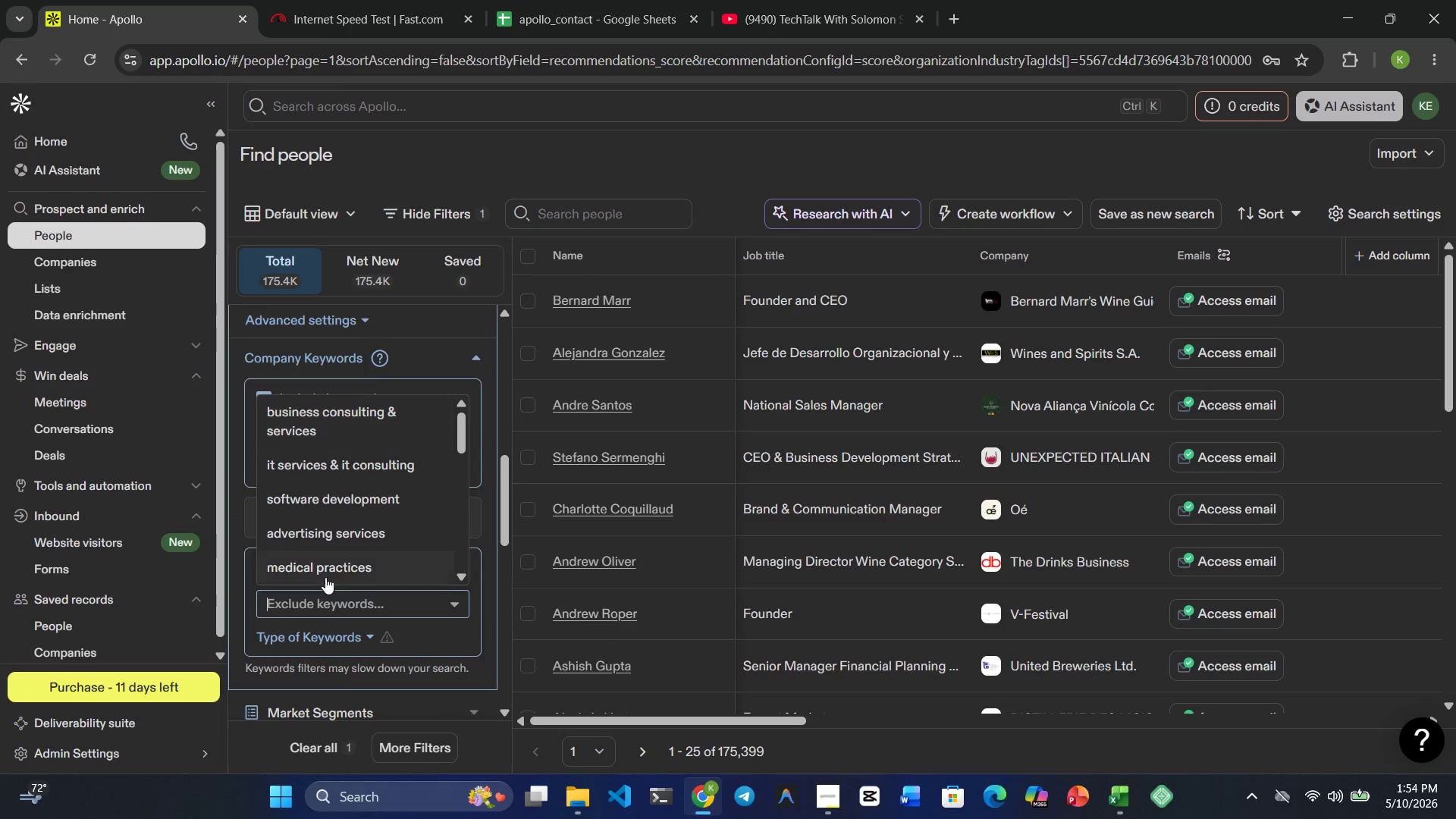 
left_click([233, 485])
 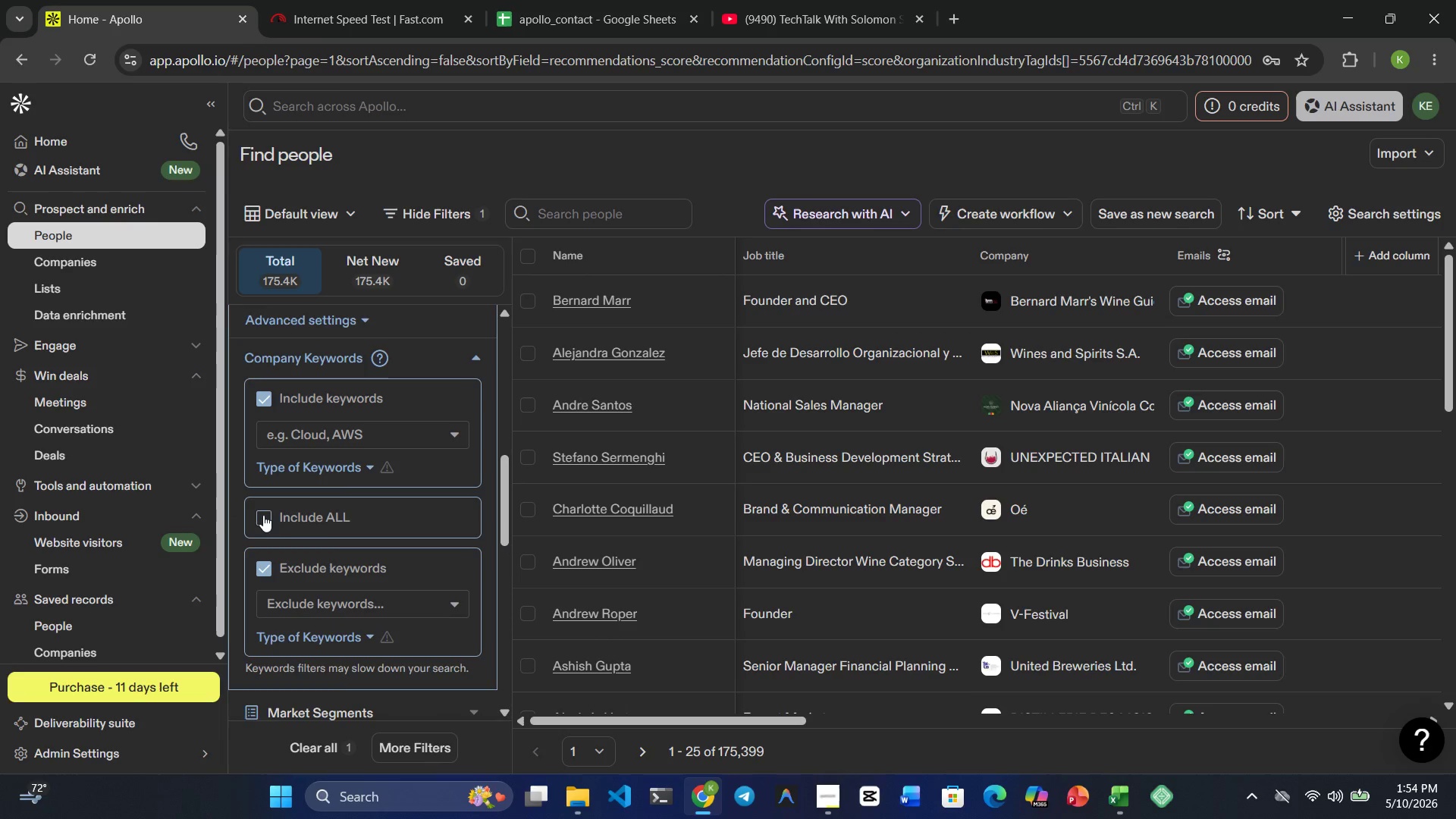 
left_click([264, 516])
 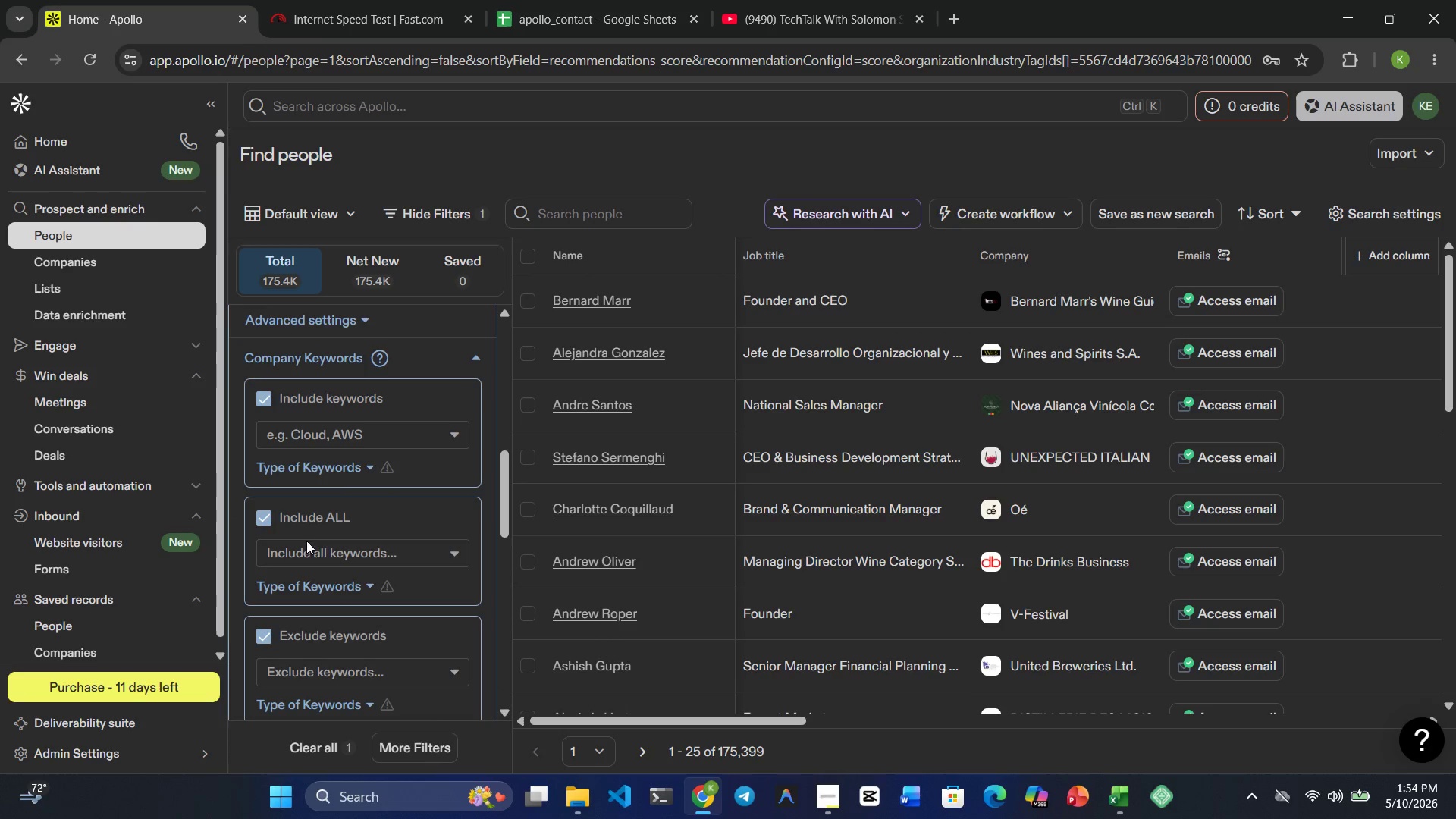 
left_click([318, 546])
 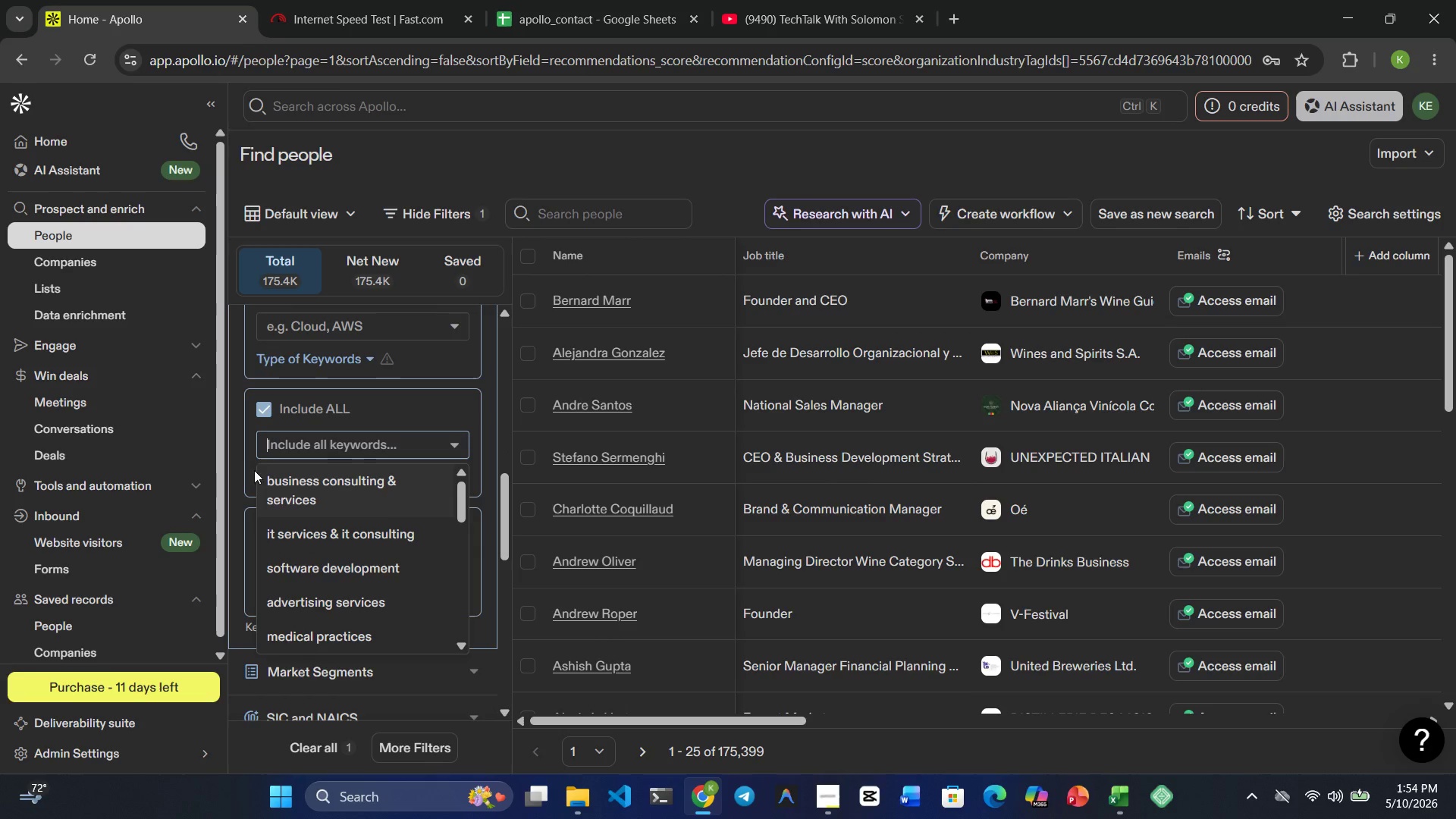 
left_click([241, 454])
 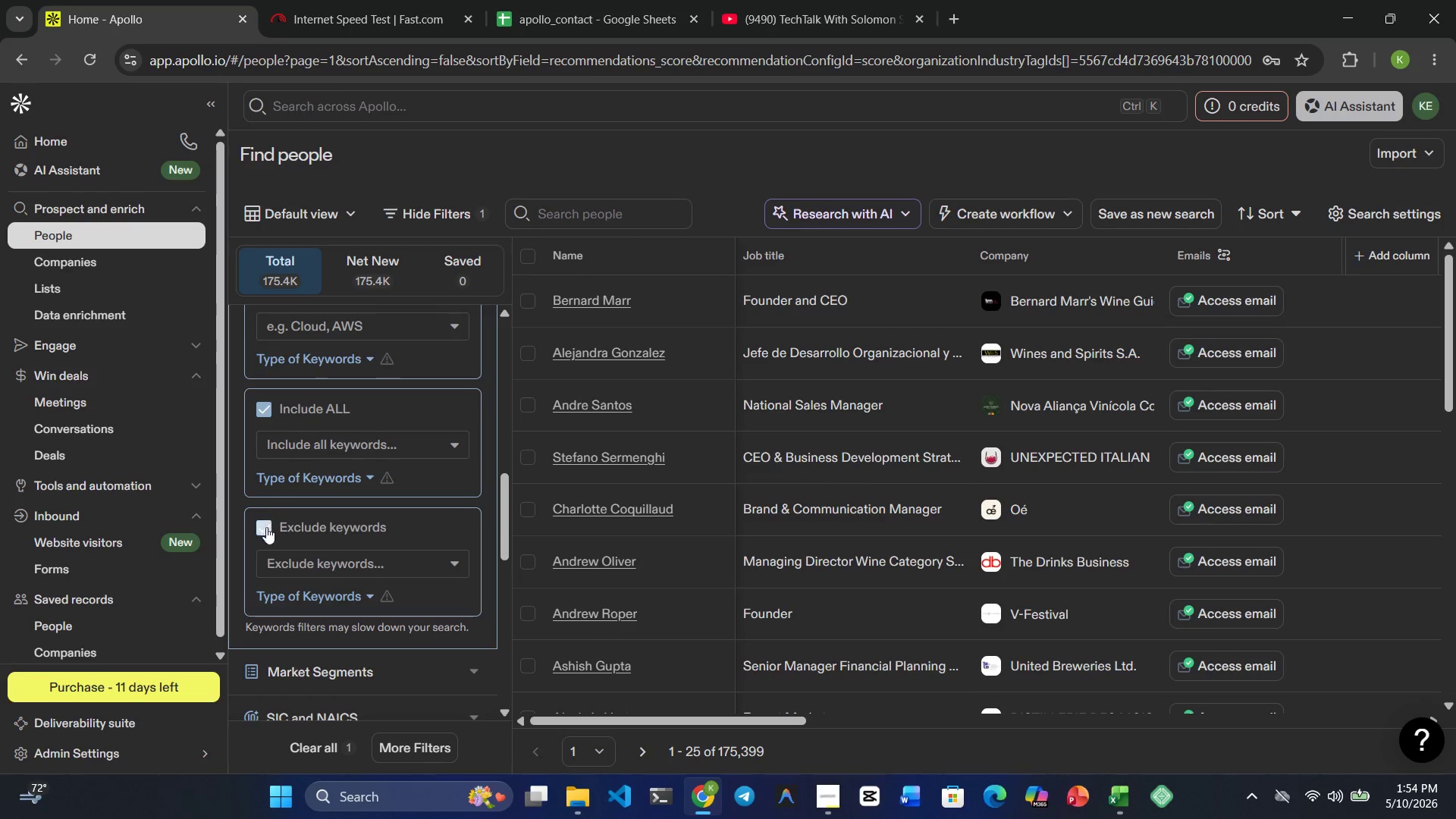 
left_click([266, 531])
 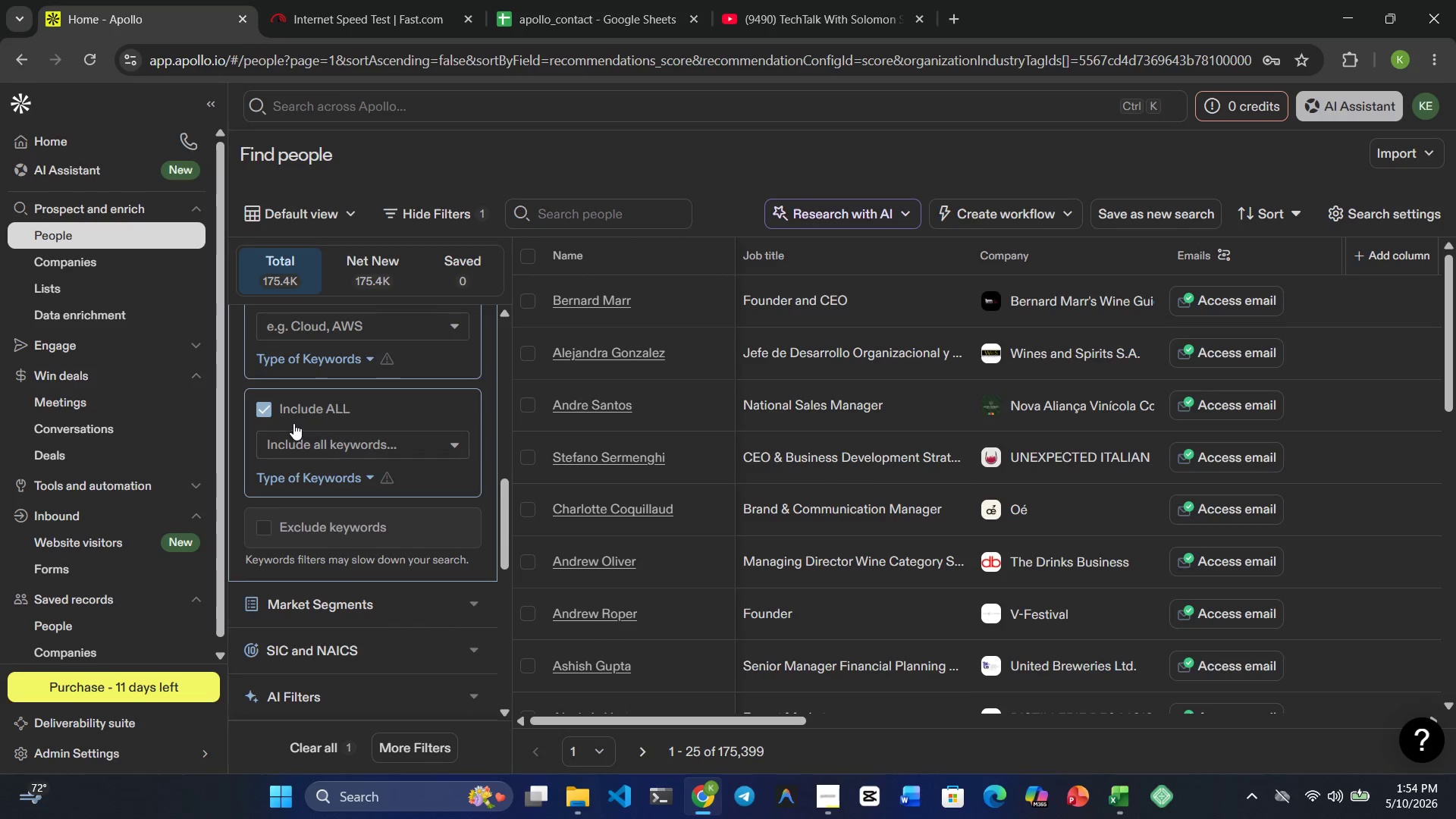 
left_click([294, 443])
 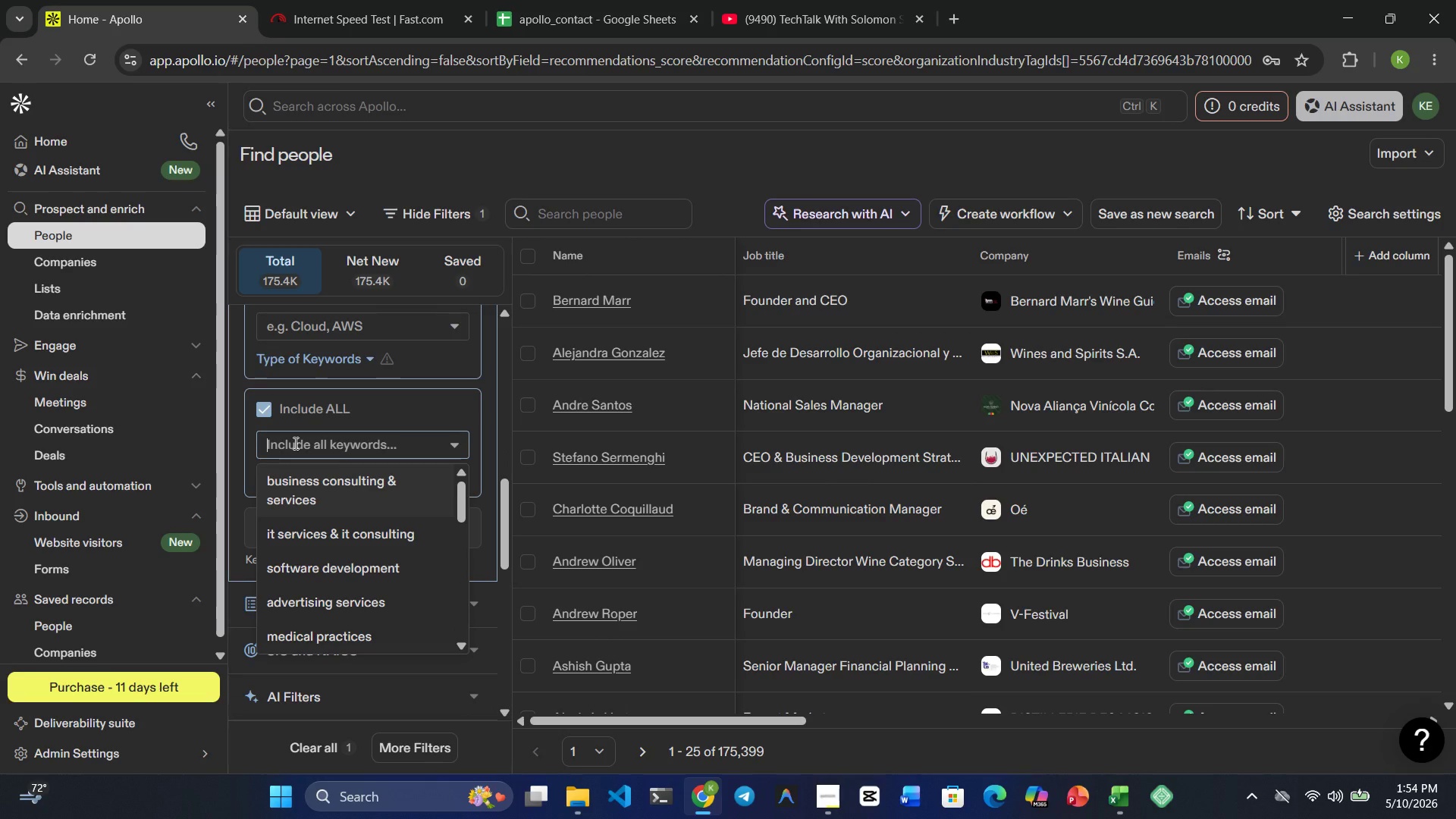 
type(special)
 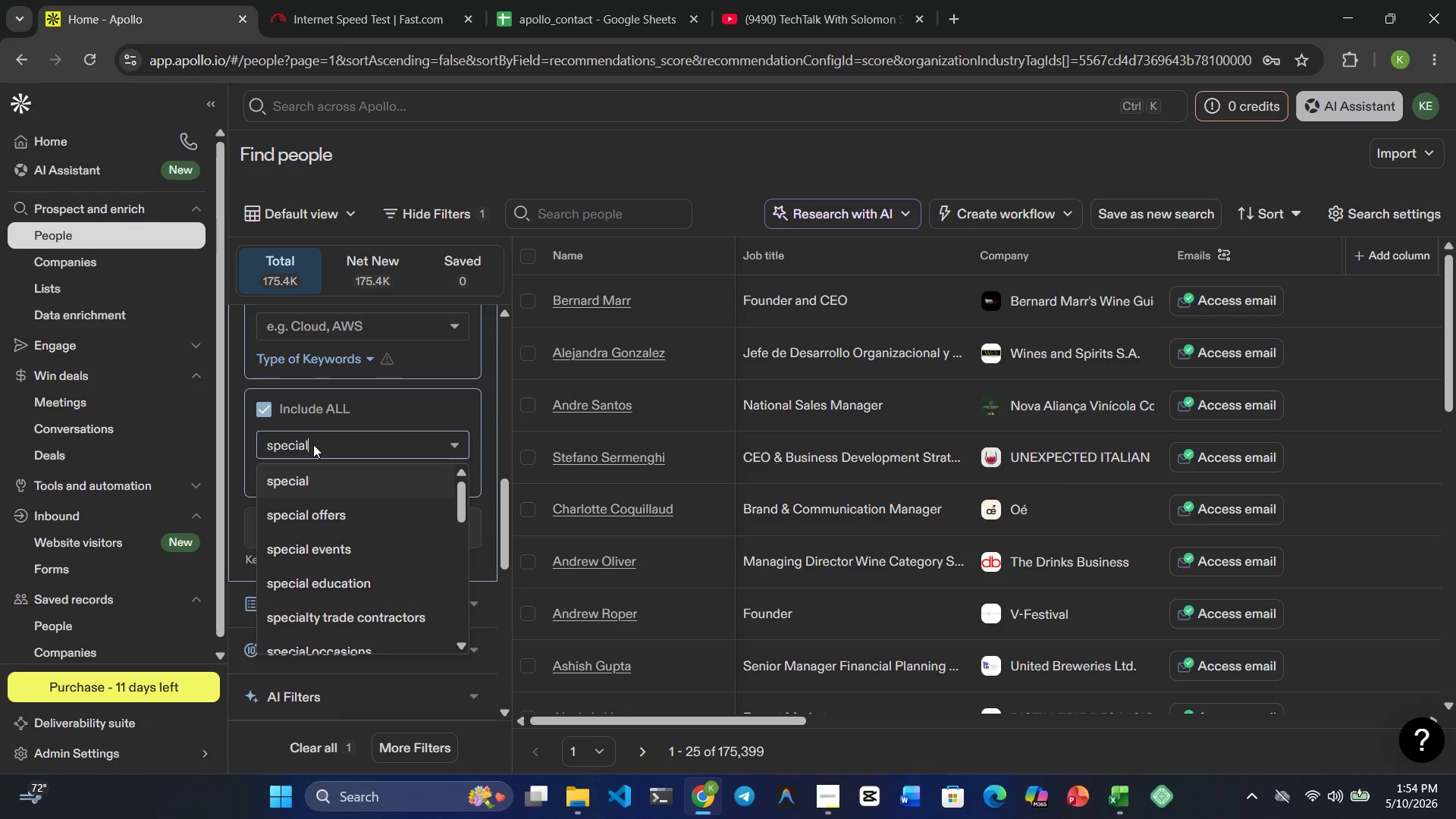 
type(ity )
 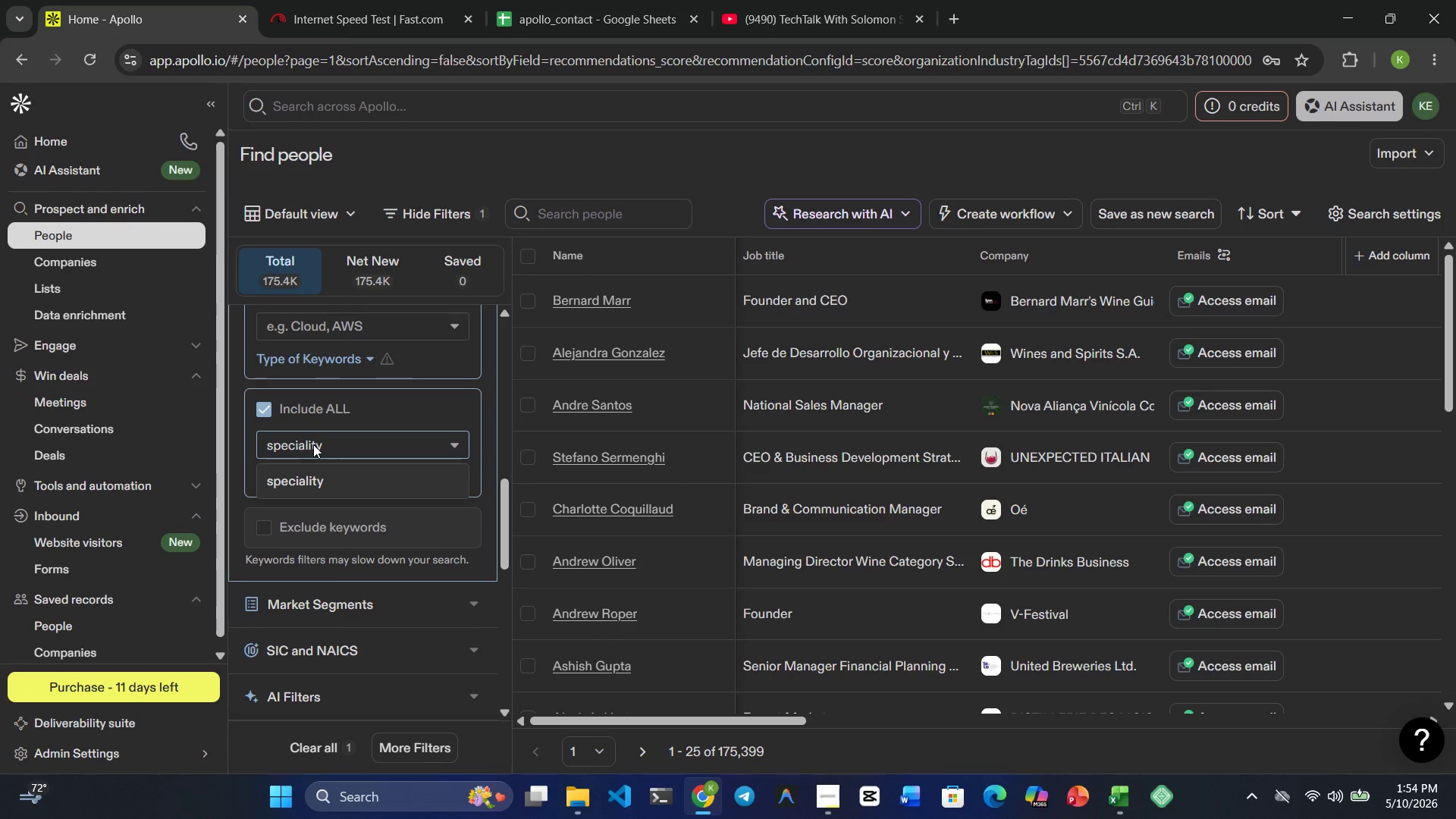 
type(food)
 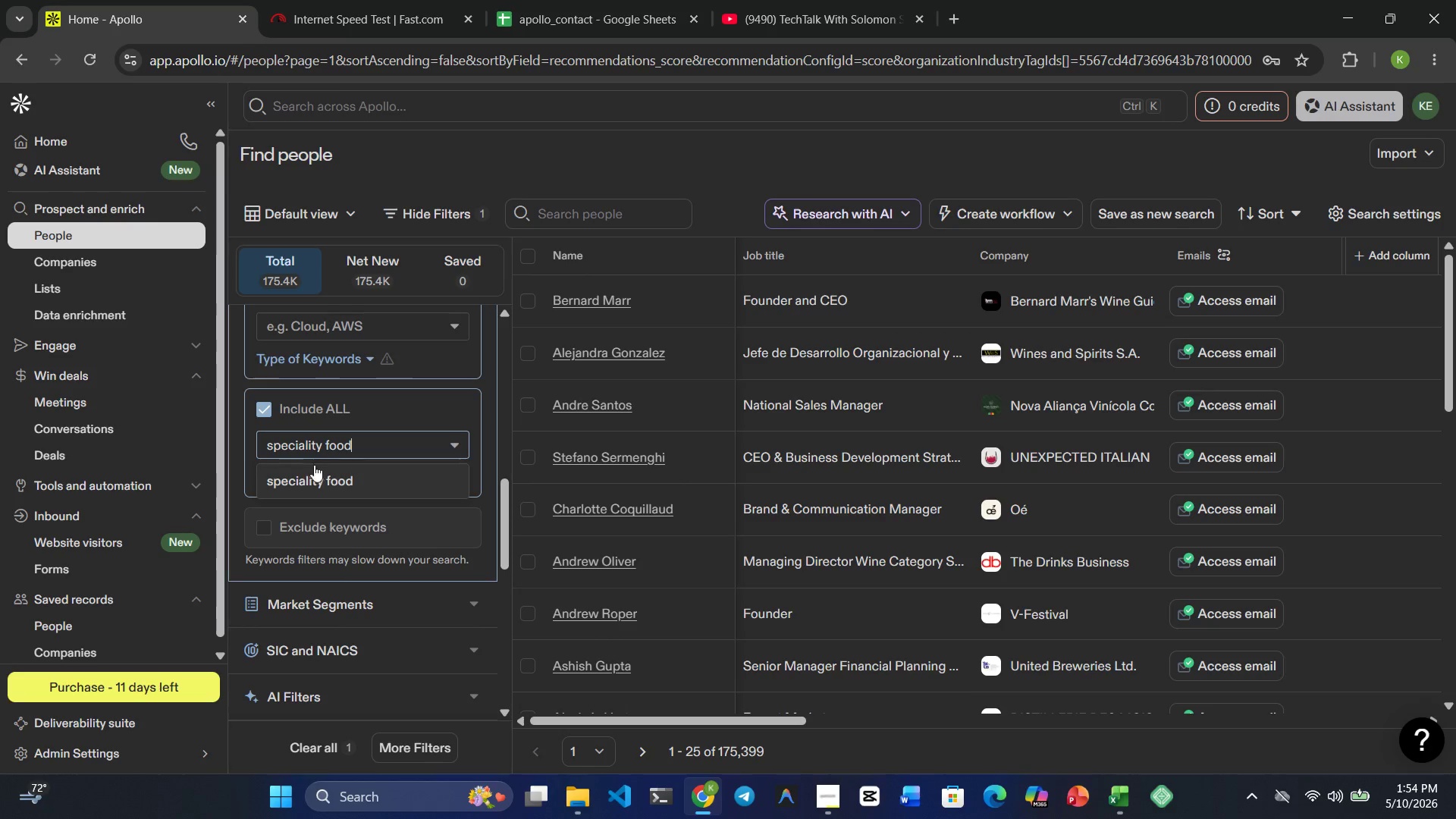 
left_click([314, 472])
 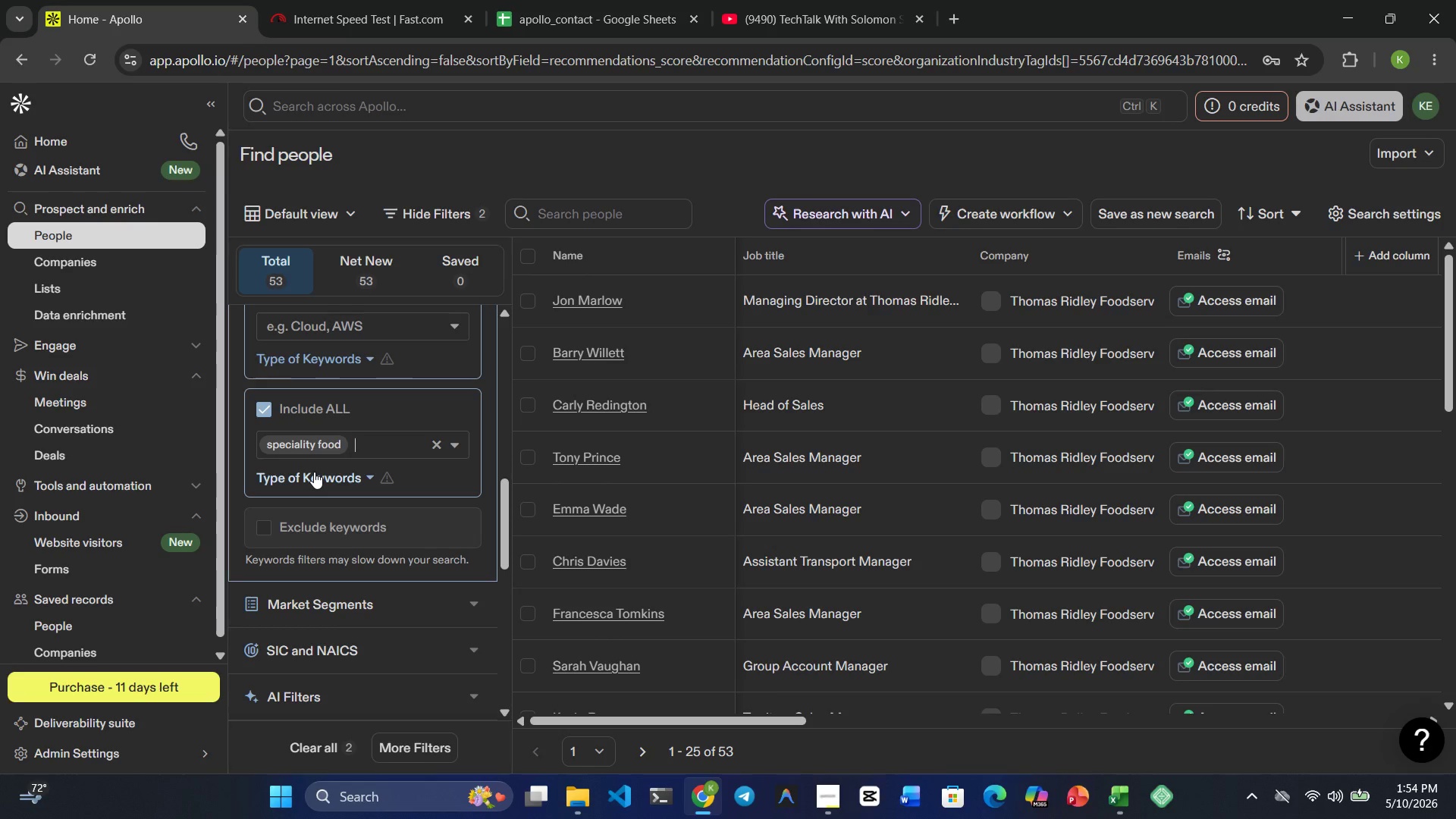 
wait(7.58)
 